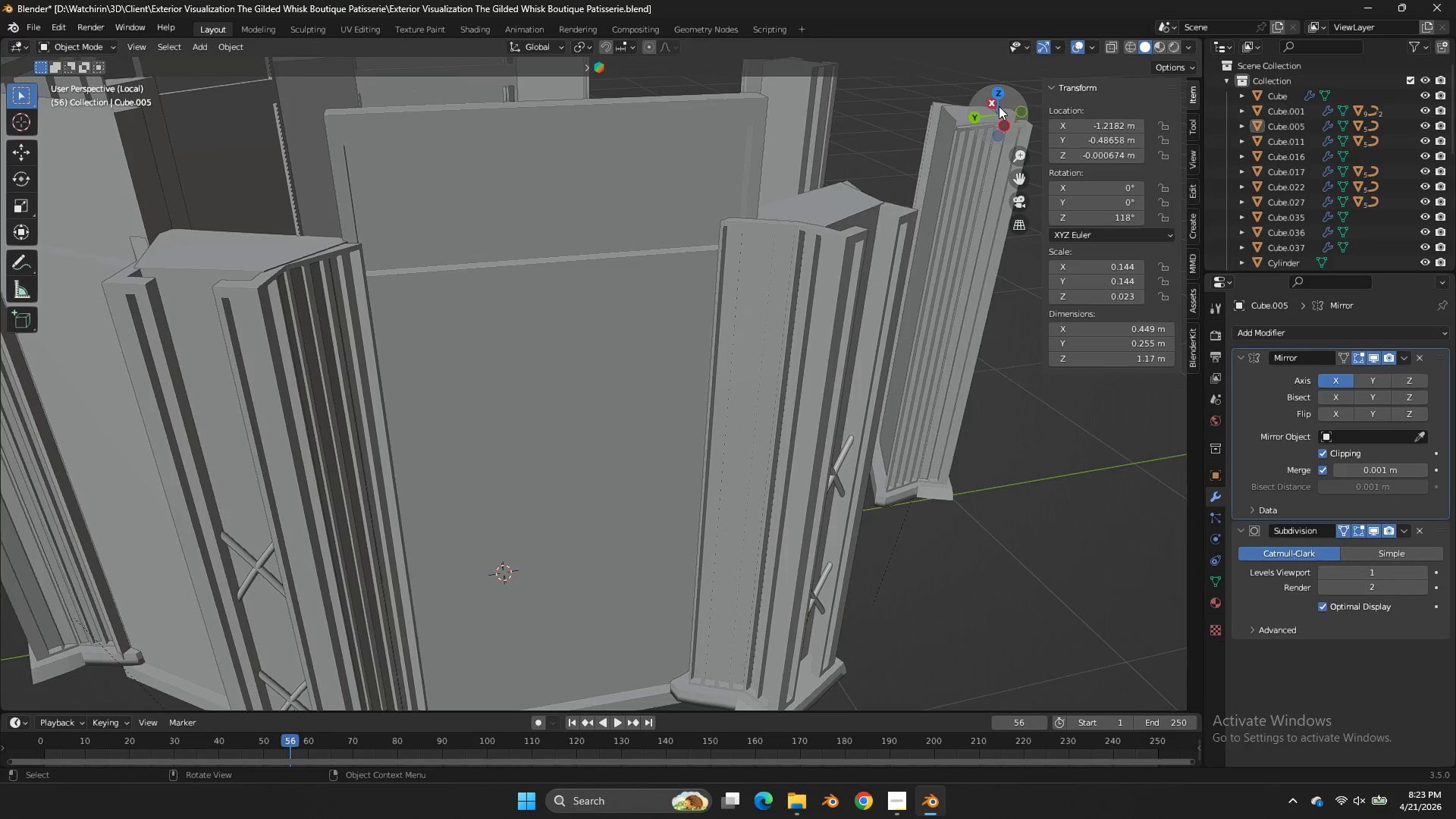 
left_click_drag(start_coordinate=[999, 105], to_coordinate=[980, 115])
 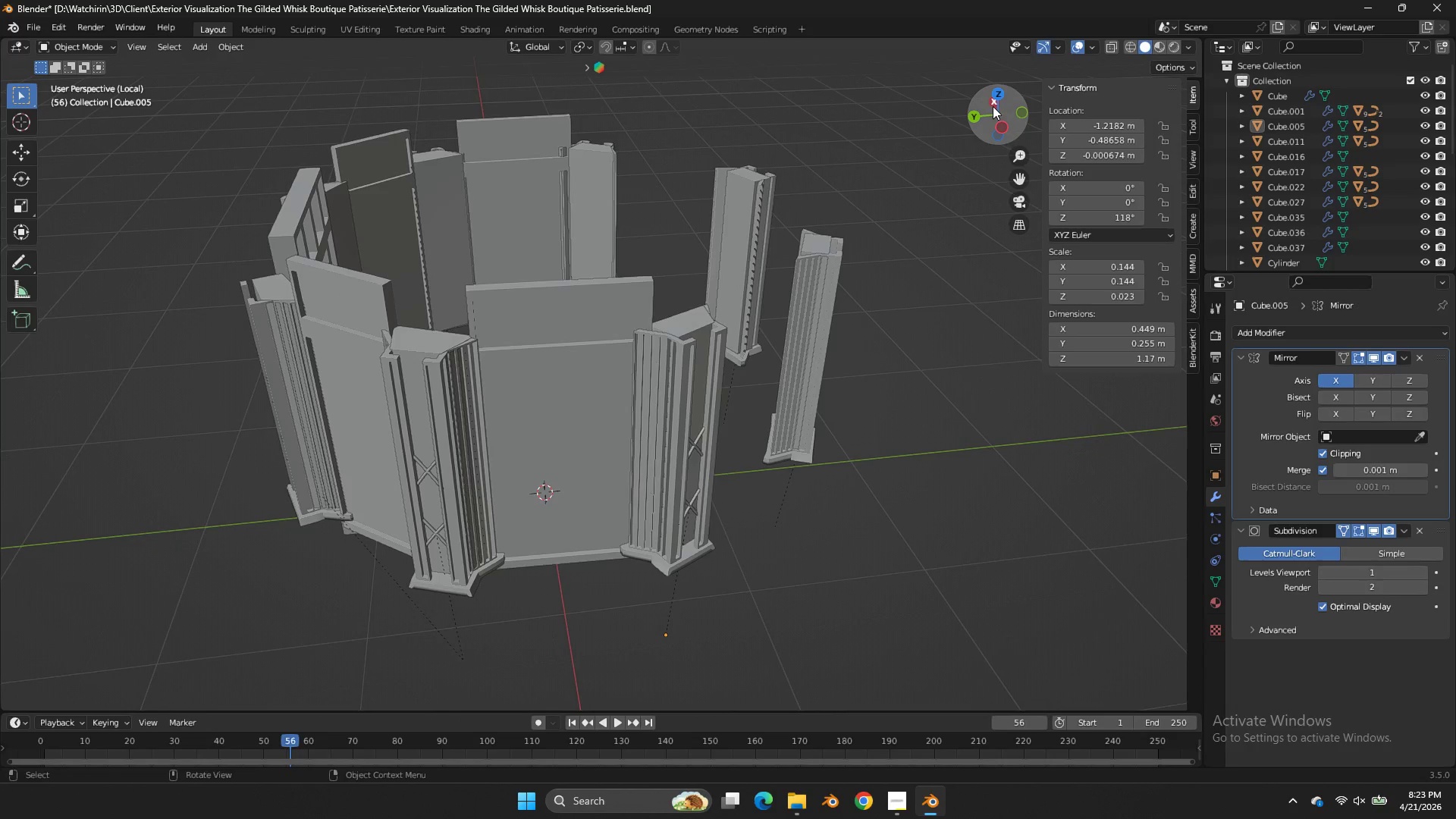 
left_click_drag(start_coordinate=[993, 106], to_coordinate=[1072, 79])
 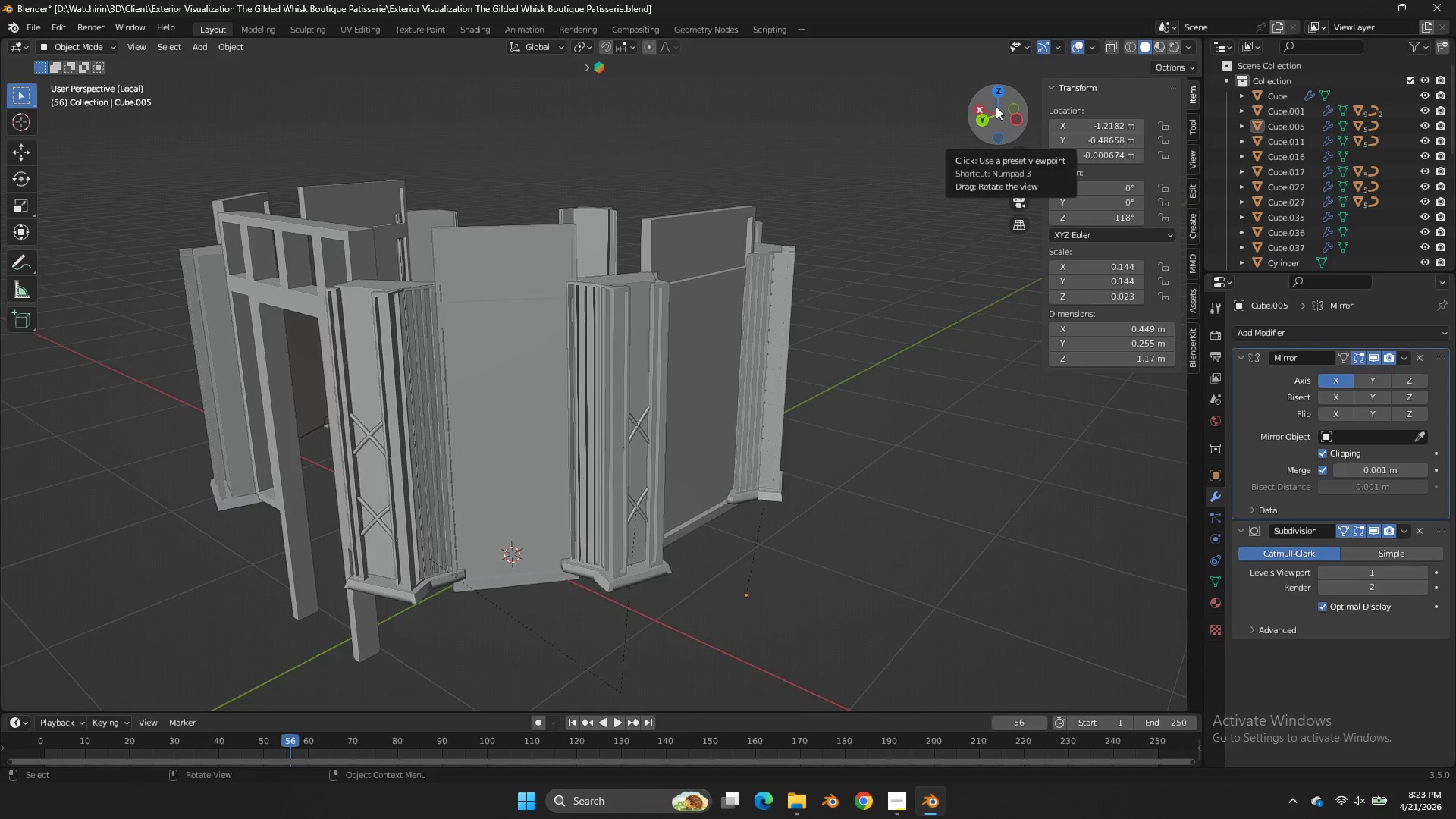 
scroll: coordinate [993, 106], scroll_direction: down, amount: 3.0
 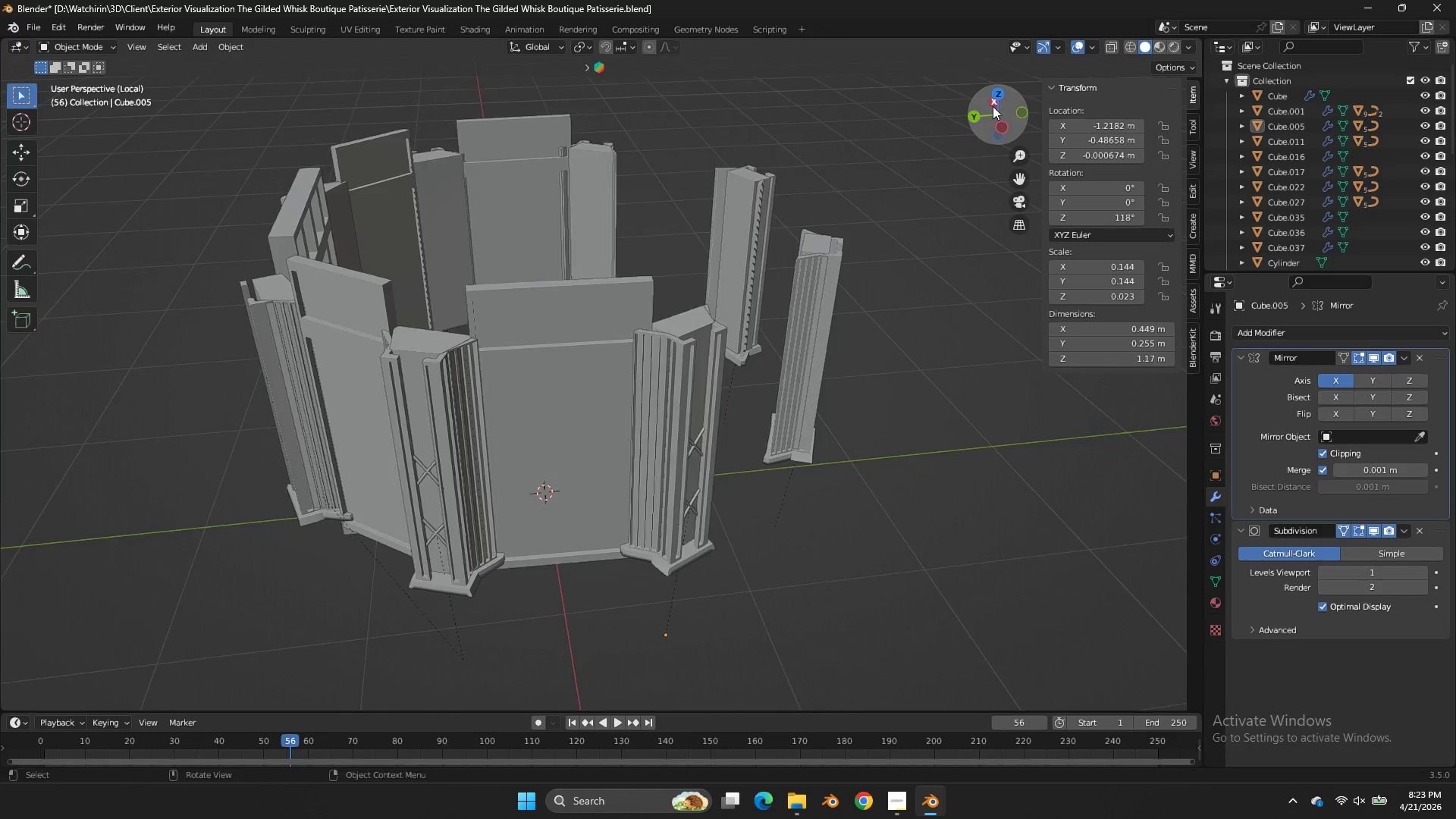 
key(NumpadDivide)
 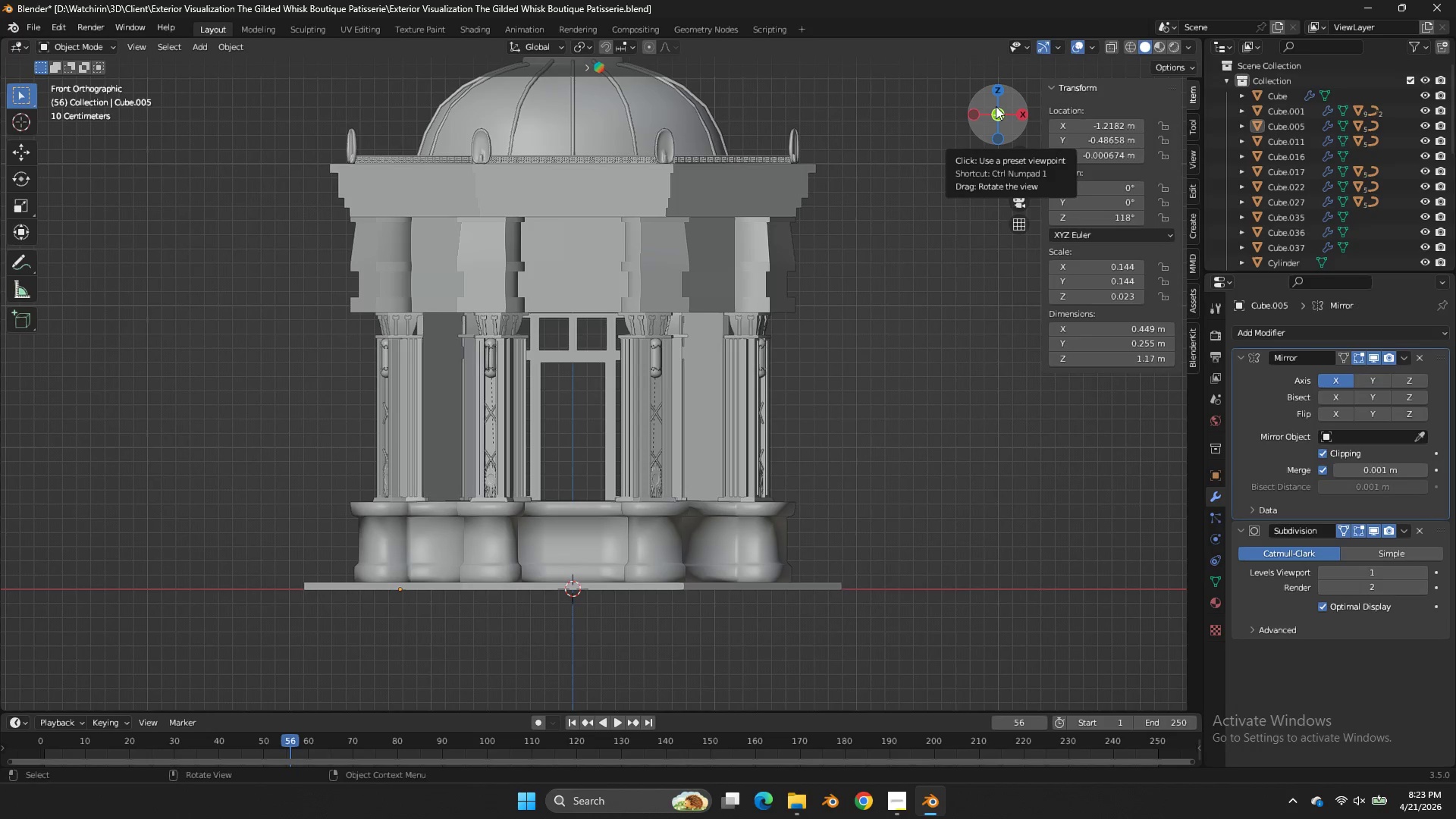 
left_click_drag(start_coordinate=[996, 106], to_coordinate=[1185, 127])
 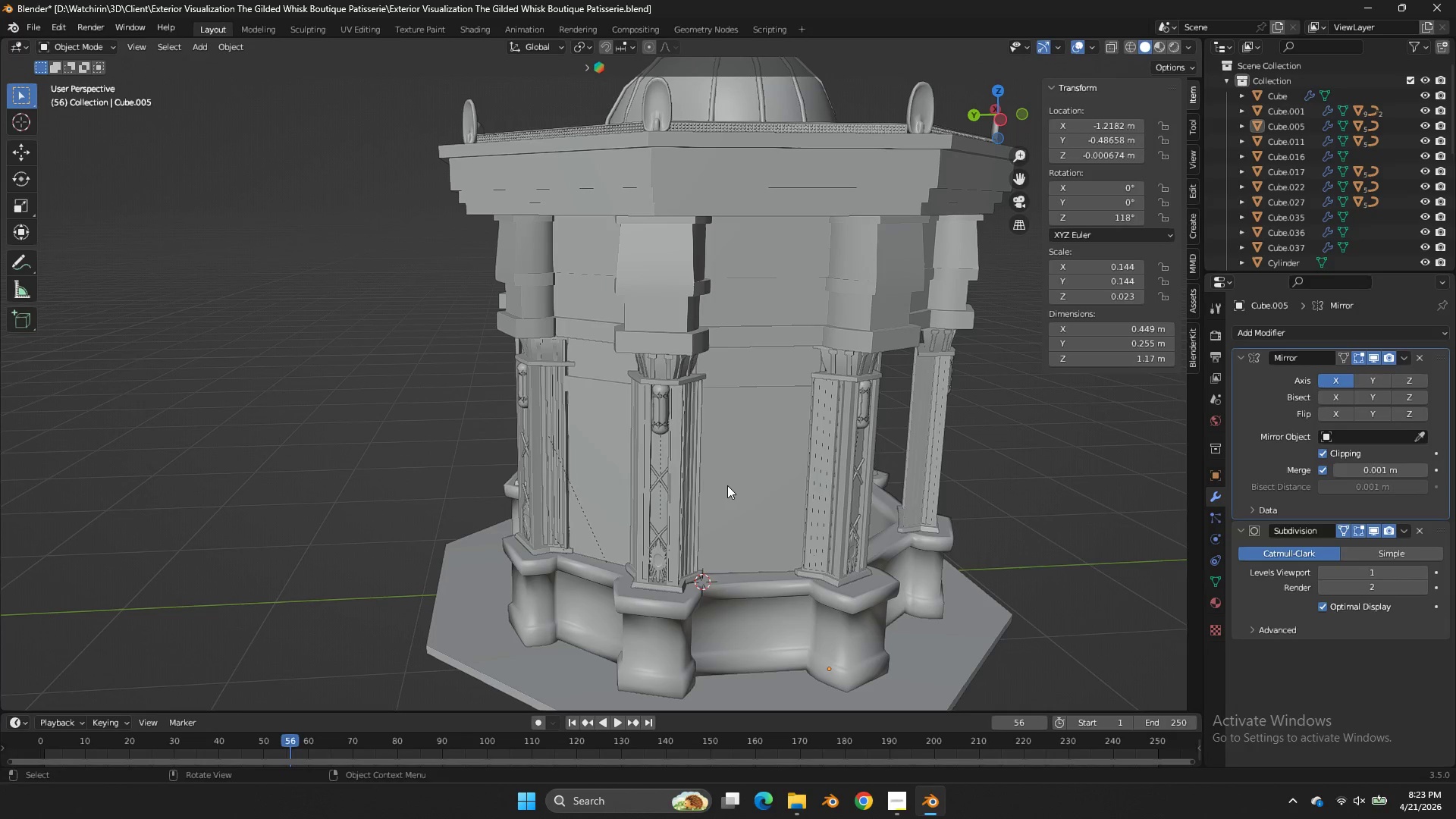 
left_click([729, 485])
 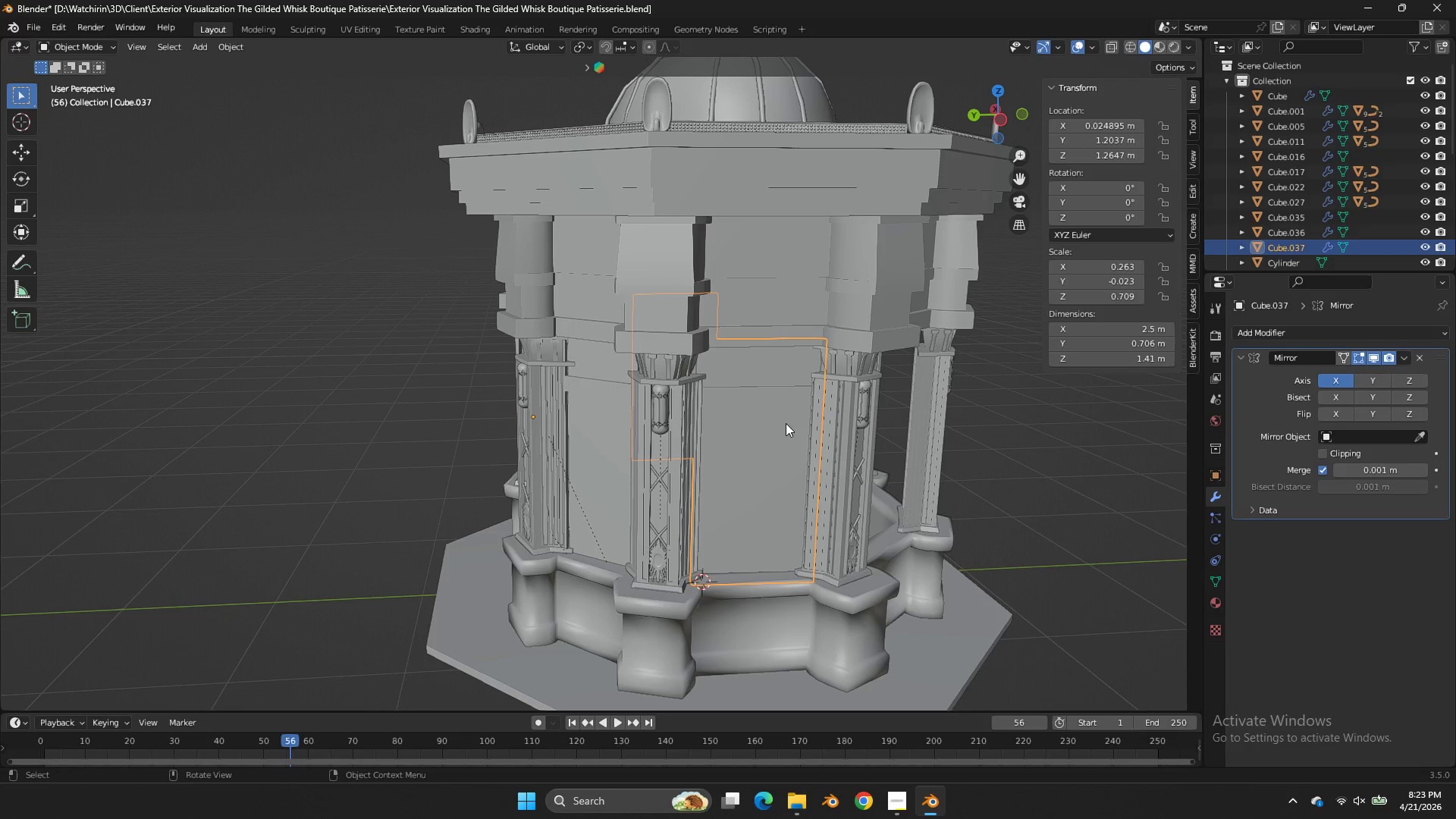 
key(X)
 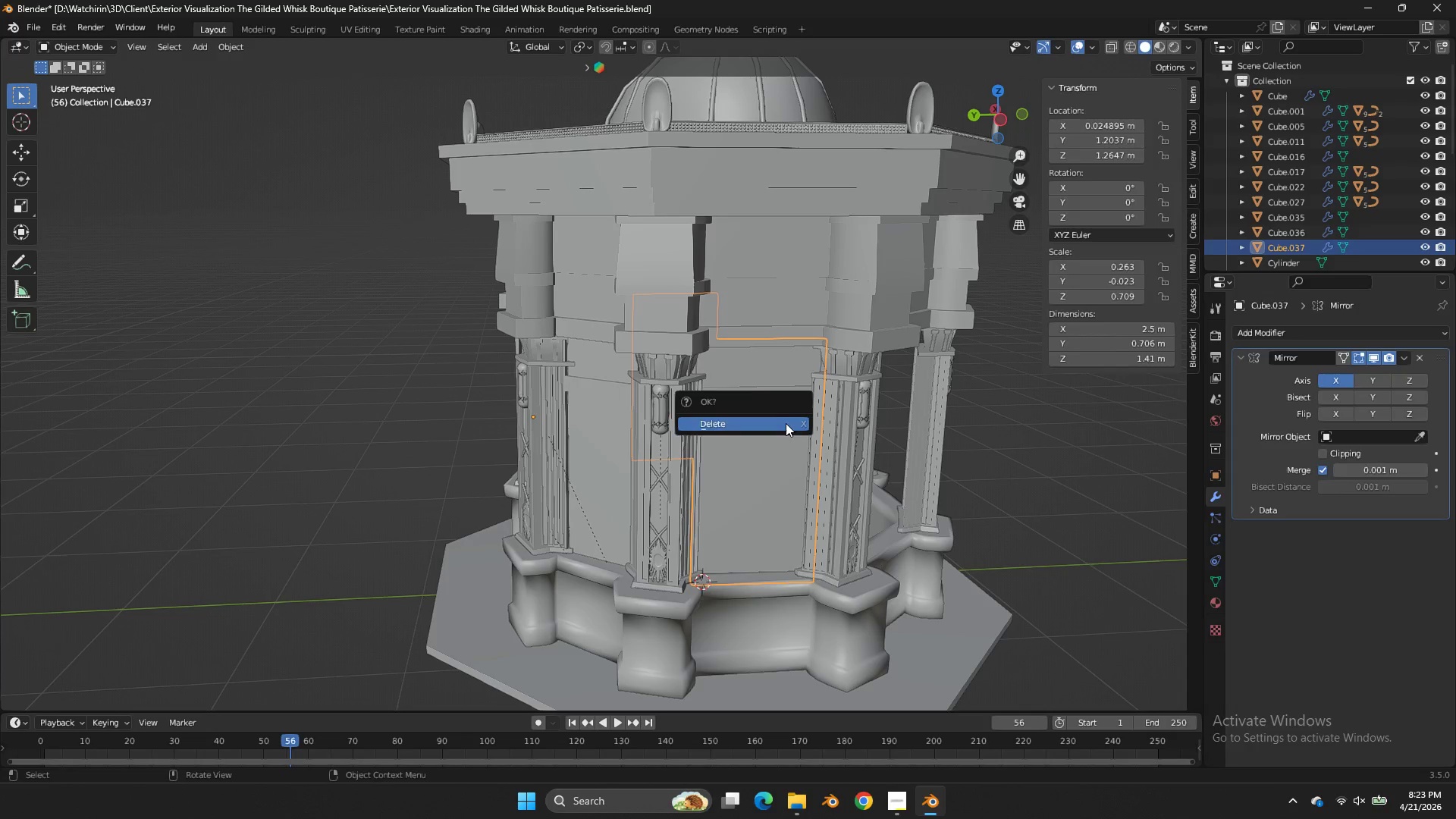 
left_click([786, 423])
 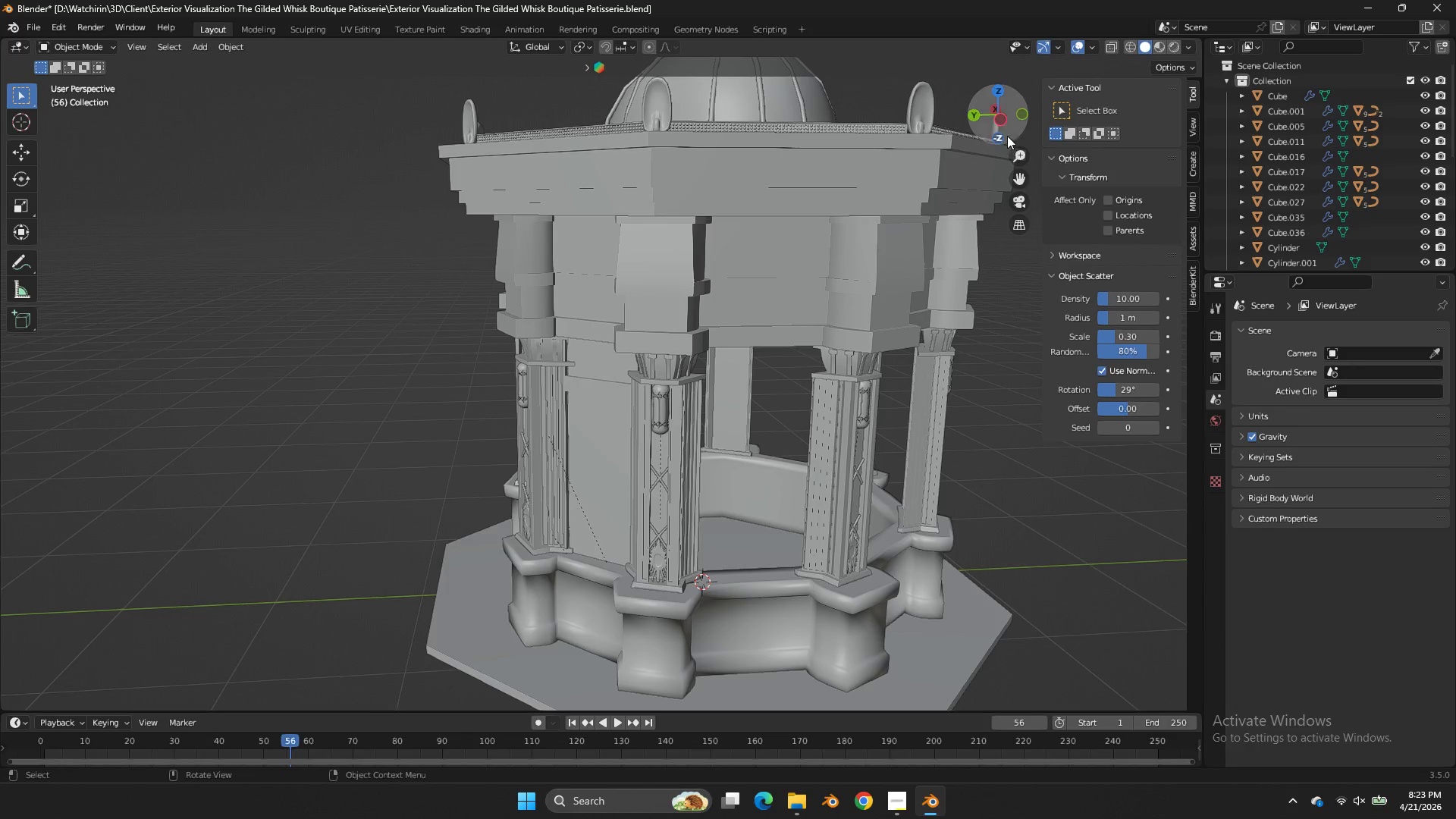 
left_click_drag(start_coordinate=[999, 114], to_coordinate=[963, 113])
 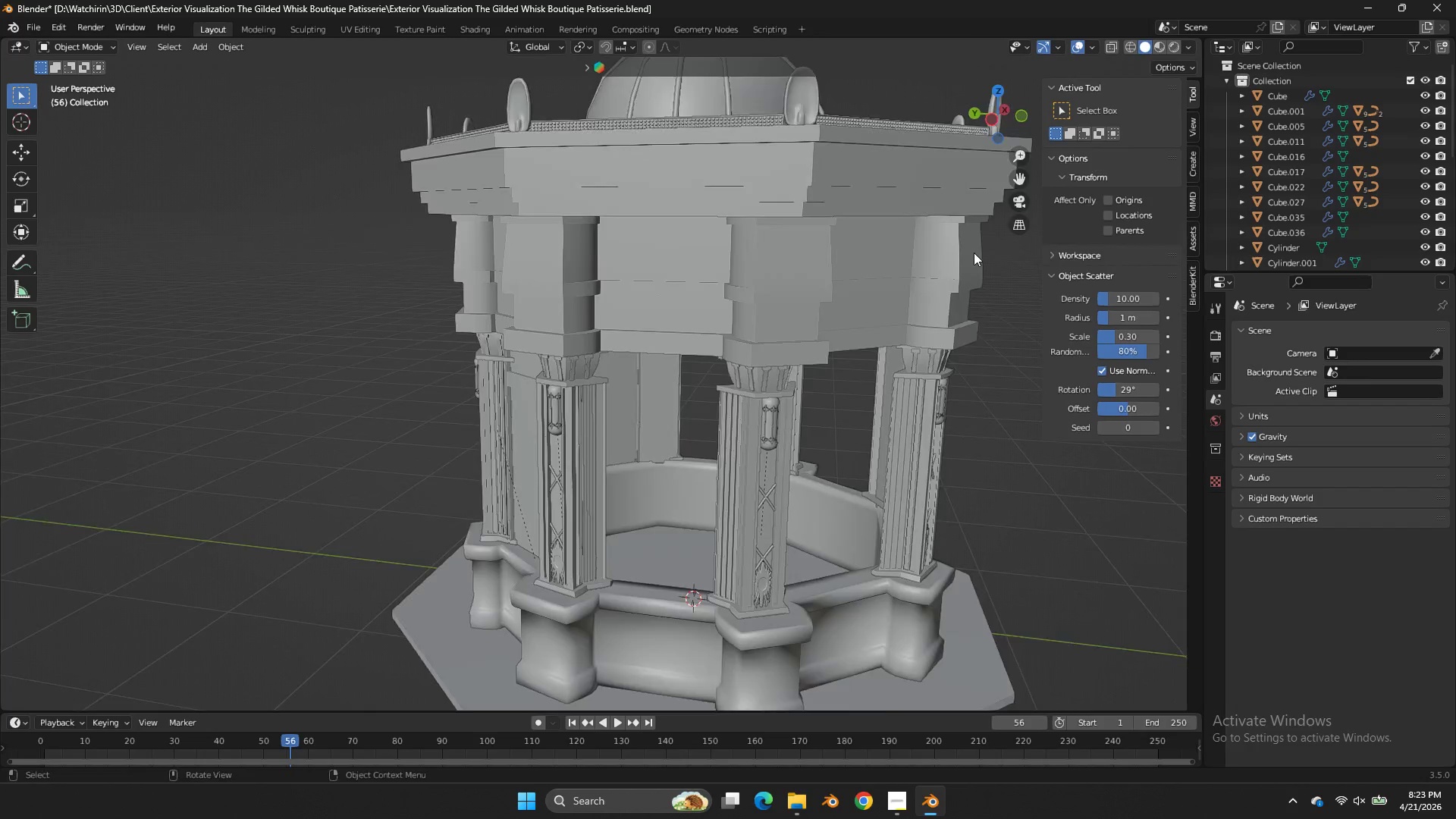 
scroll: coordinate [974, 253], scroll_direction: up, amount: 2.0
 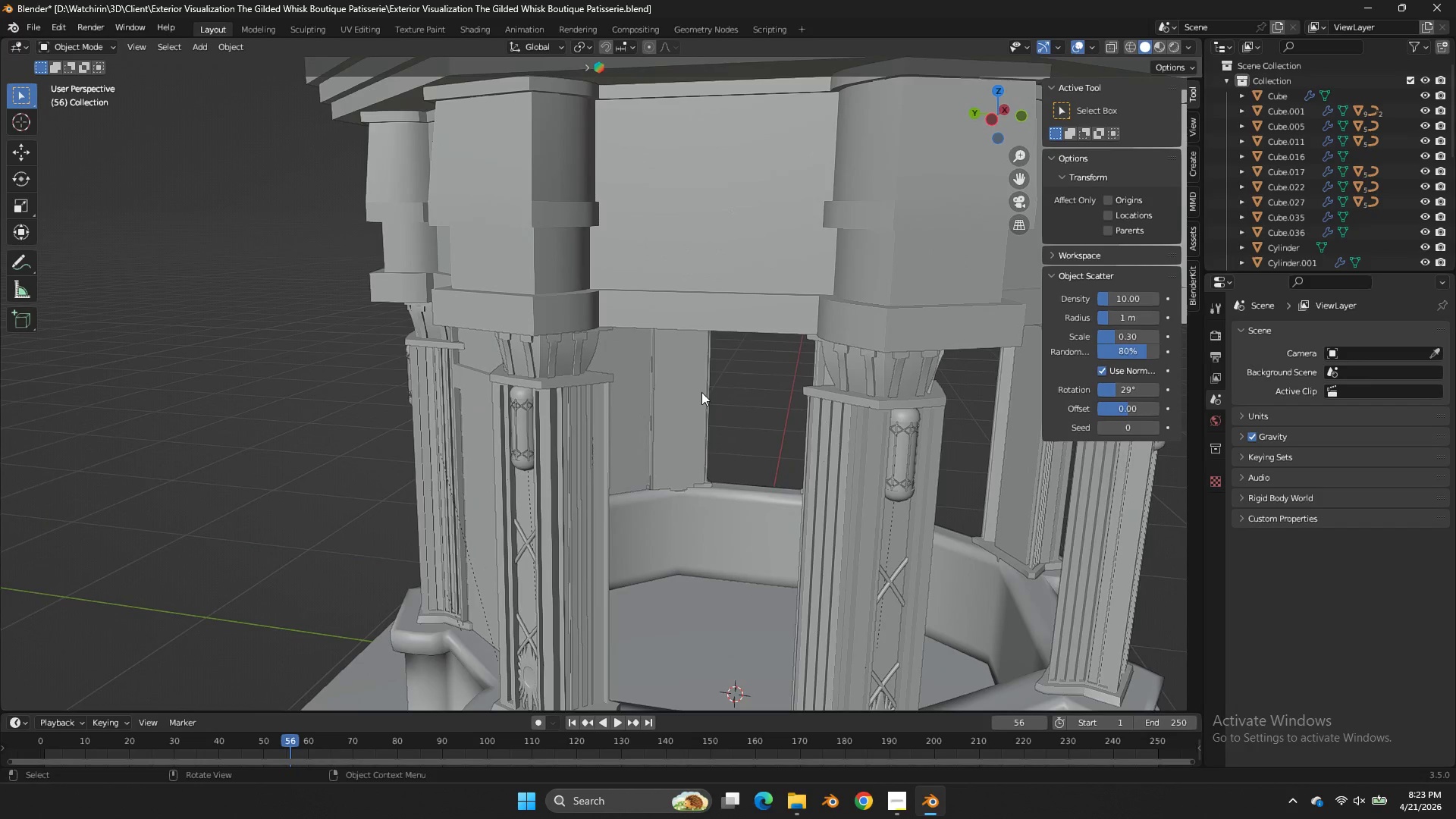 
left_click([701, 392])
 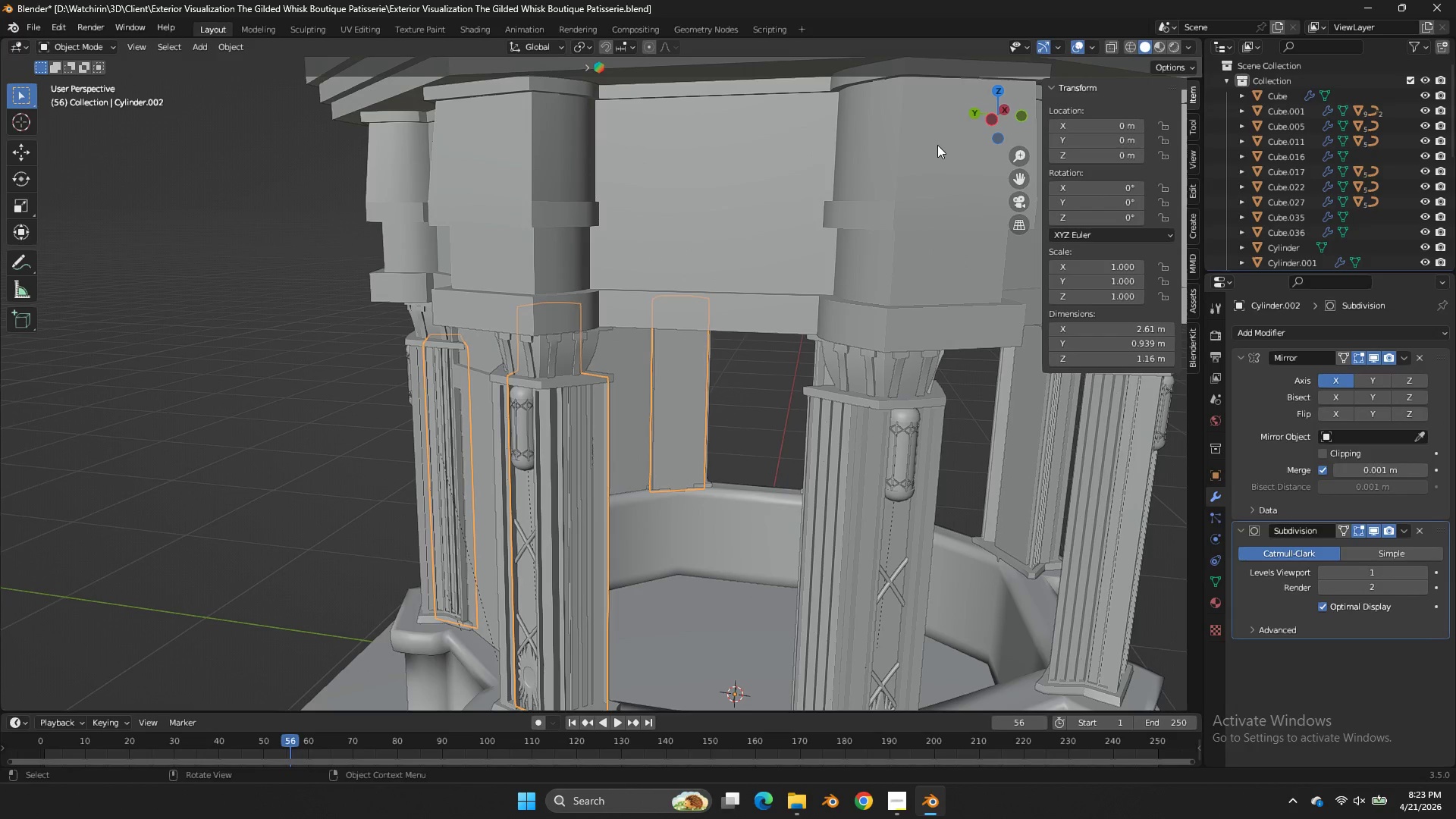 
left_click_drag(start_coordinate=[984, 118], to_coordinate=[1010, 118])
 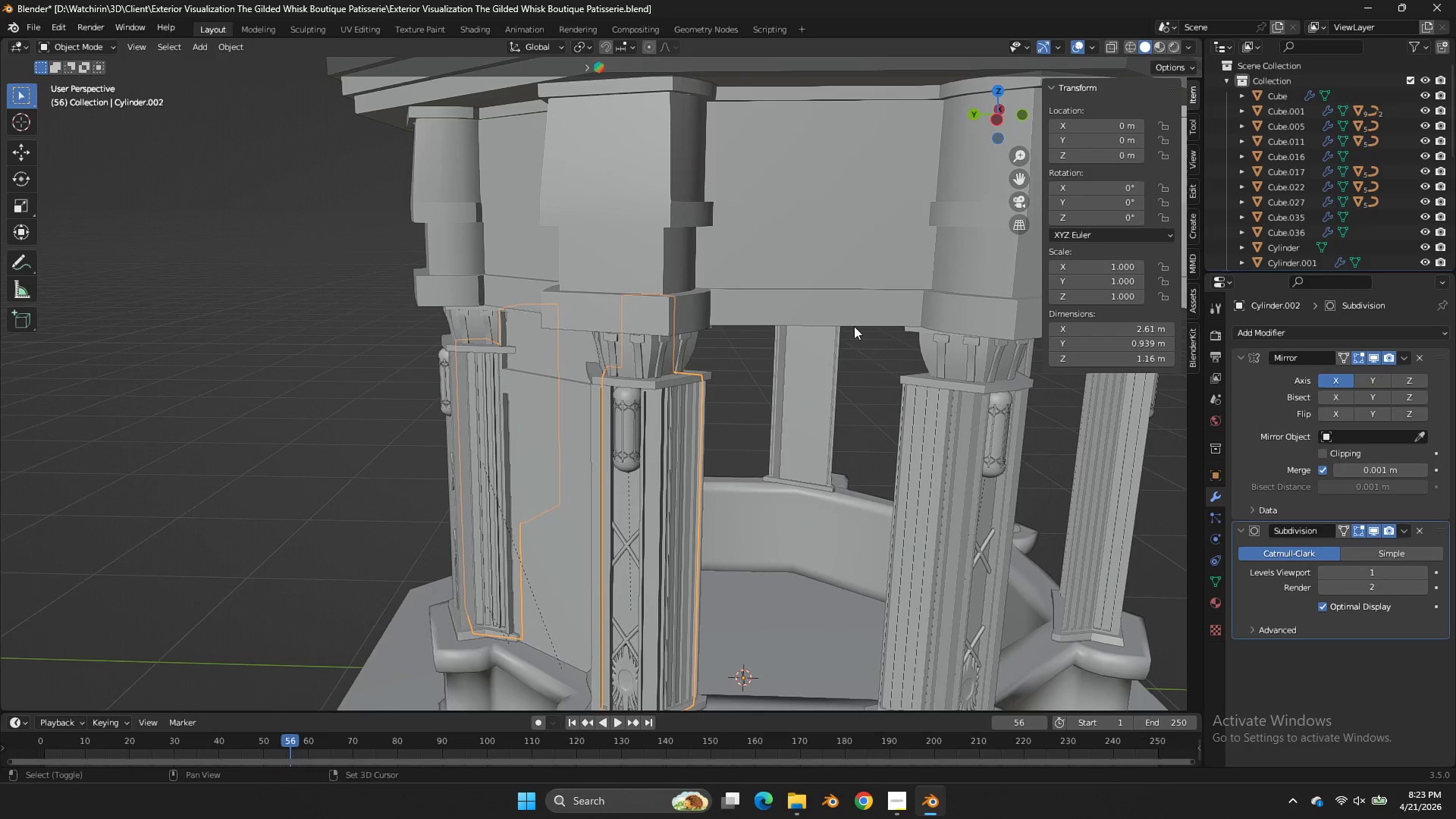 
hold_key(key=ShiftLeft, duration=0.72)
left_click([824, 369])
 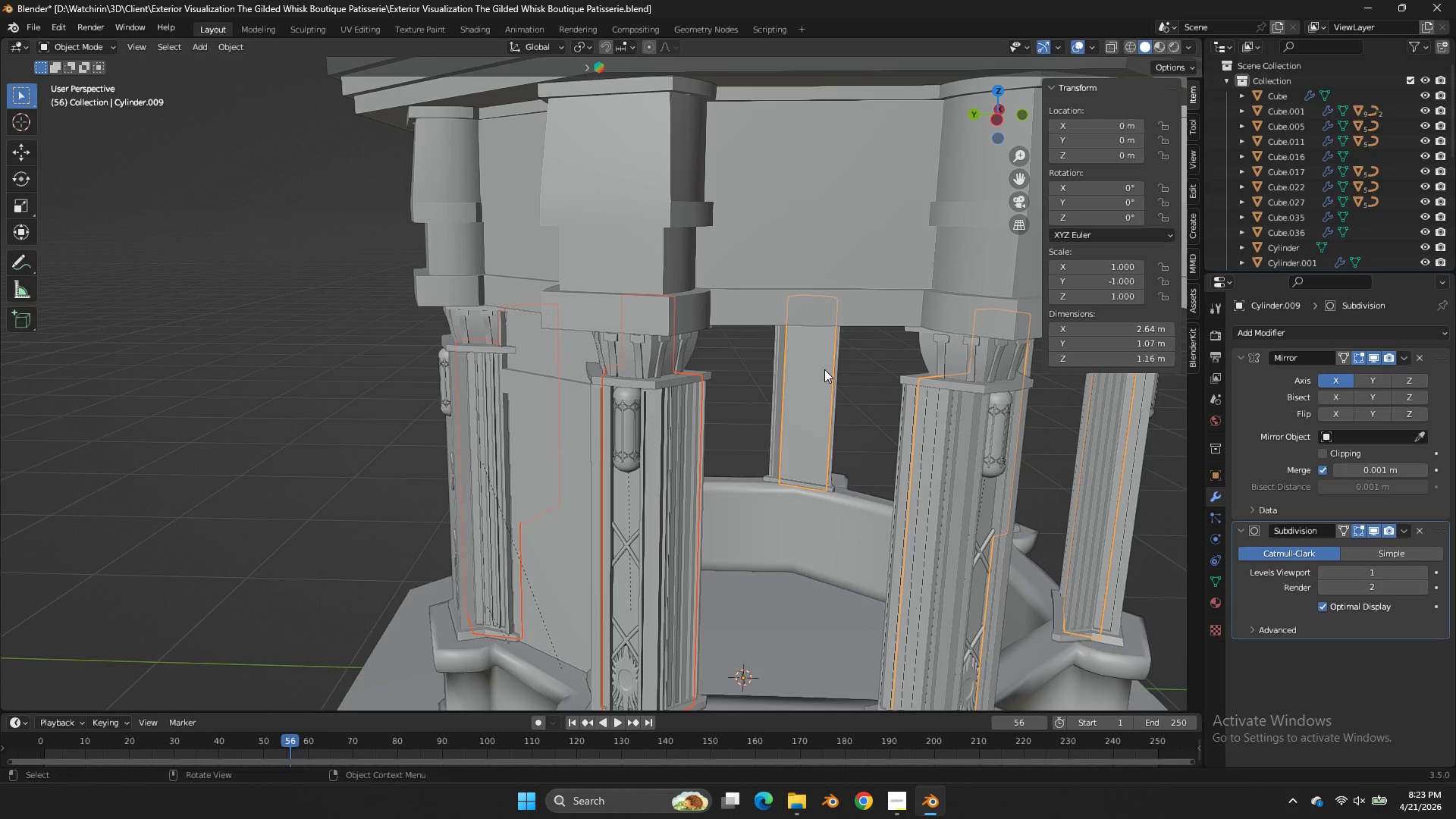 
key(NumpadDivide)
 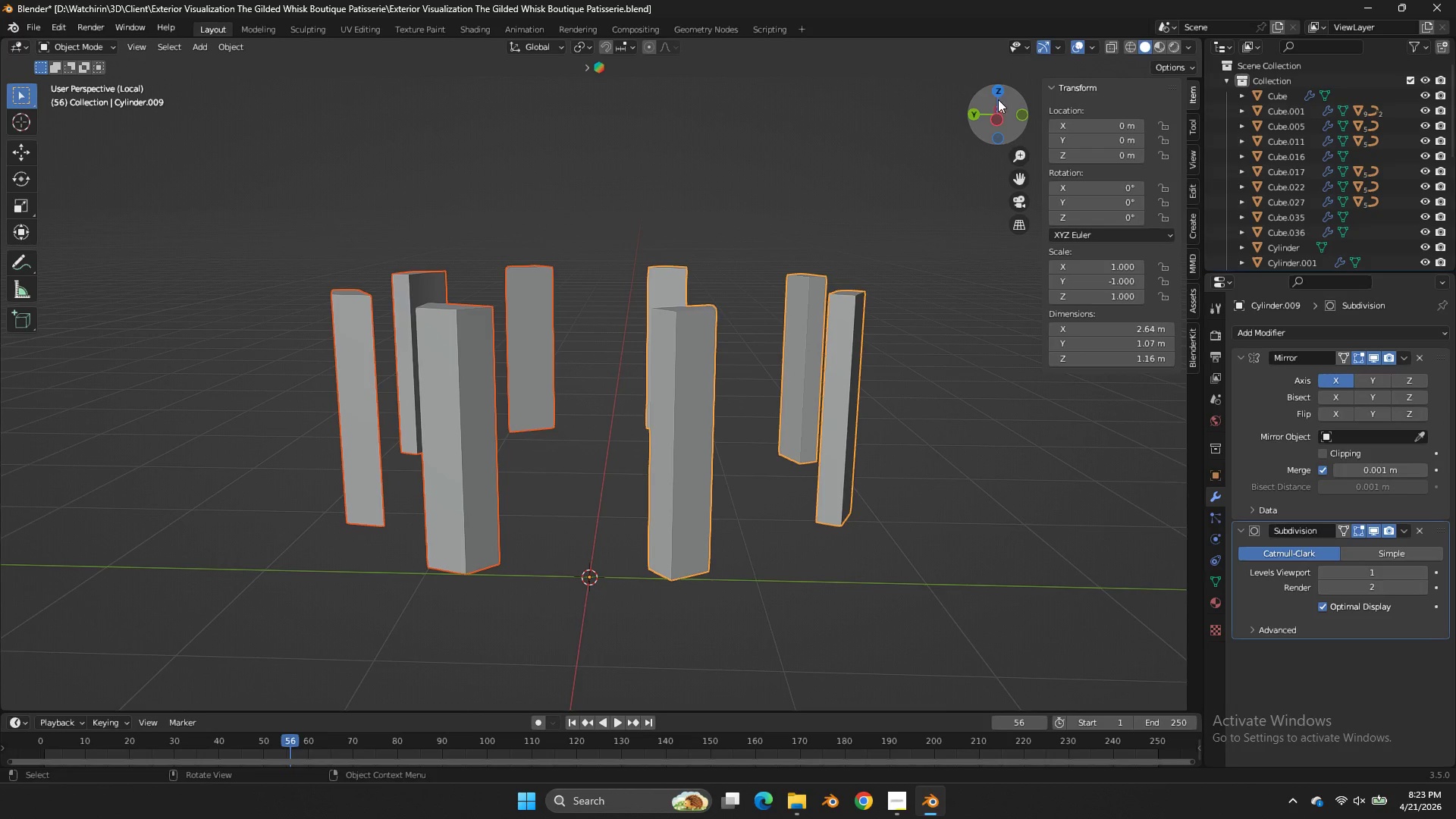 
left_click_drag(start_coordinate=[997, 112], to_coordinate=[1032, 133])
 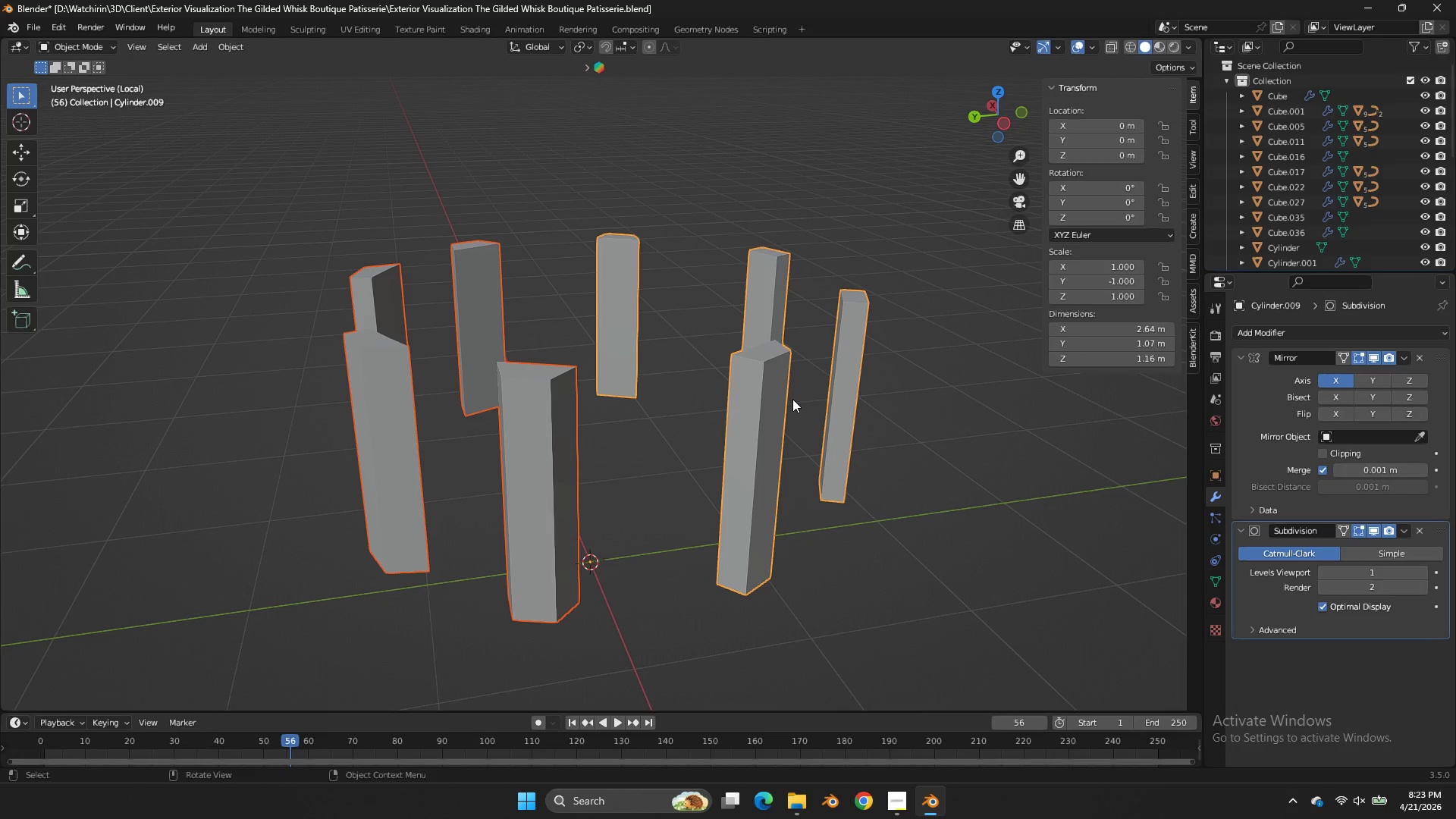 
key(Control+J)
 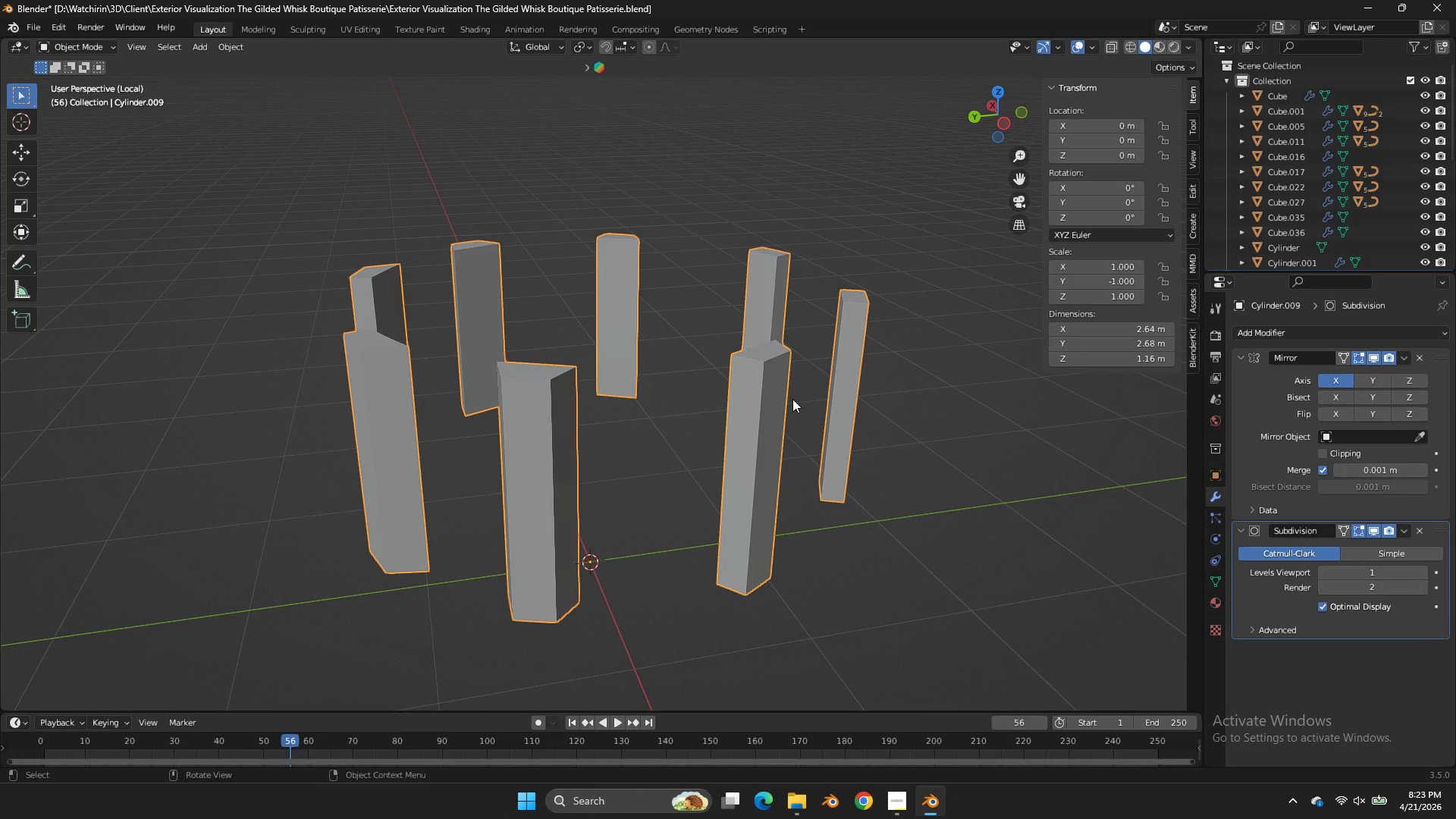 
key(Tab)
 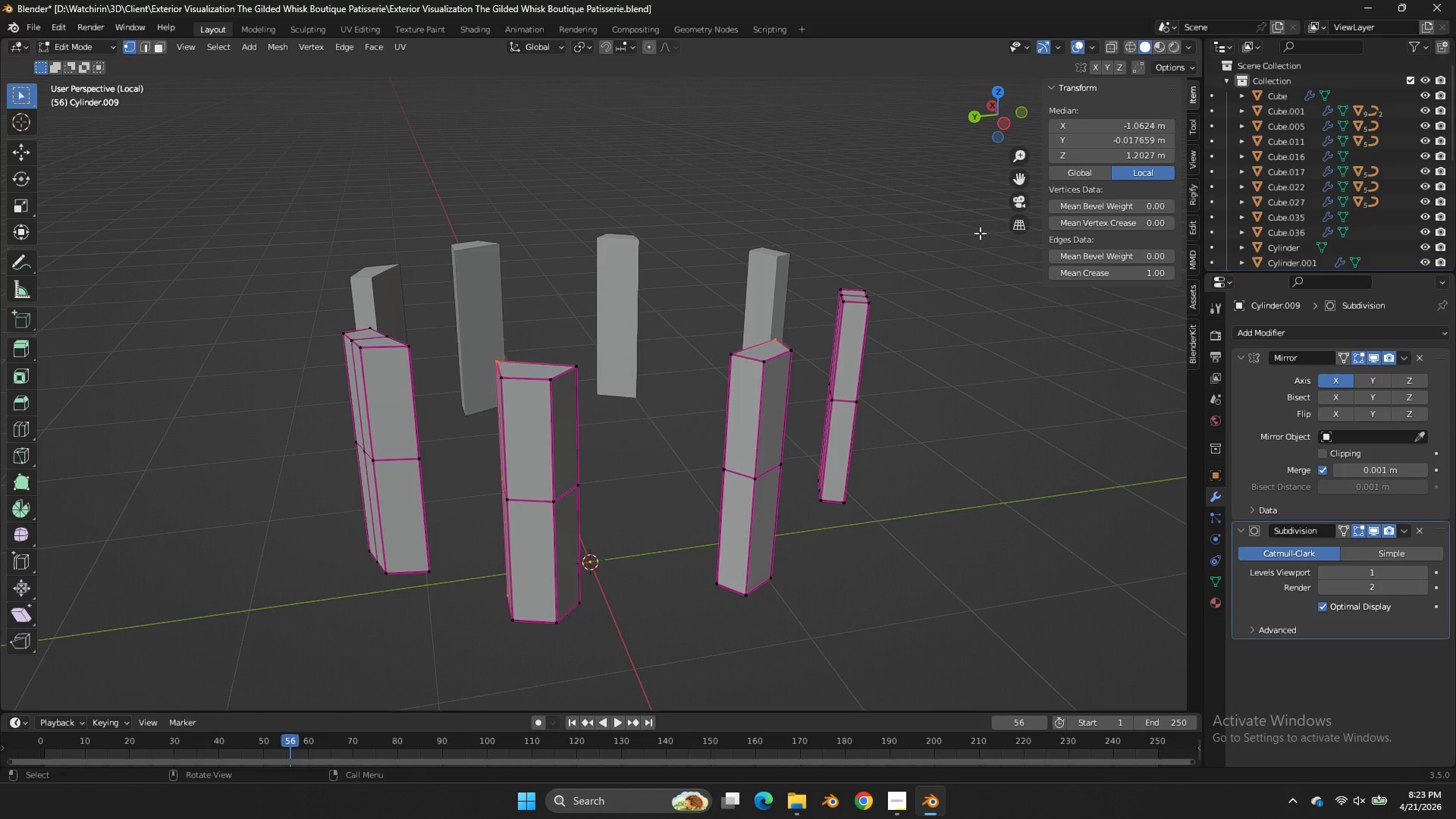 
key(Tab)
 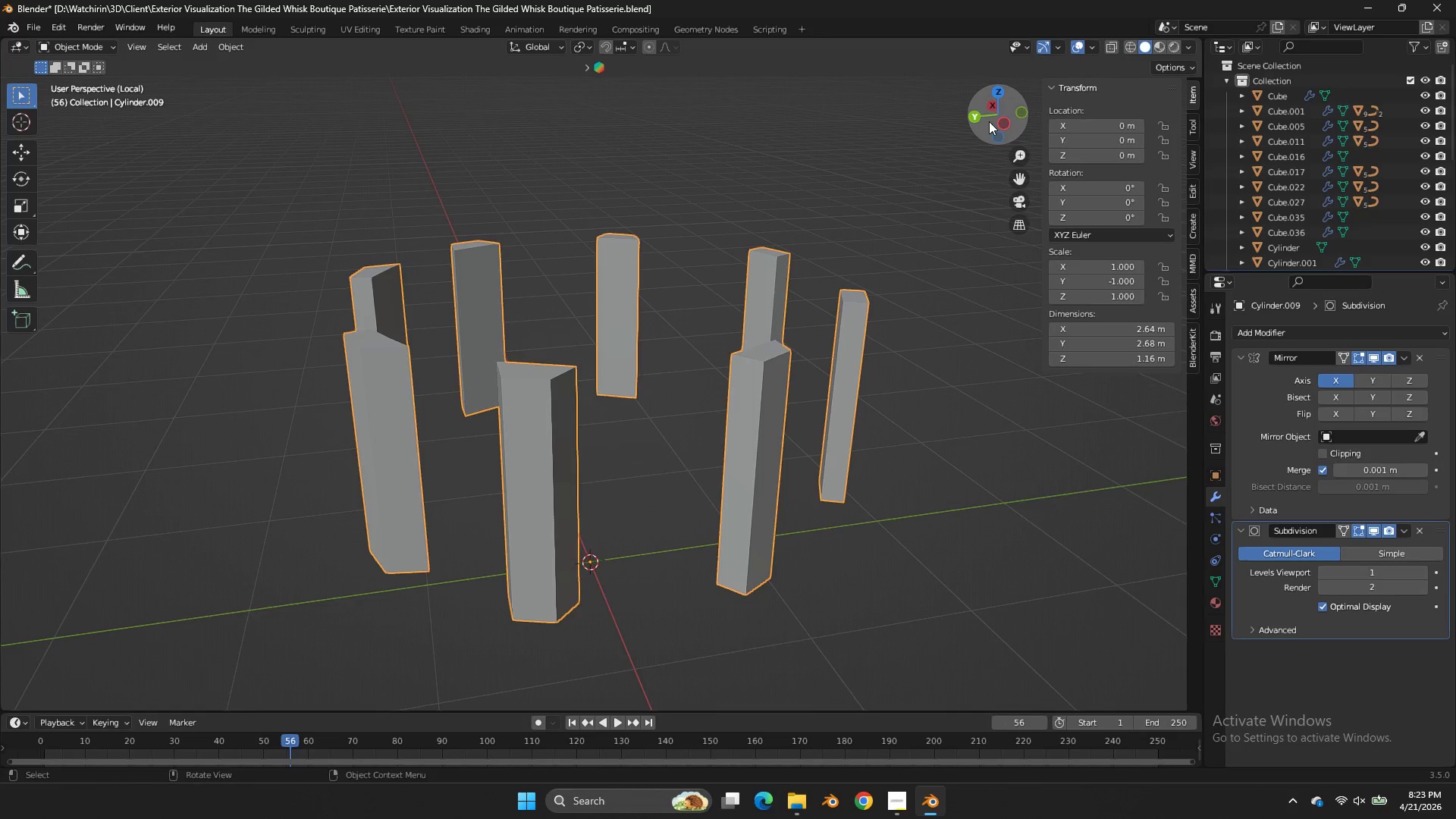 
left_click_drag(start_coordinate=[993, 119], to_coordinate=[1003, 145])
 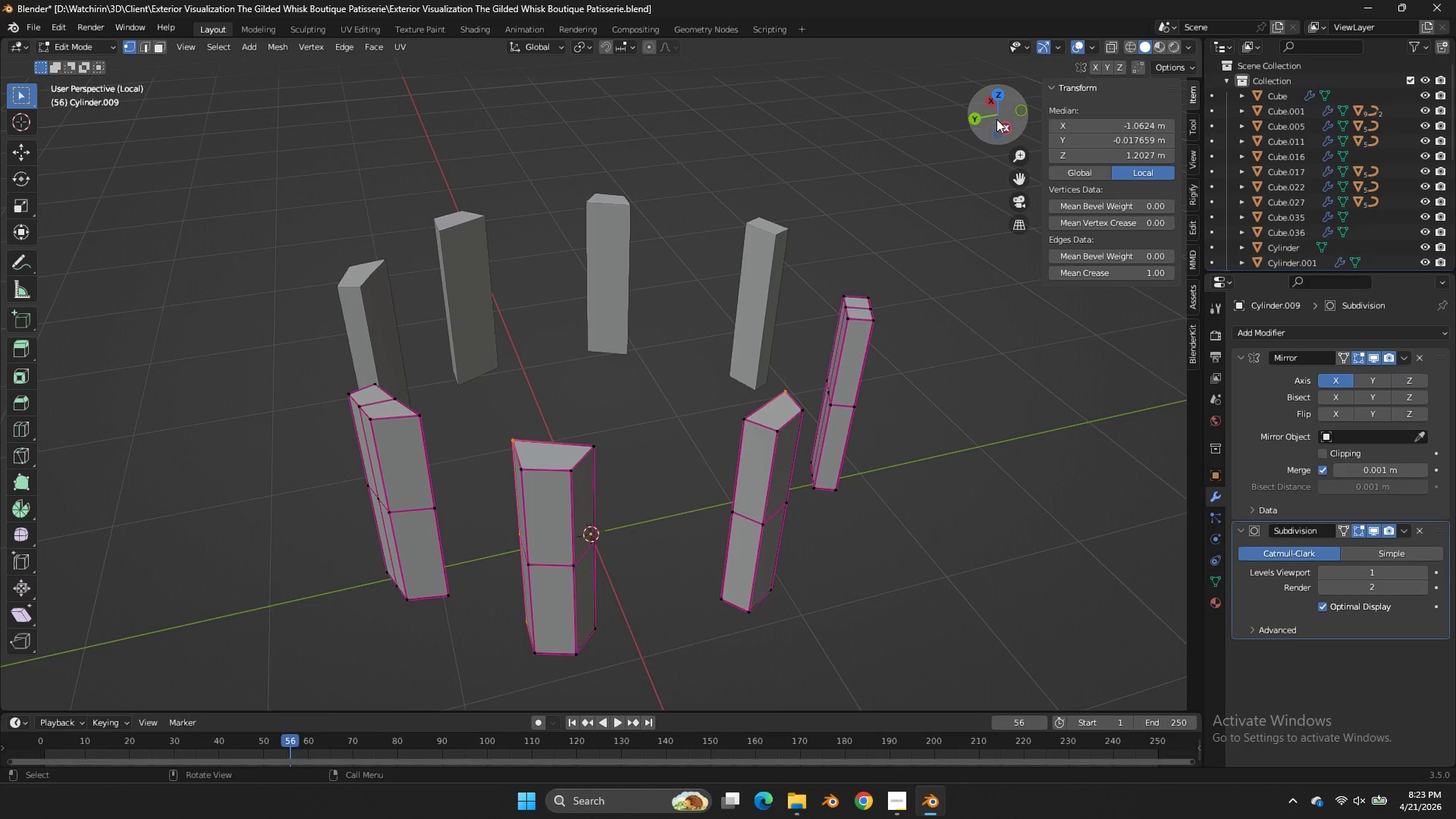 
key(Tab)
 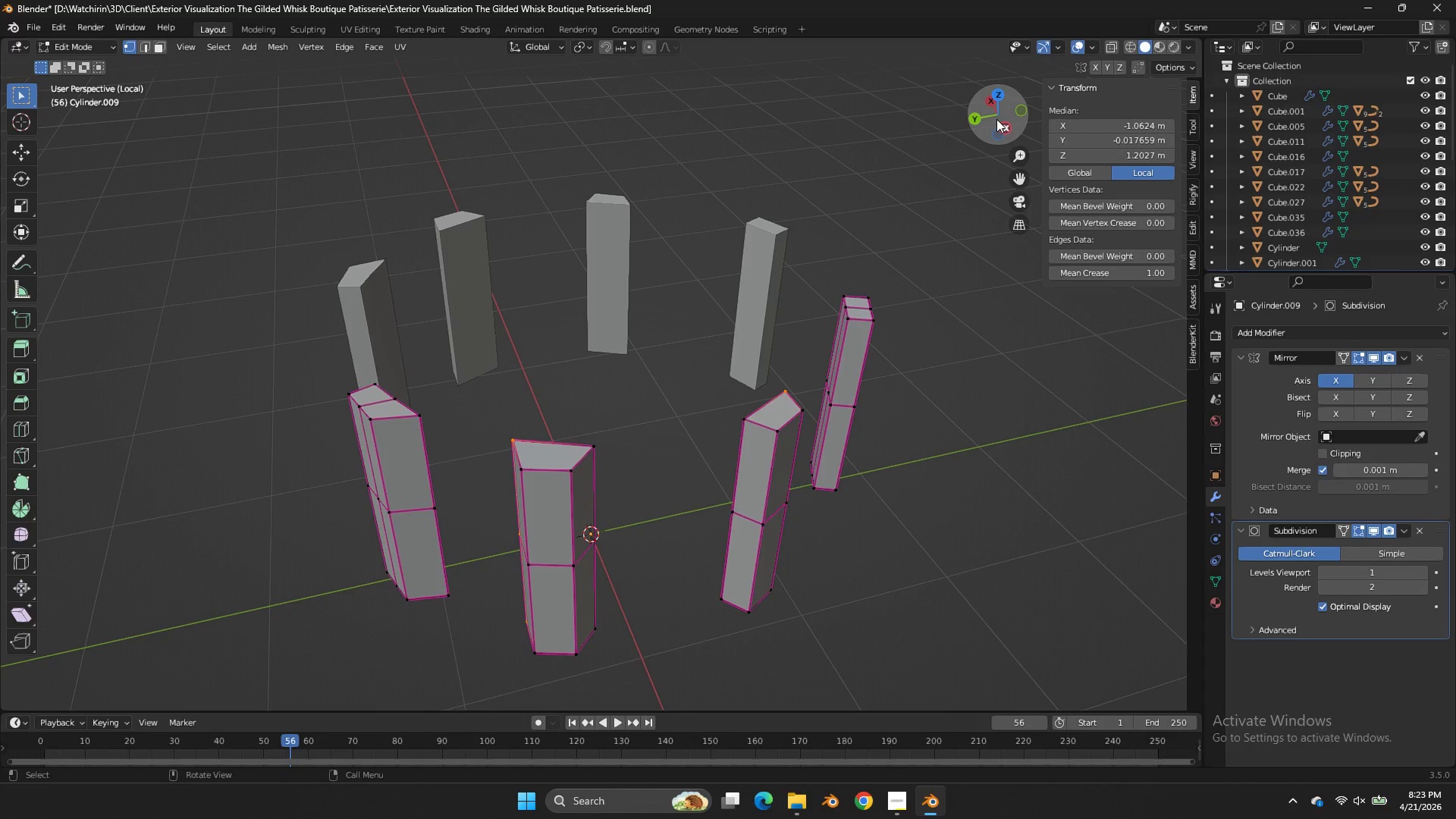 
key(NumpadDivide)
 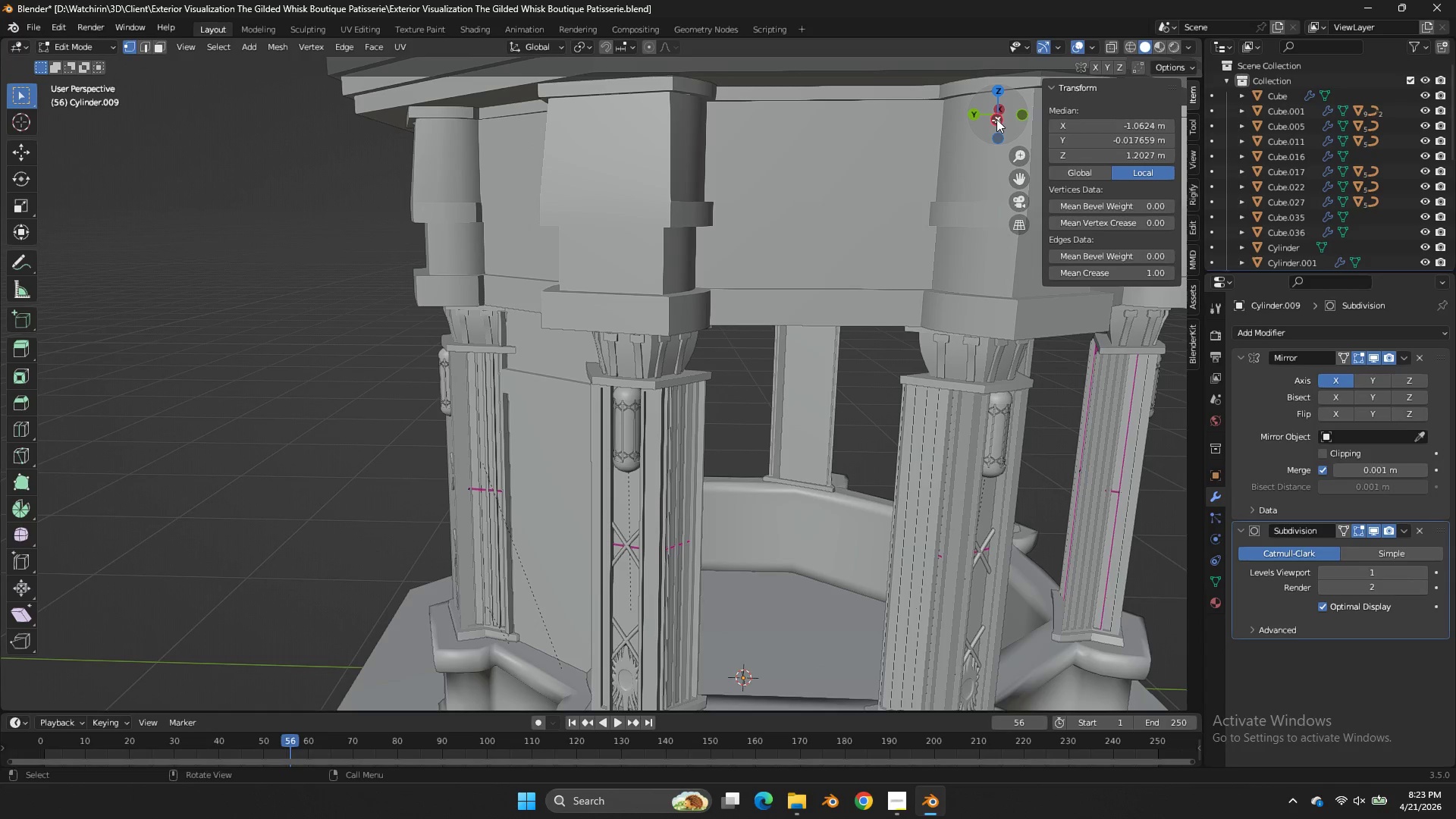 
key(NumpadDivide)
 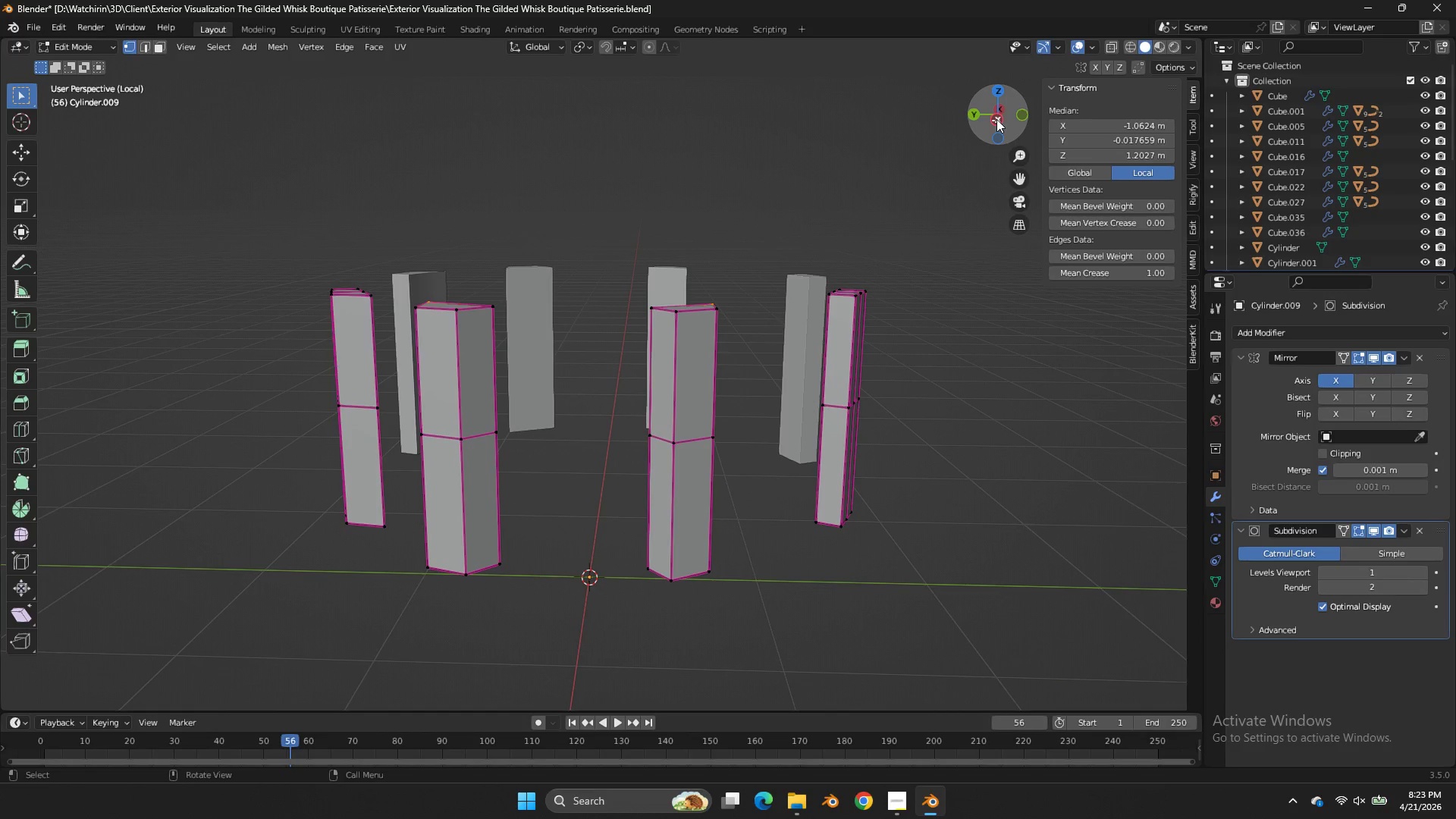 
left_click_drag(start_coordinate=[996, 119], to_coordinate=[1197, 174])
 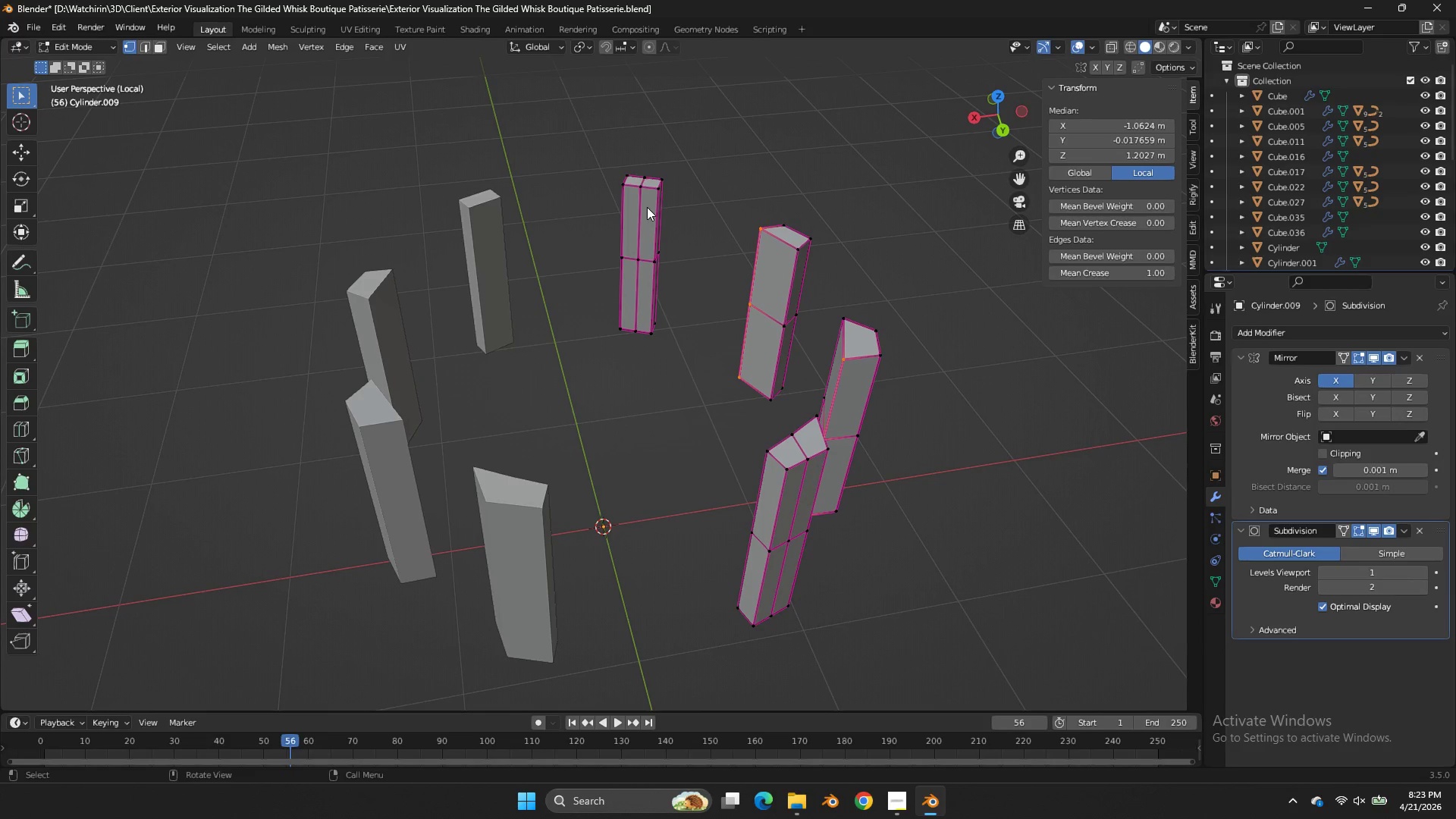 
key(Alt+AltLeft)
 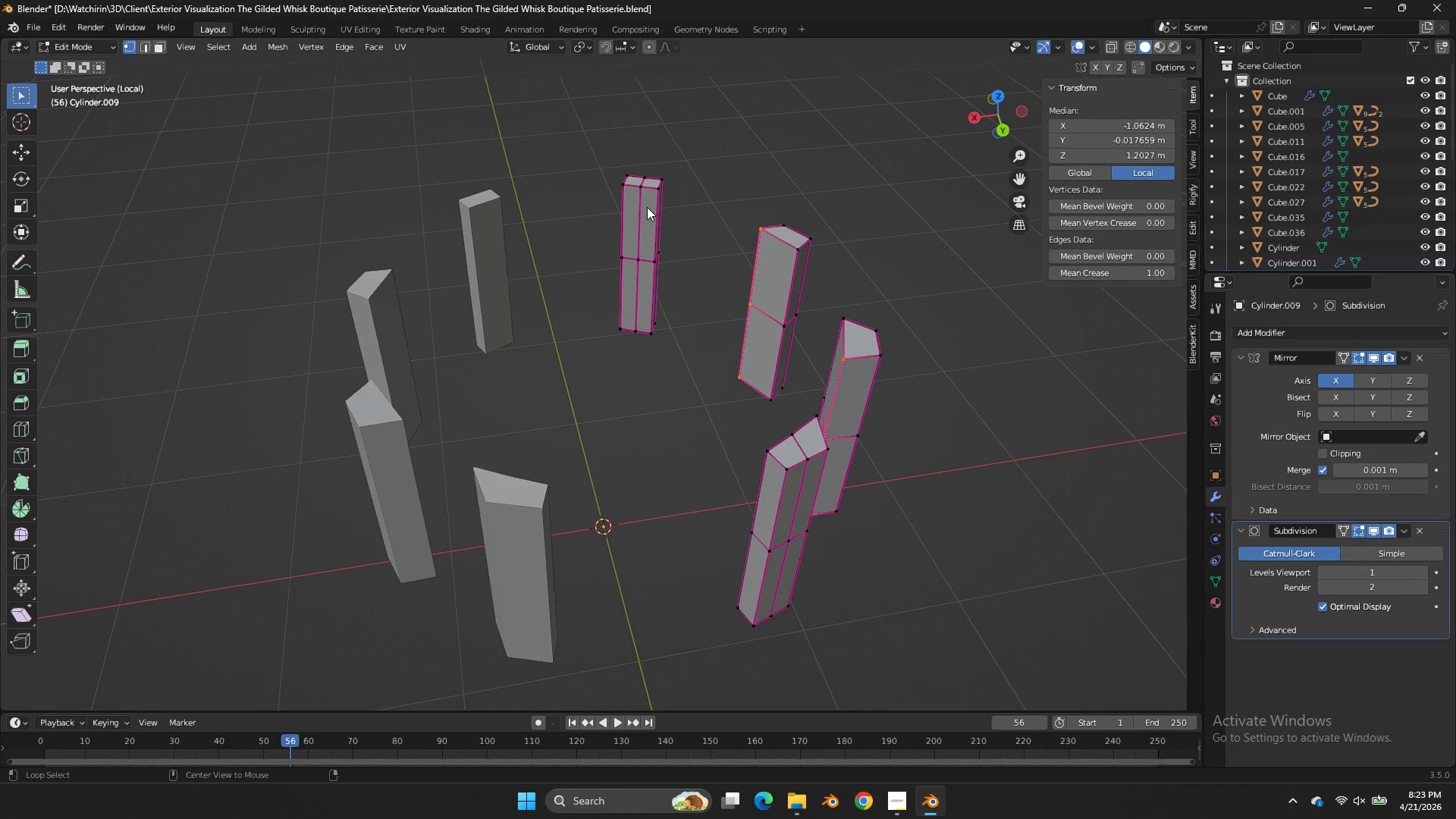 
left_click([647, 207])
 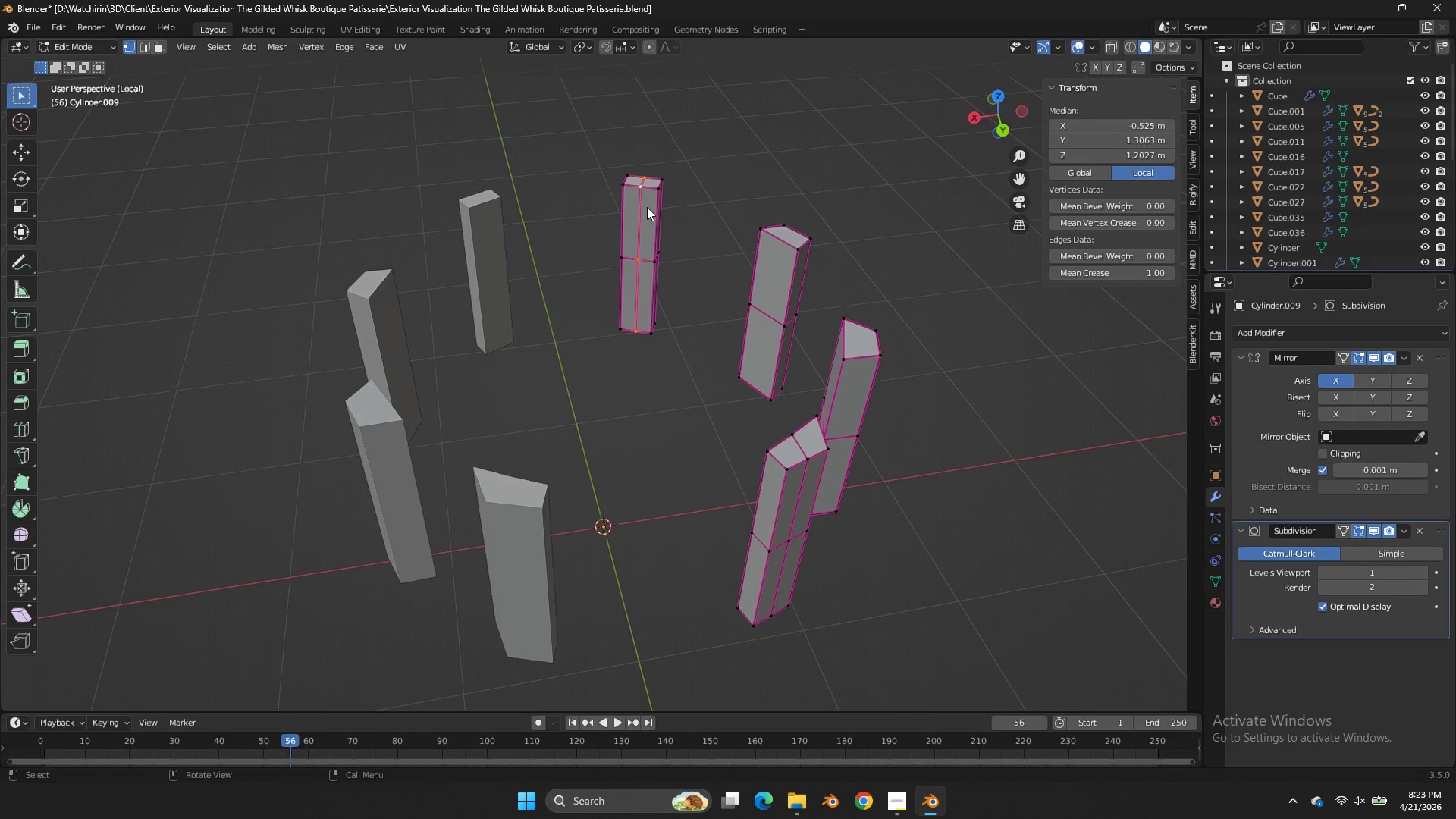 
key(X)
 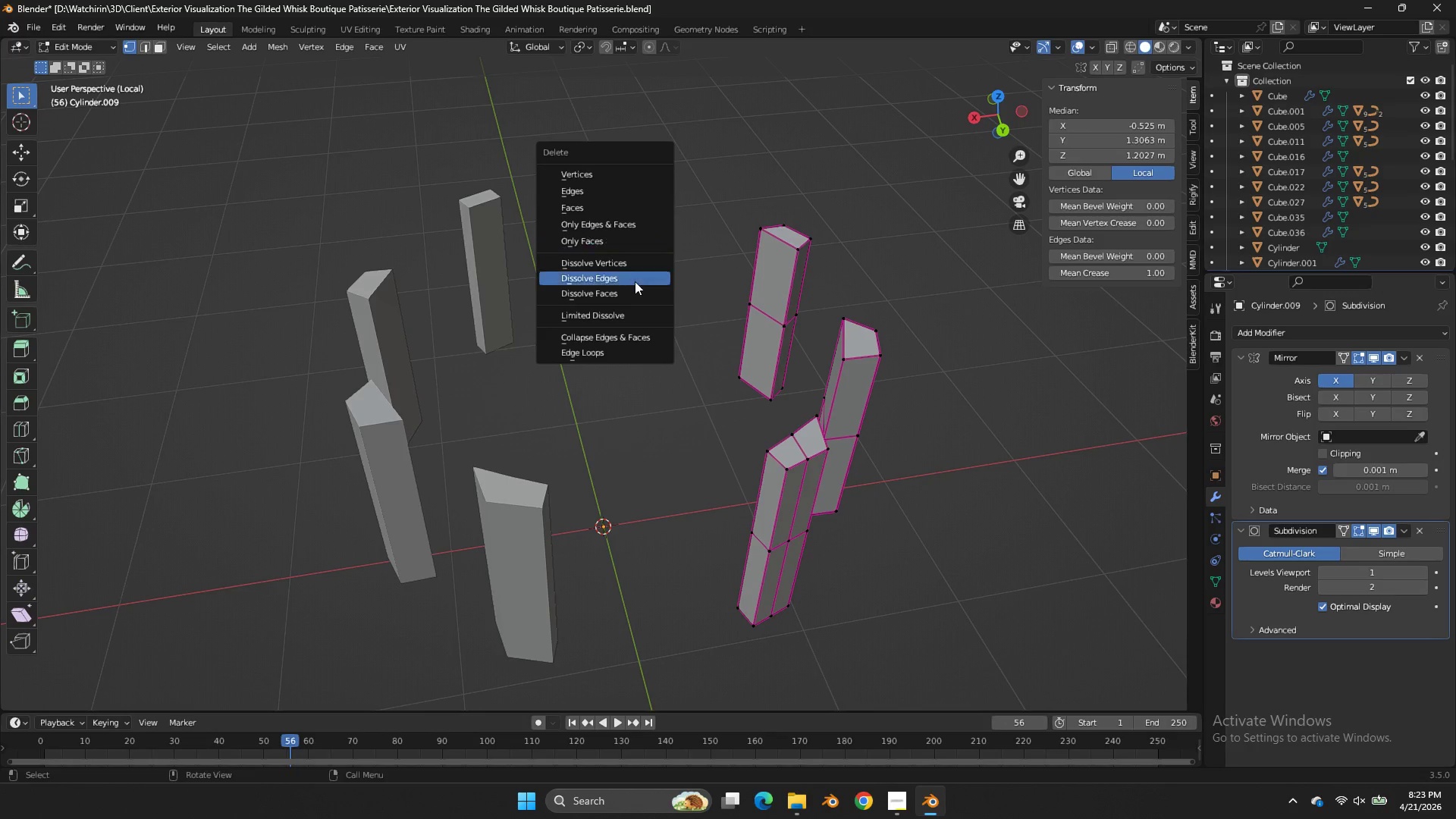 
left_click([634, 282])
 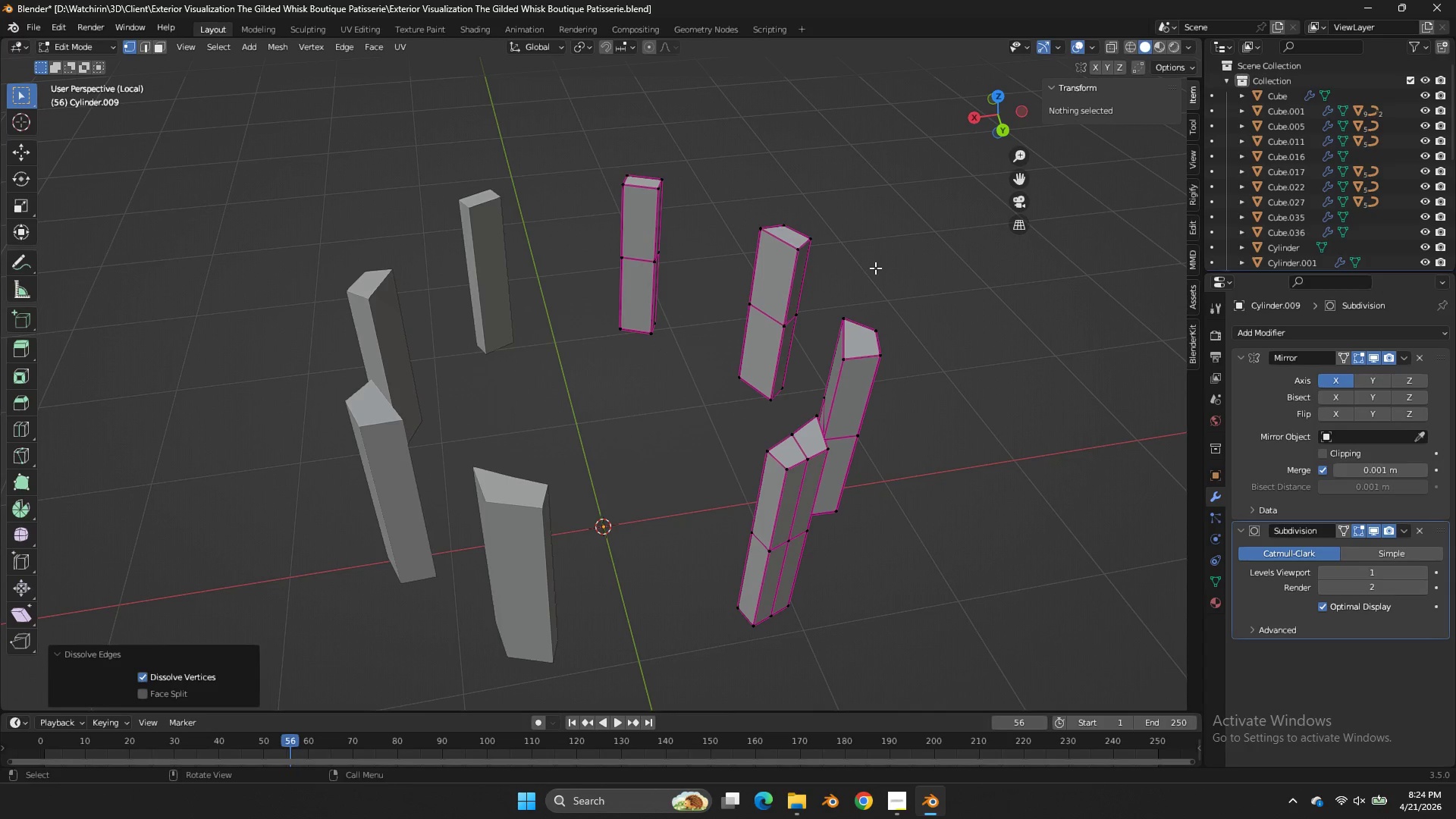 
wait(10.89)
 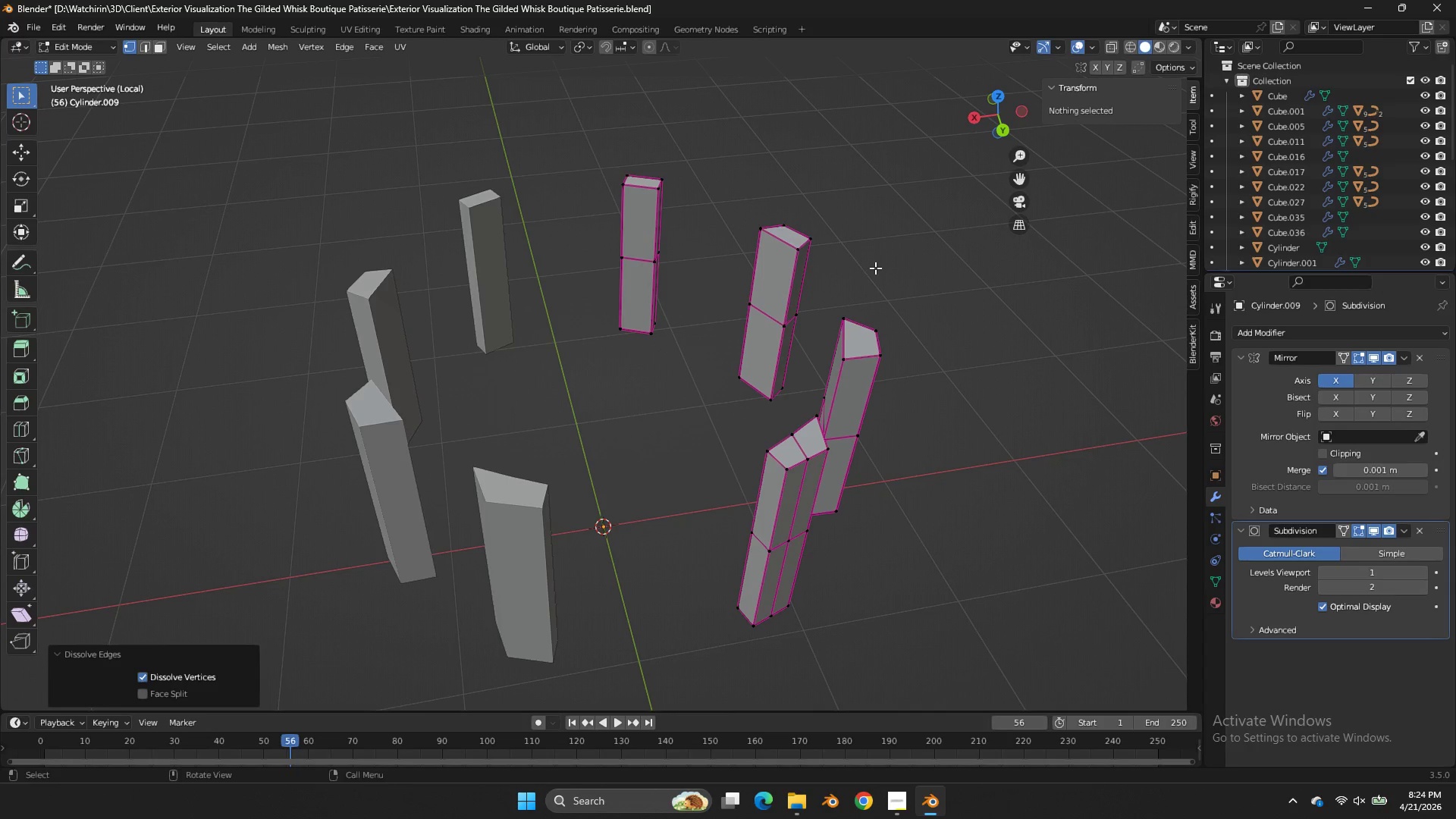 
left_click_drag(start_coordinate=[1004, 124], to_coordinate=[879, 118])
 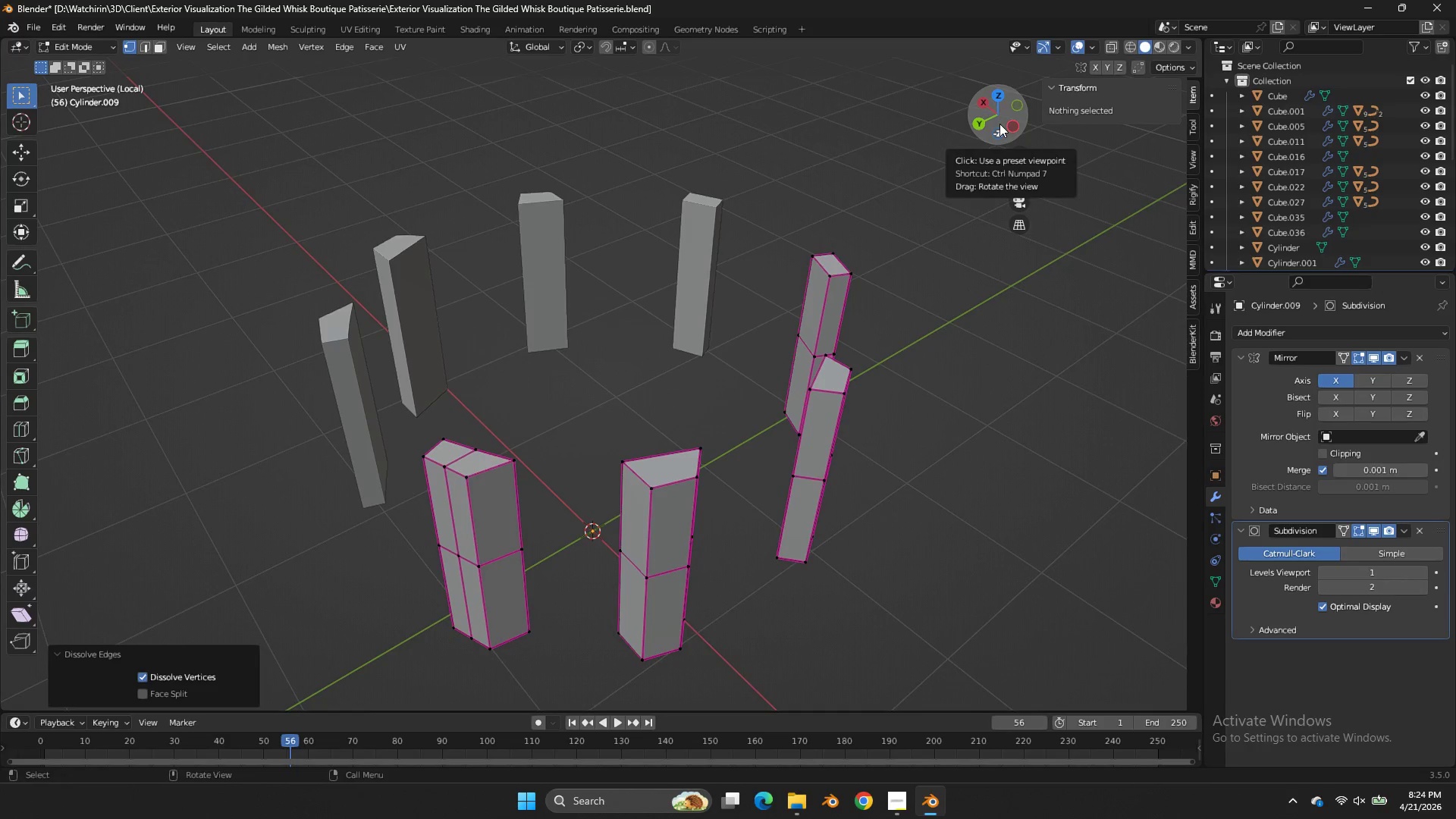 
key(NumpadDivide)
 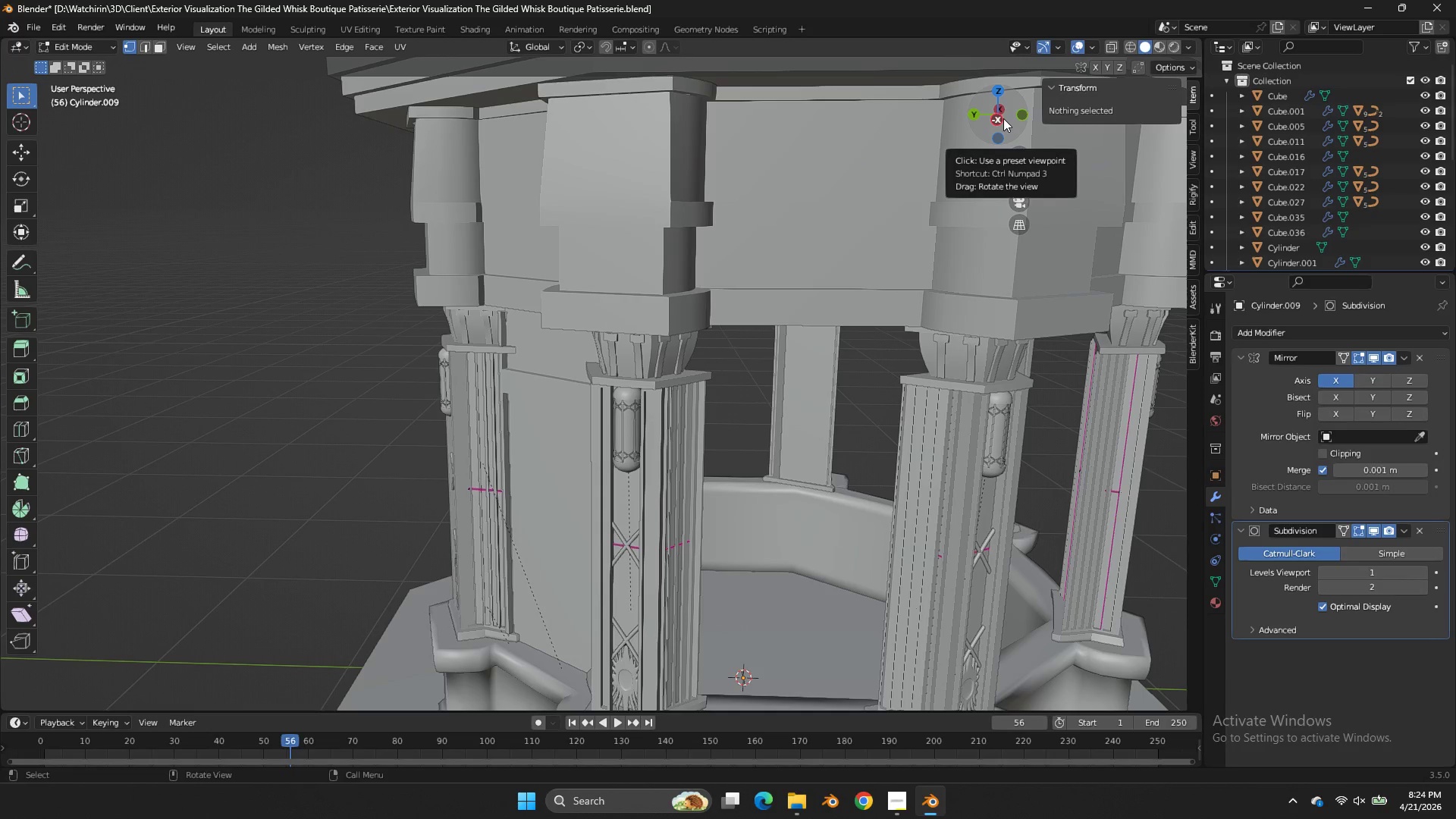 
left_click_drag(start_coordinate=[1003, 118], to_coordinate=[795, 113])
 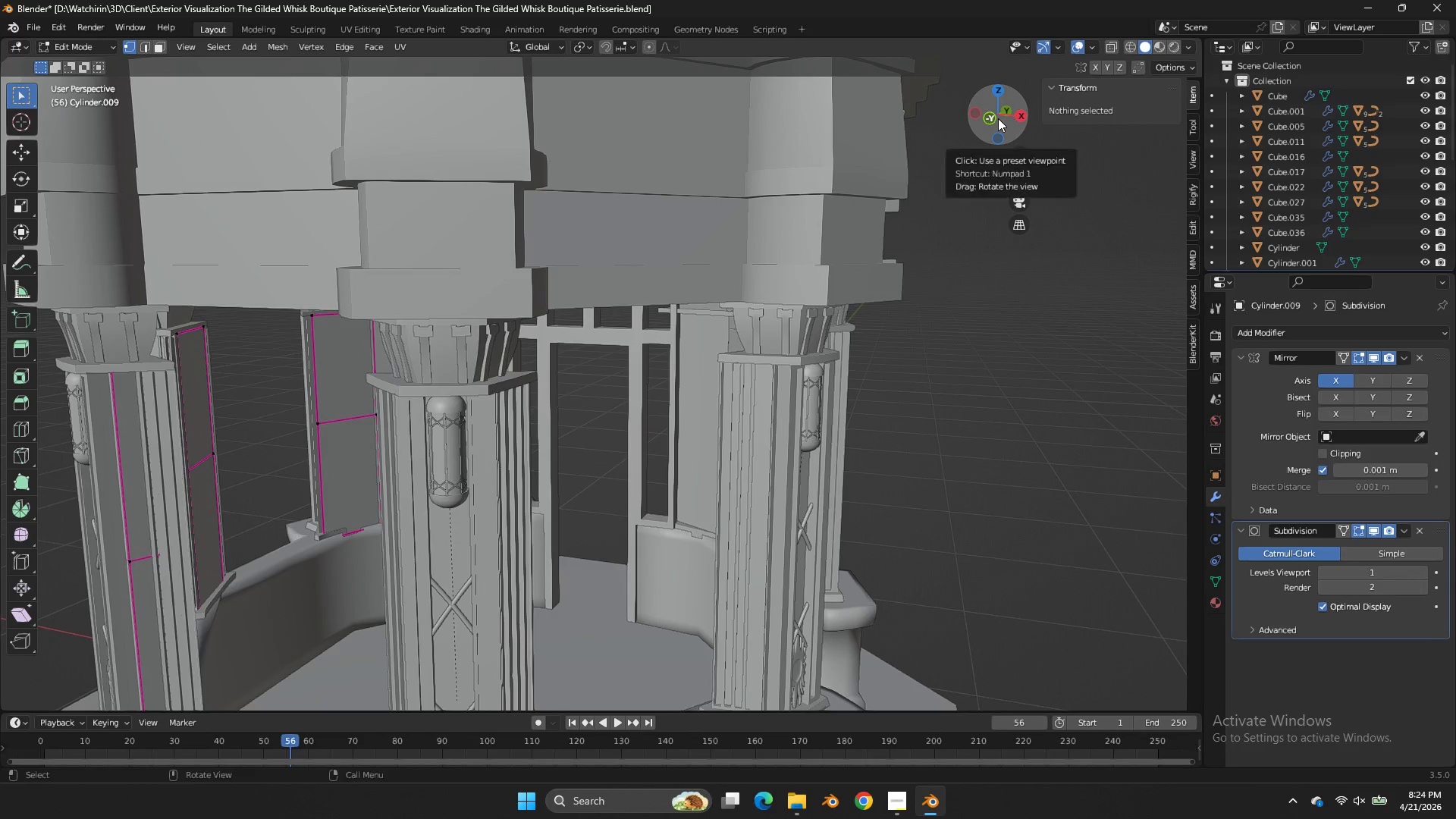 
key(NumpadDivide)
 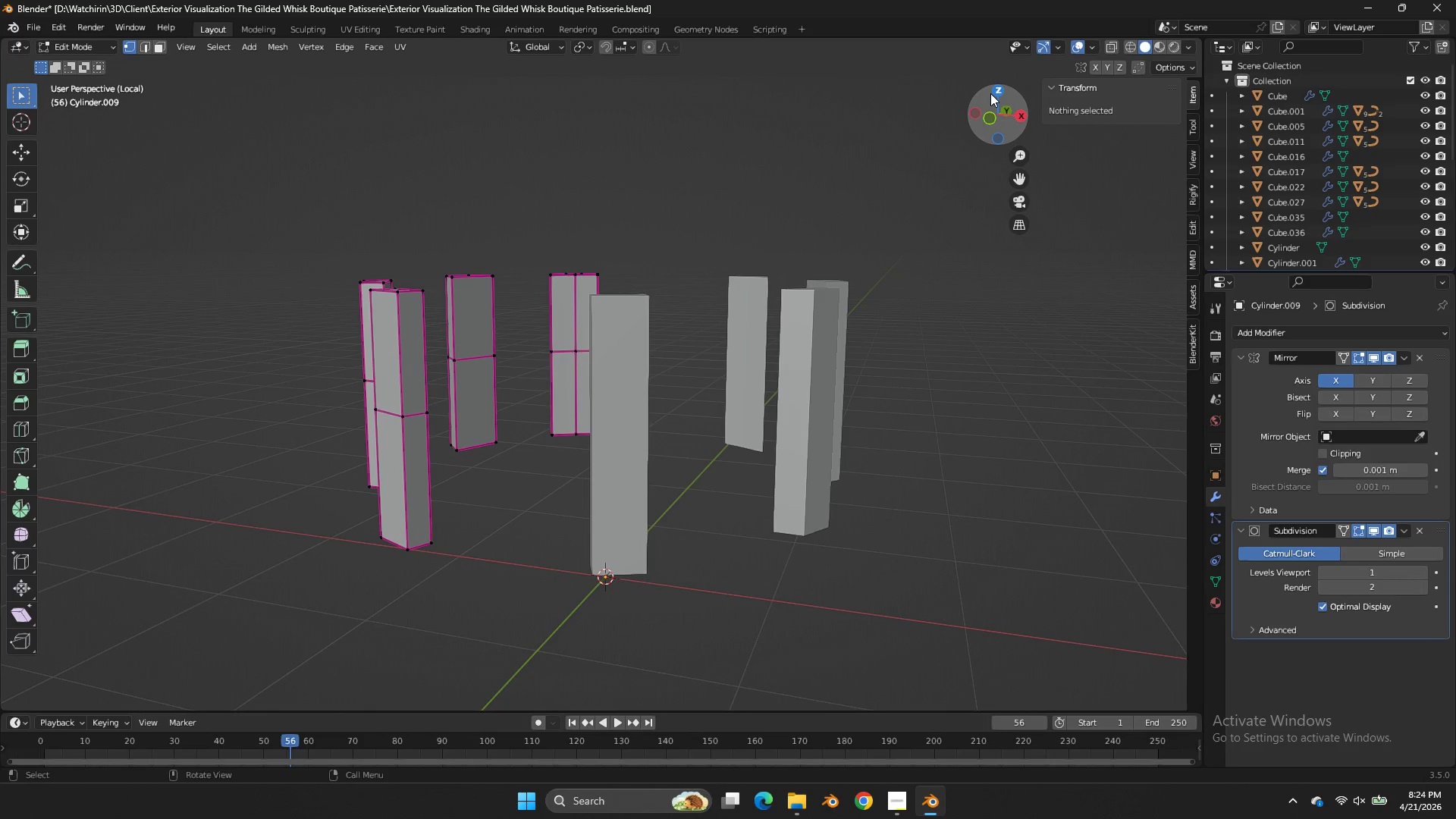 
left_click([993, 92])
 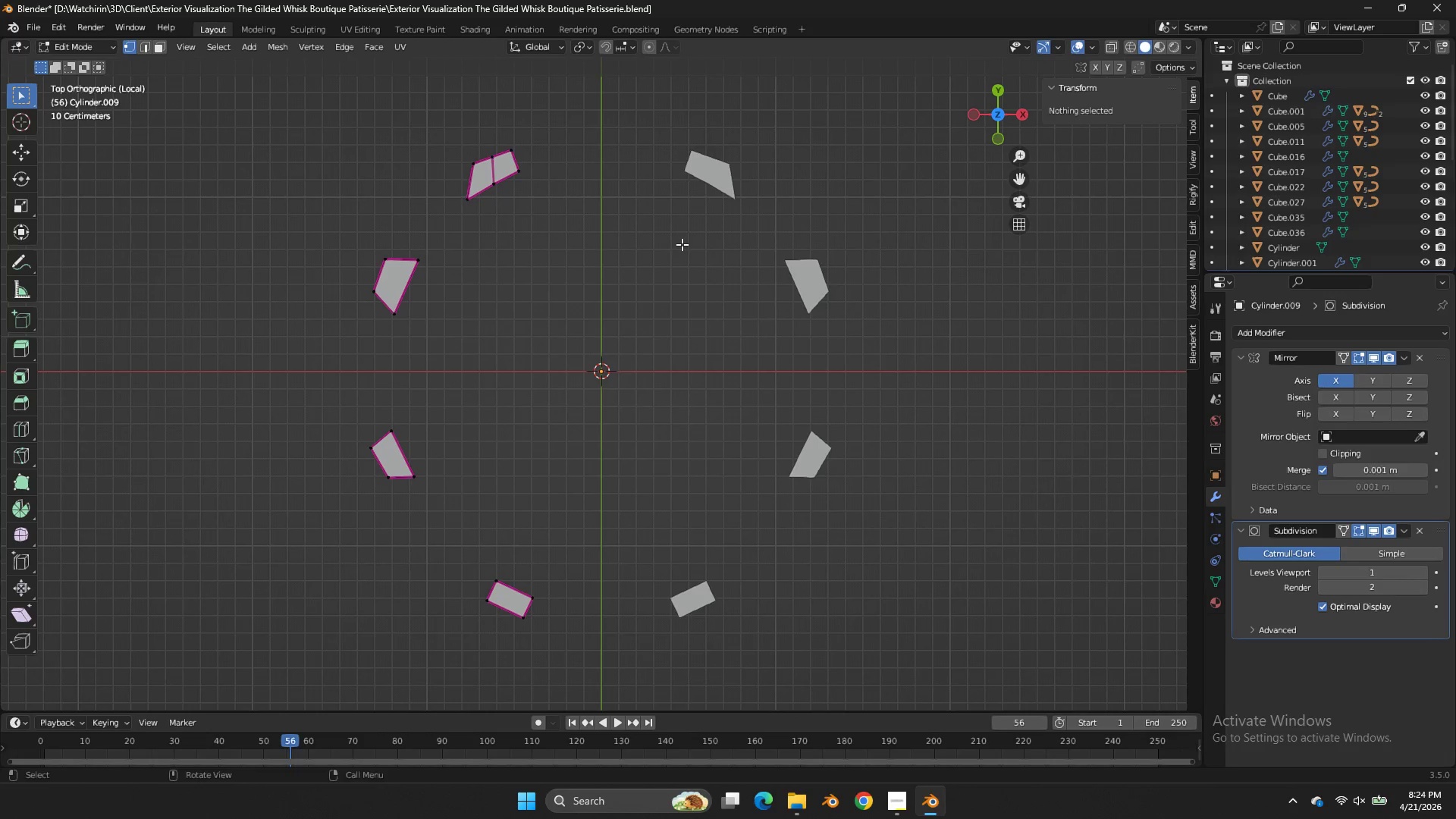 
key(Z)
 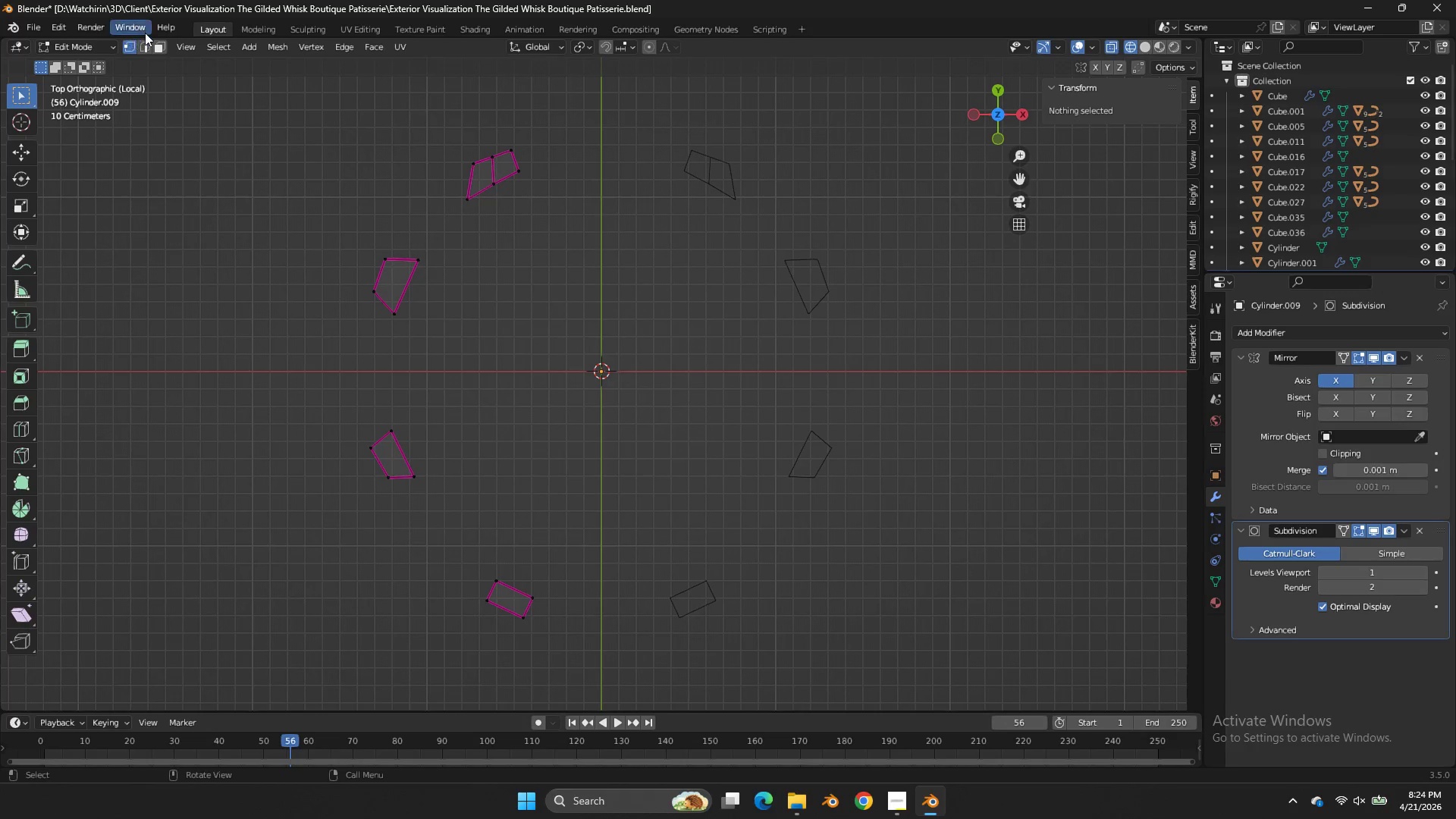 
left_click([158, 49])
 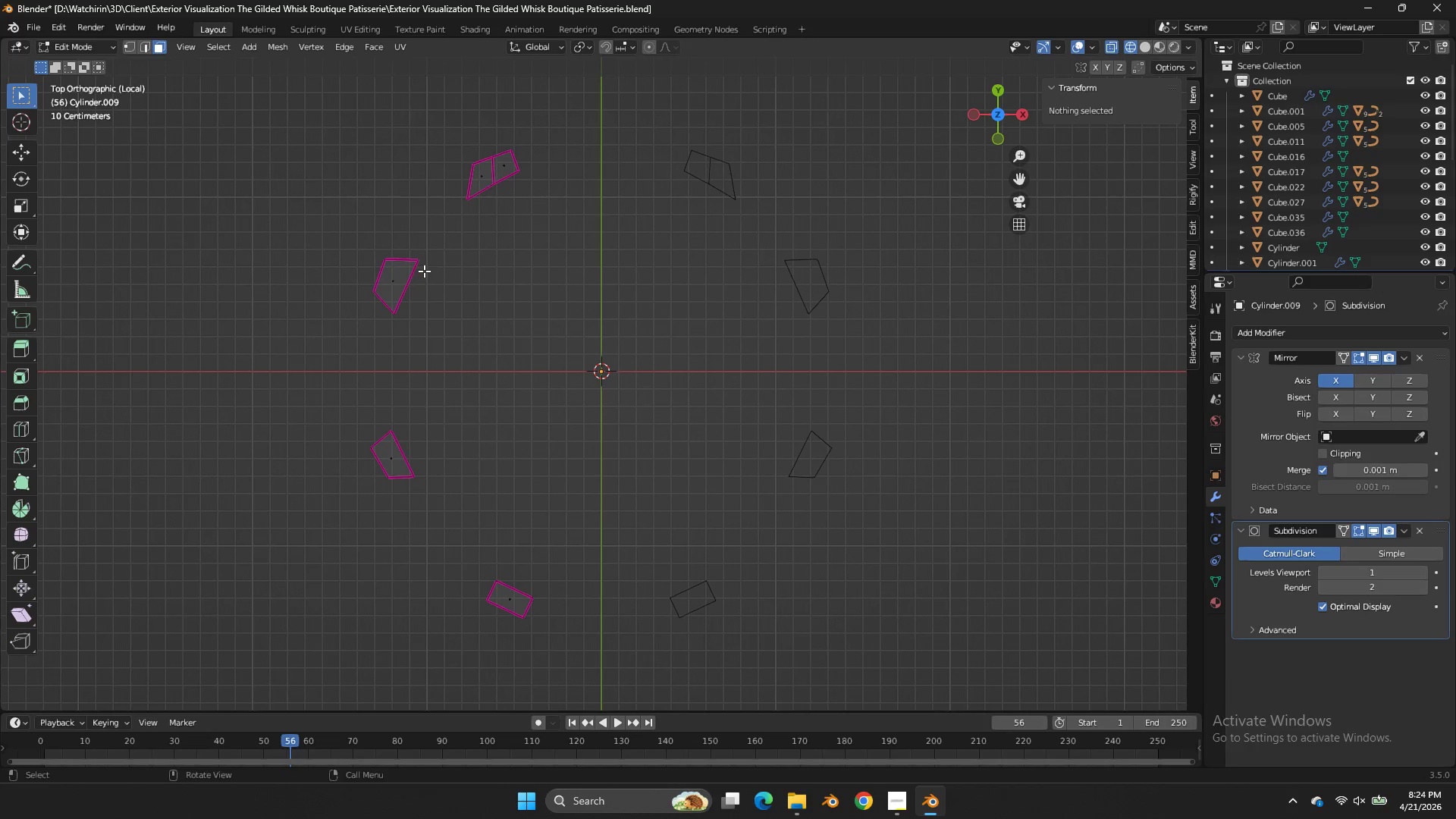 
left_click_drag(start_coordinate=[415, 279], to_coordinate=[400, 295])
 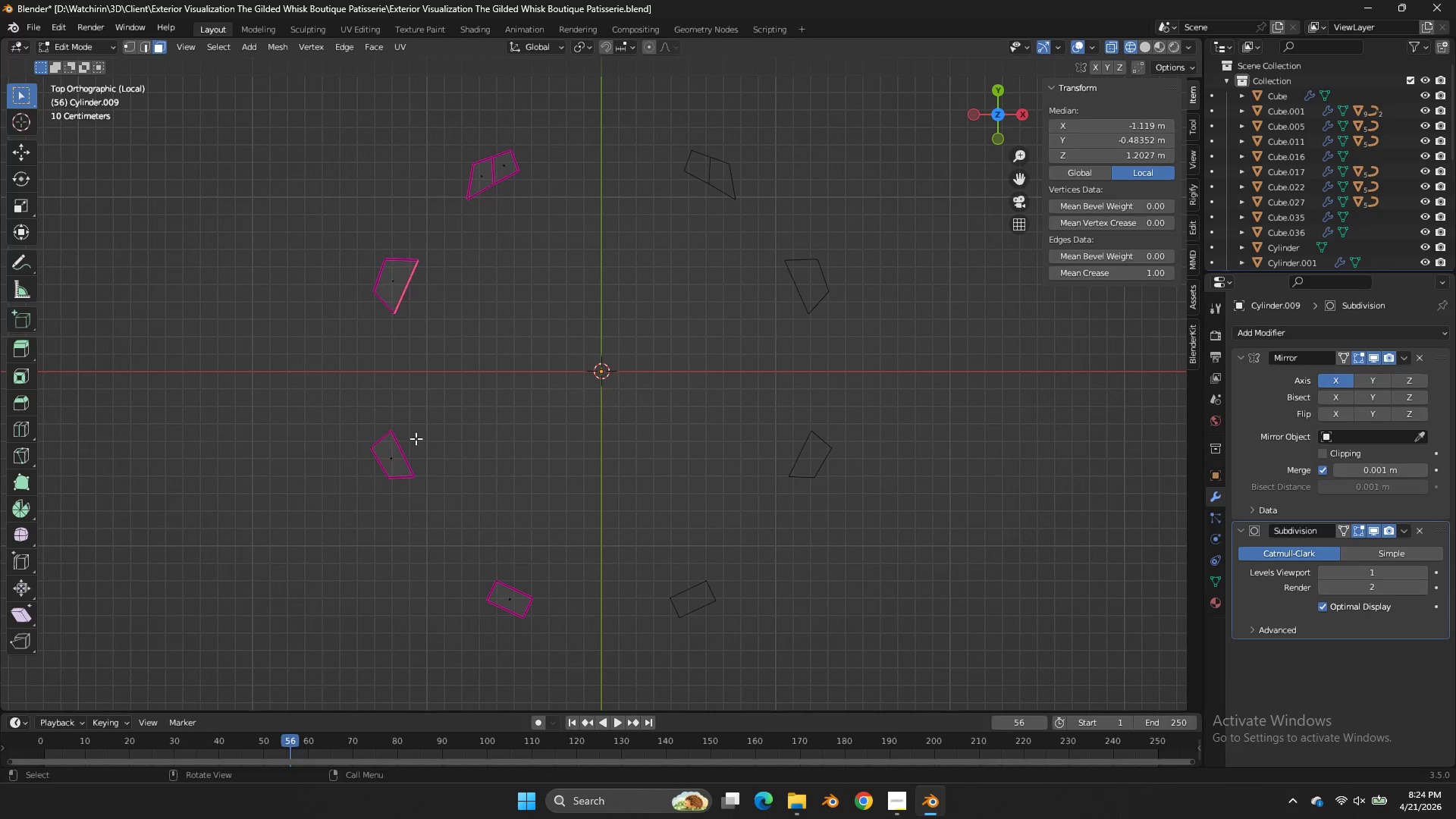 
hold_key(key=ShiftLeft, duration=1.03)
left_click_drag(start_coordinate=[413, 447], to_coordinate=[394, 453])
 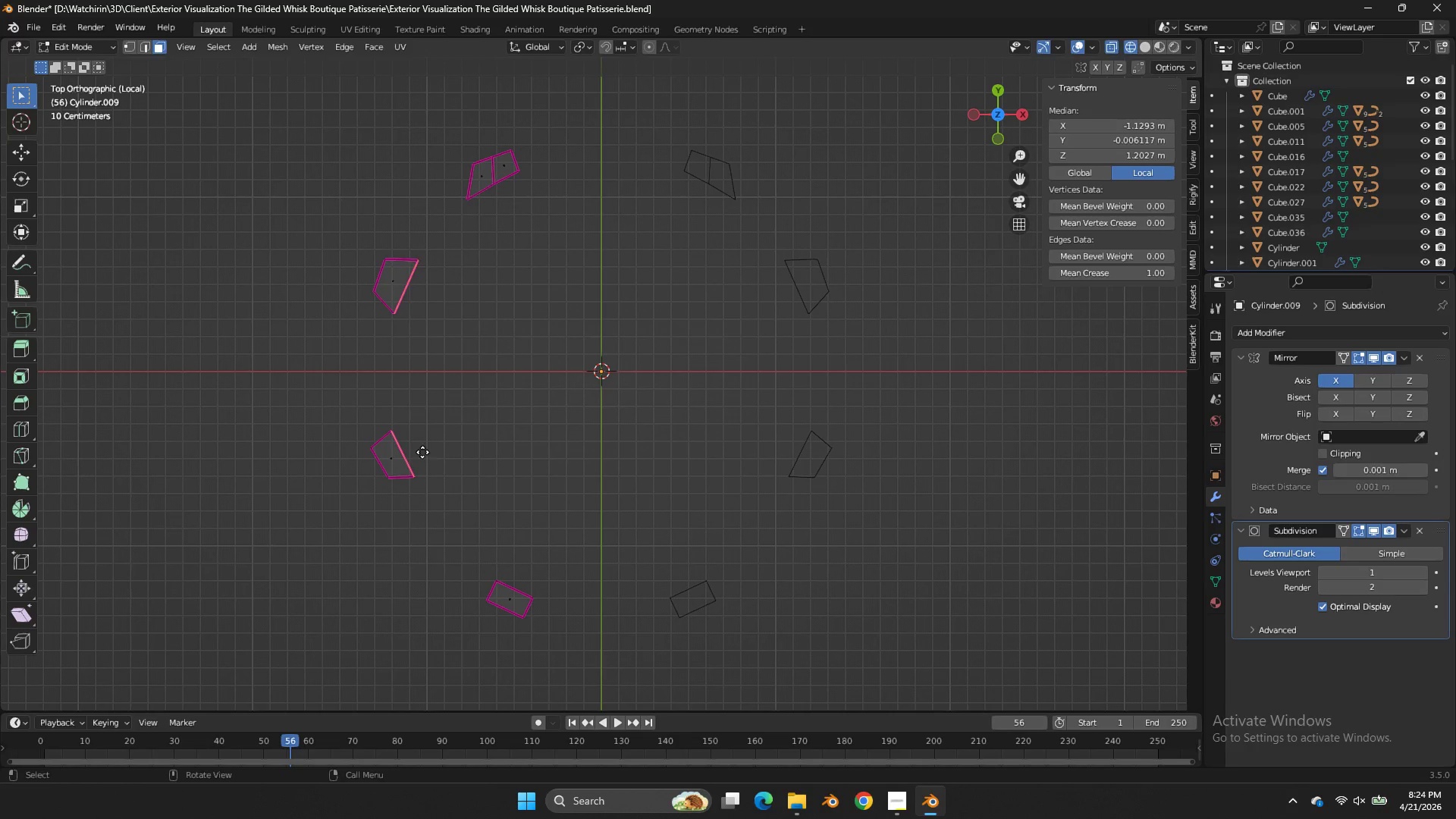 
type(egg)
 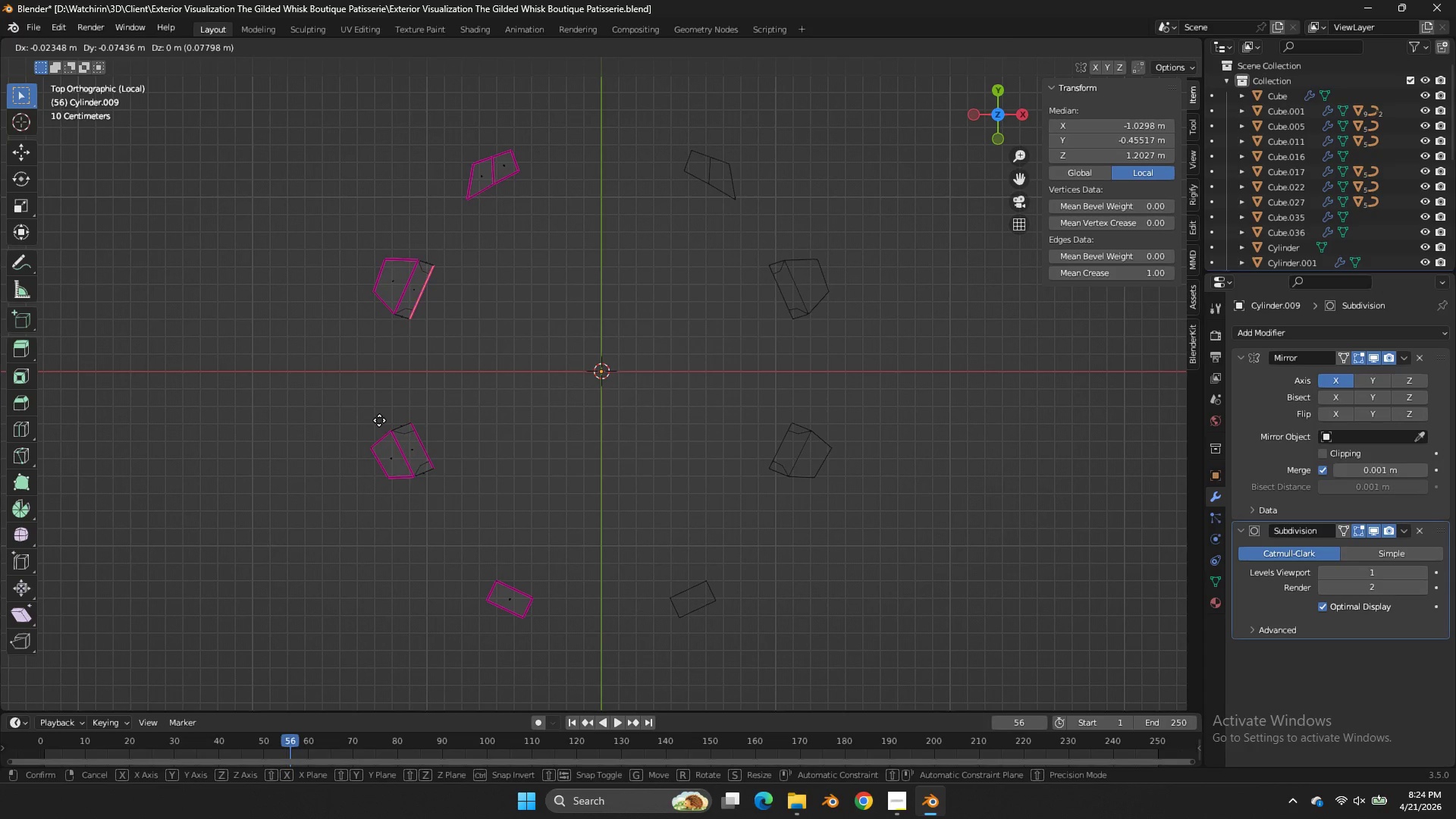 
 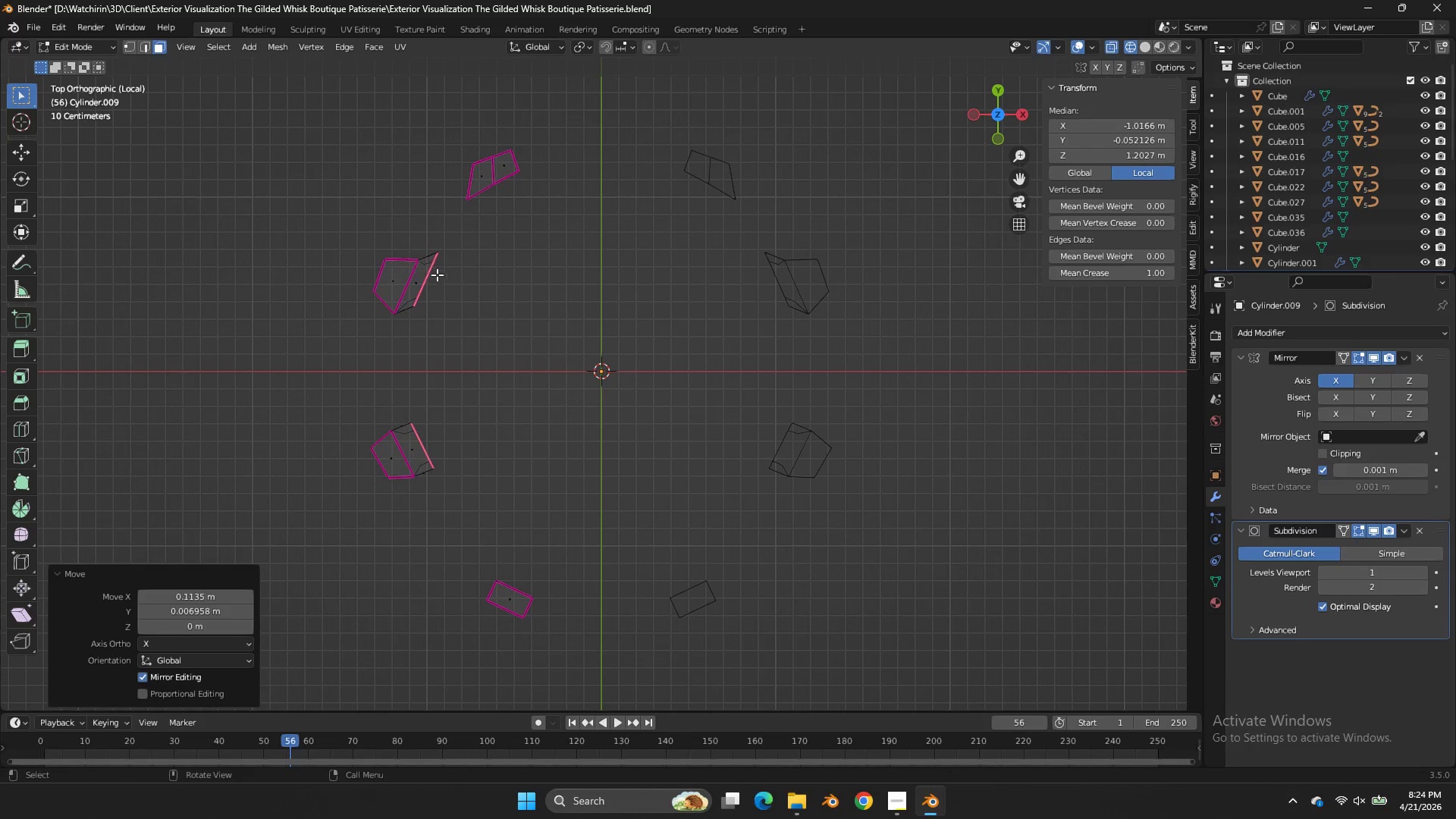 
left_click_drag(start_coordinate=[437, 275], to_coordinate=[421, 288])
 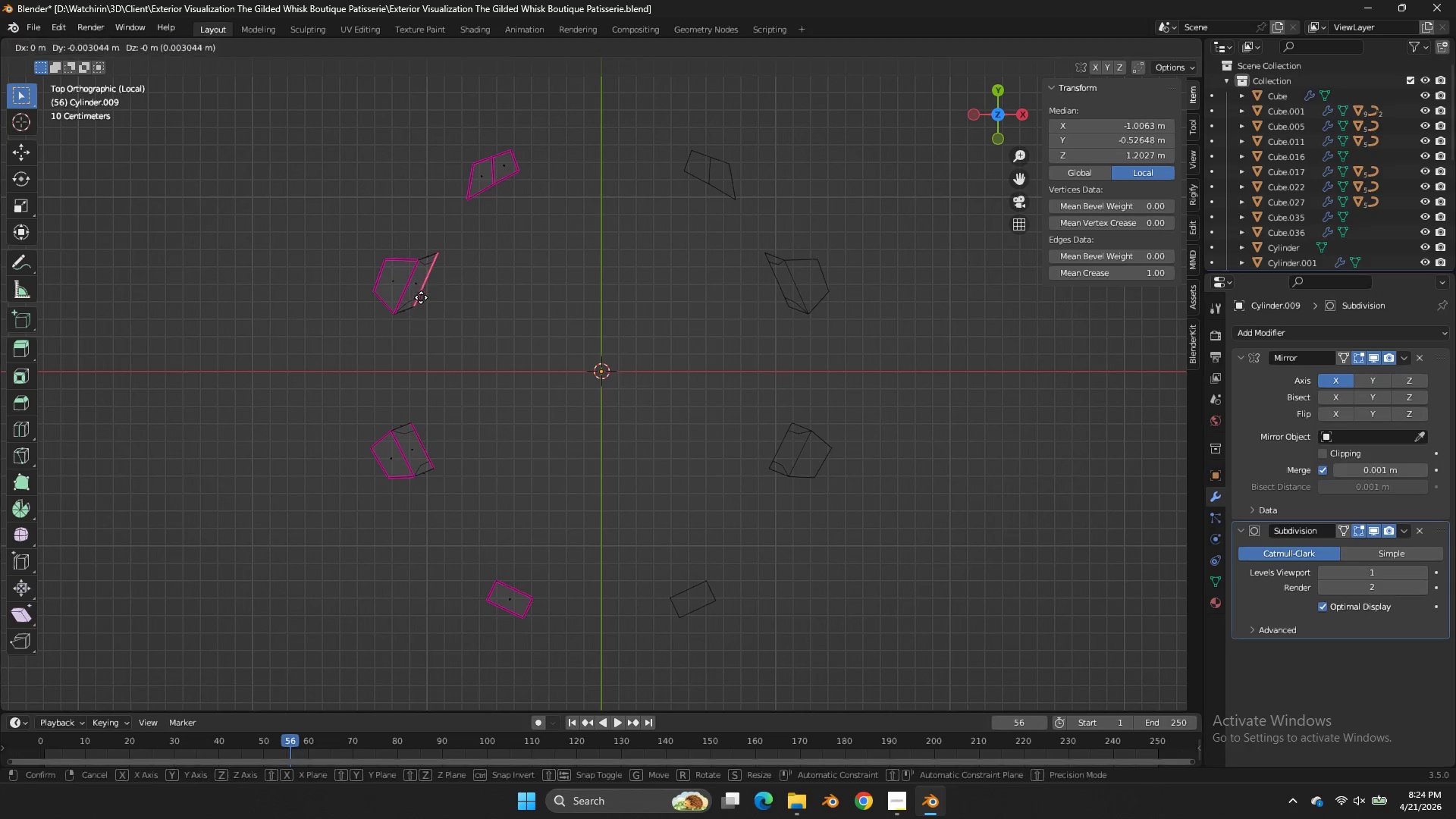 
hold_key(key=ShiftLeft, duration=1.02)
 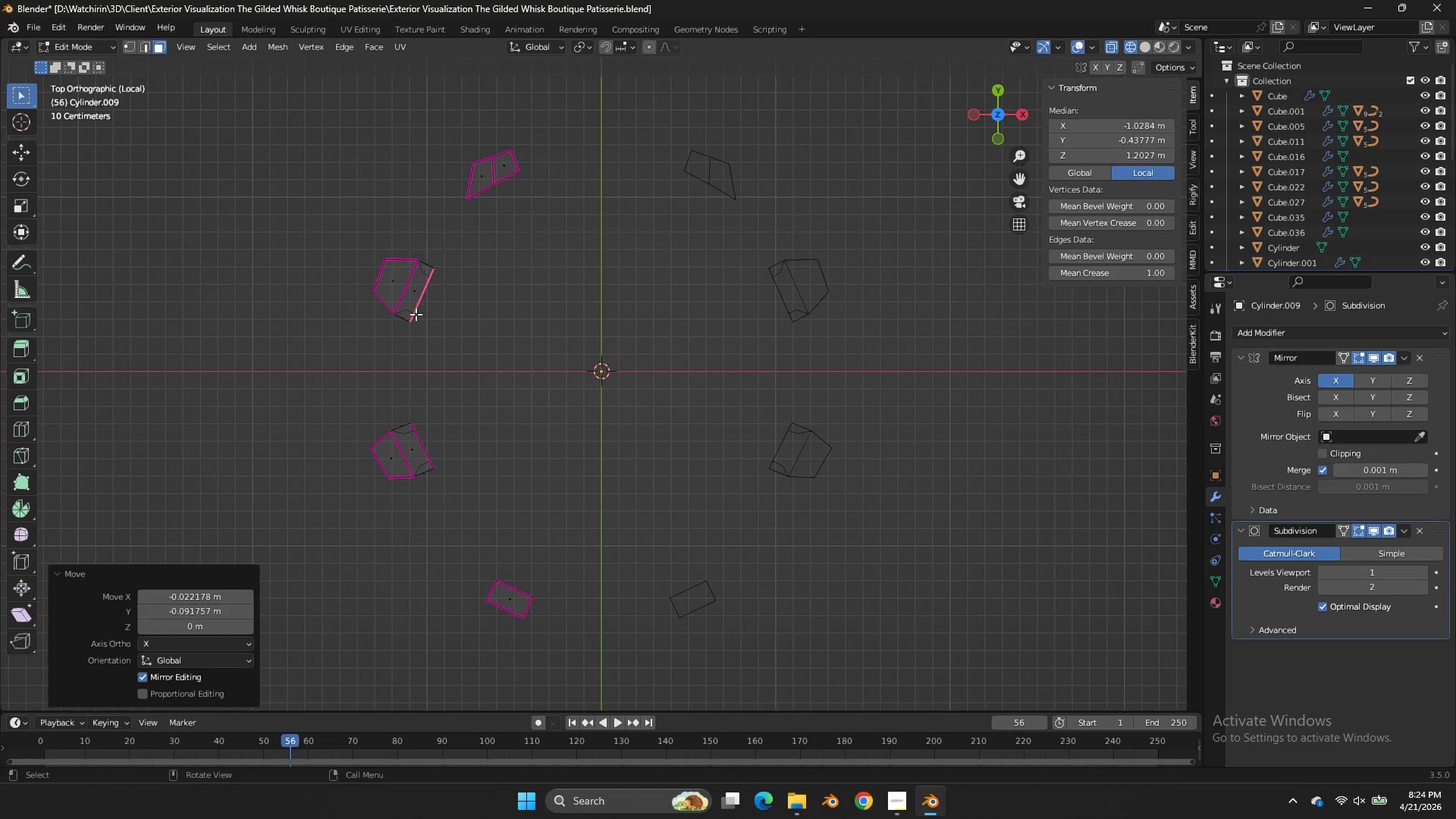 
left_click_drag(start_coordinate=[416, 313], to_coordinate=[391, 330])
 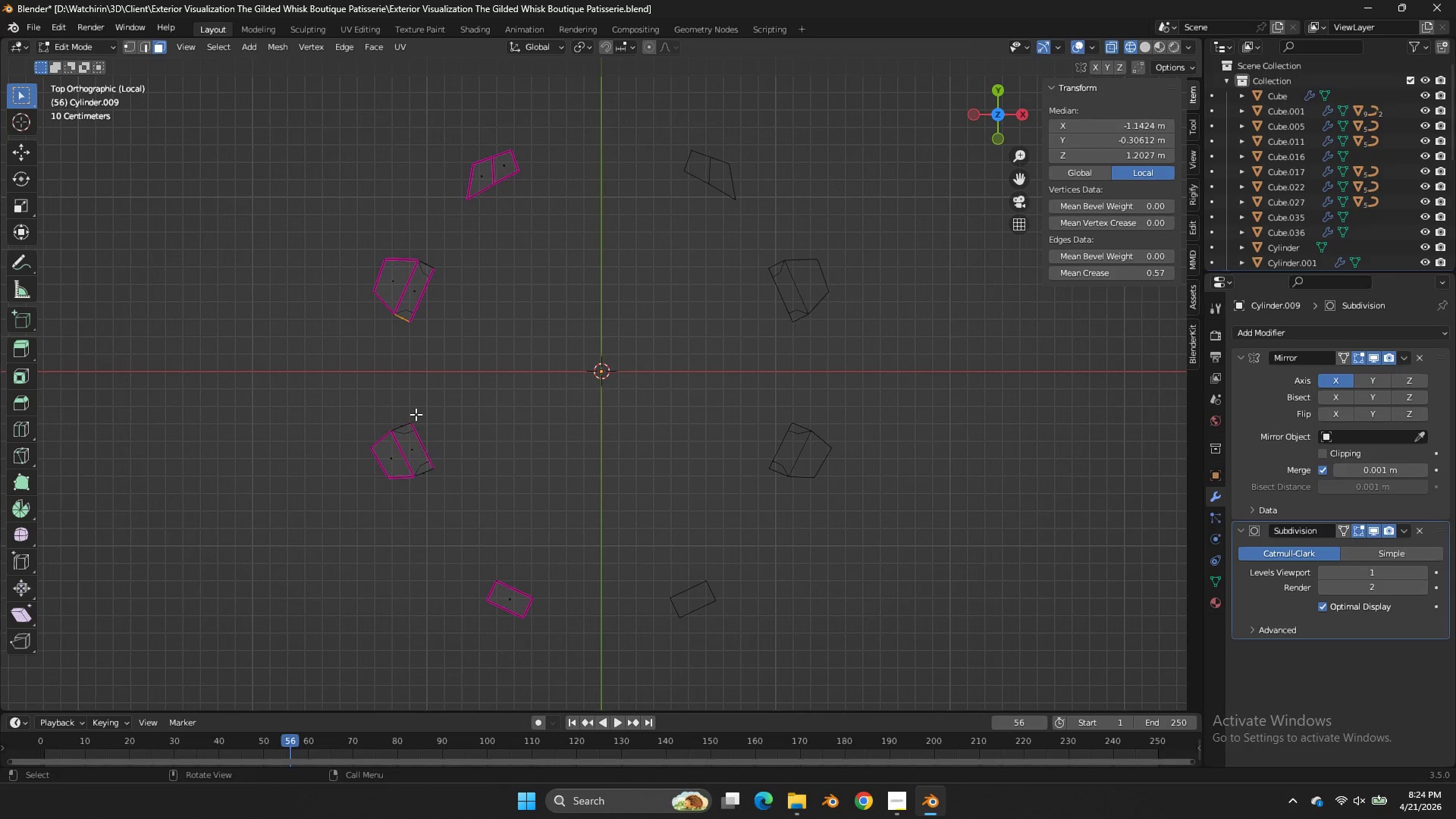 
hold_key(key=ShiftLeft, duration=0.59)
left_click_drag(start_coordinate=[412, 418], to_coordinate=[395, 430])
 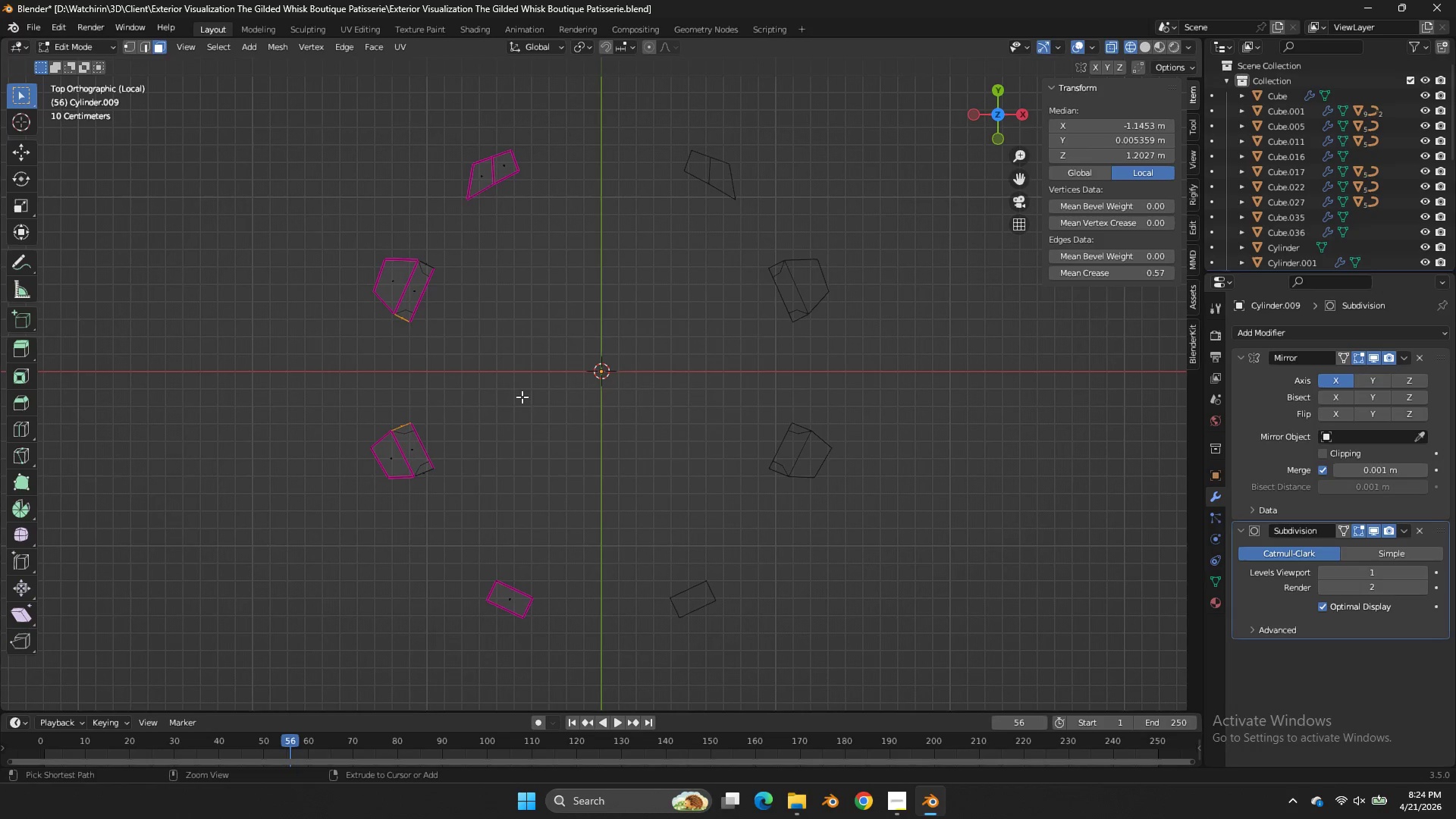 
key(Control+E)
 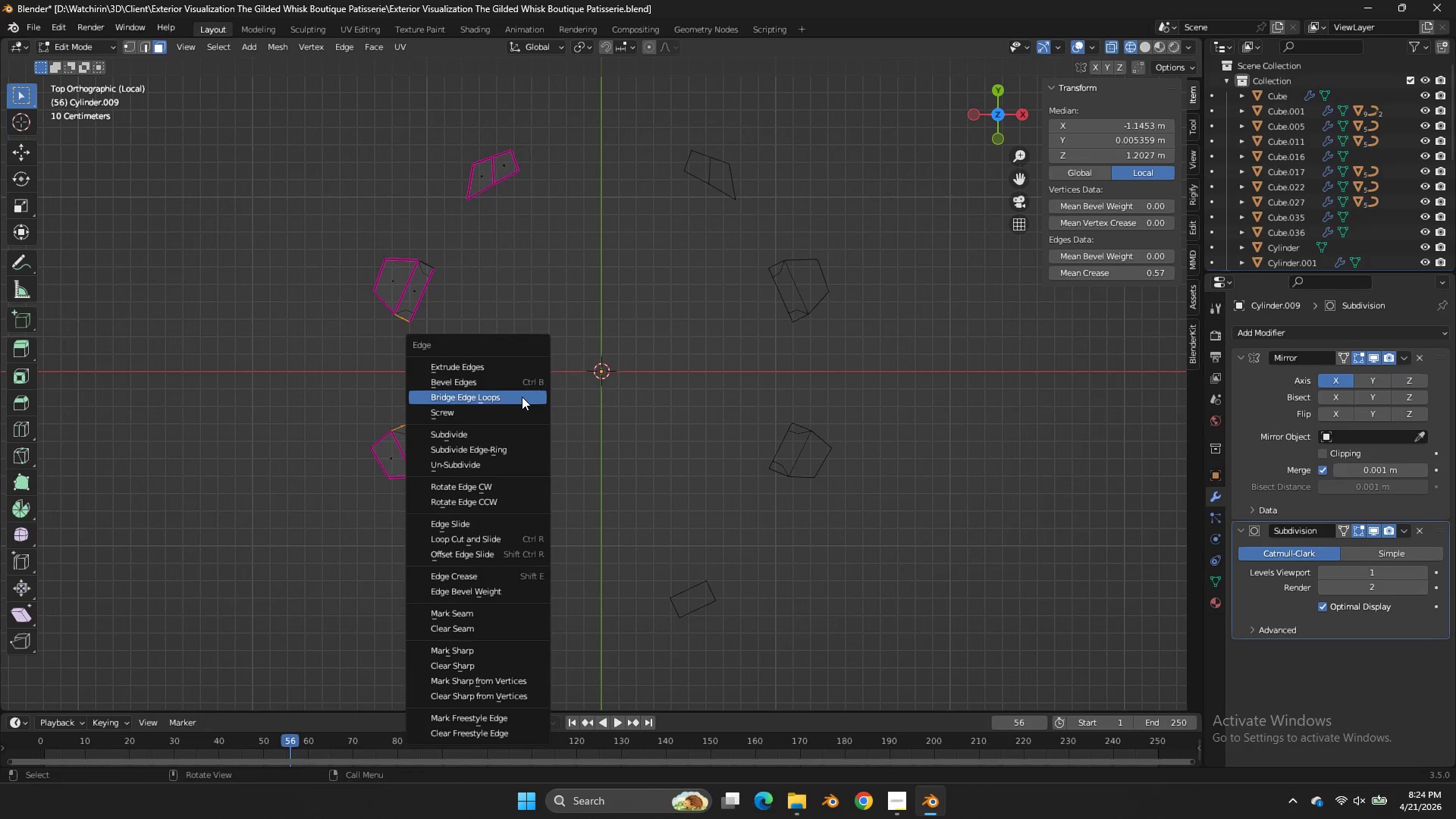 
left_click([522, 397])
 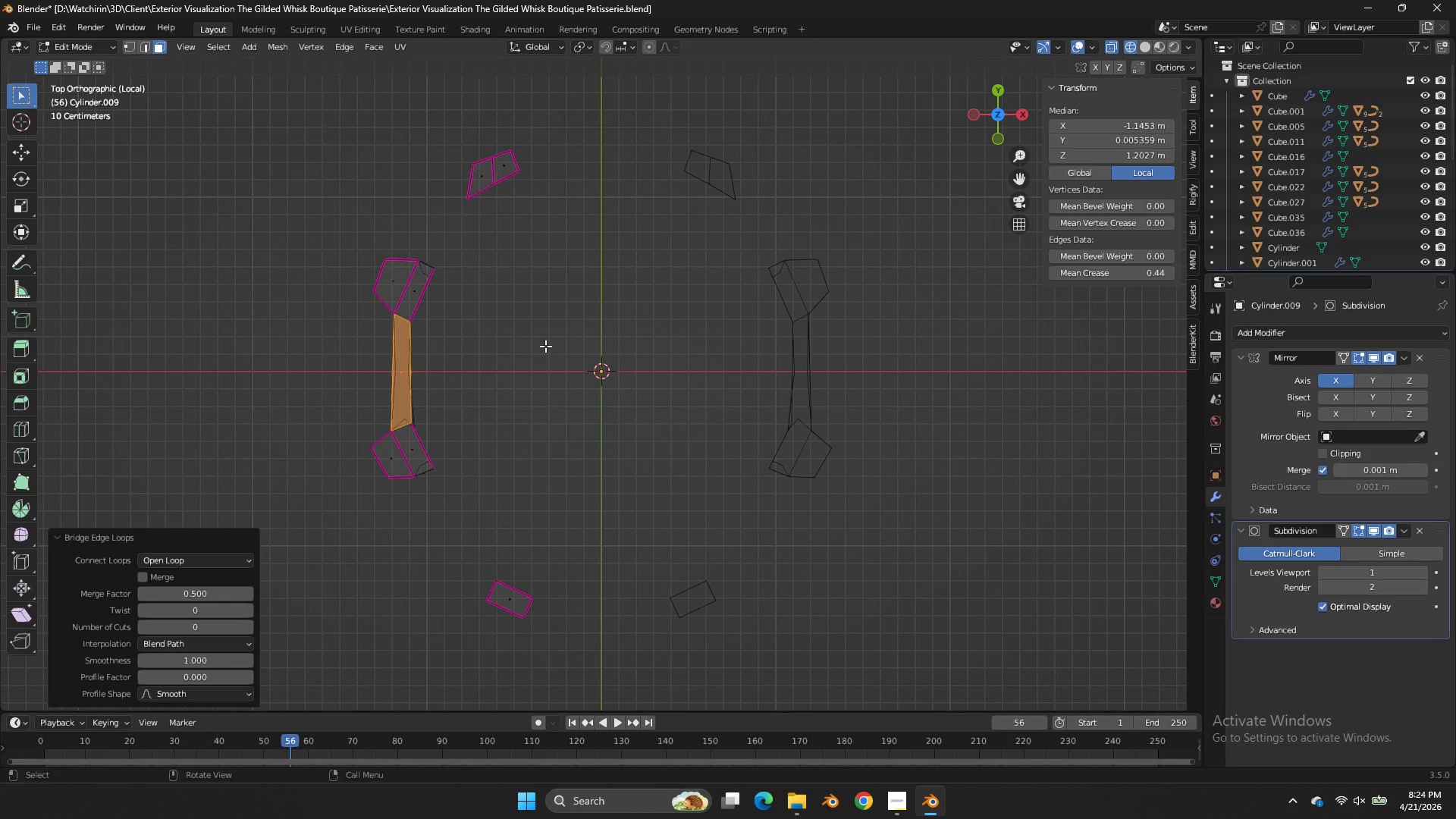 
key(Tab)
 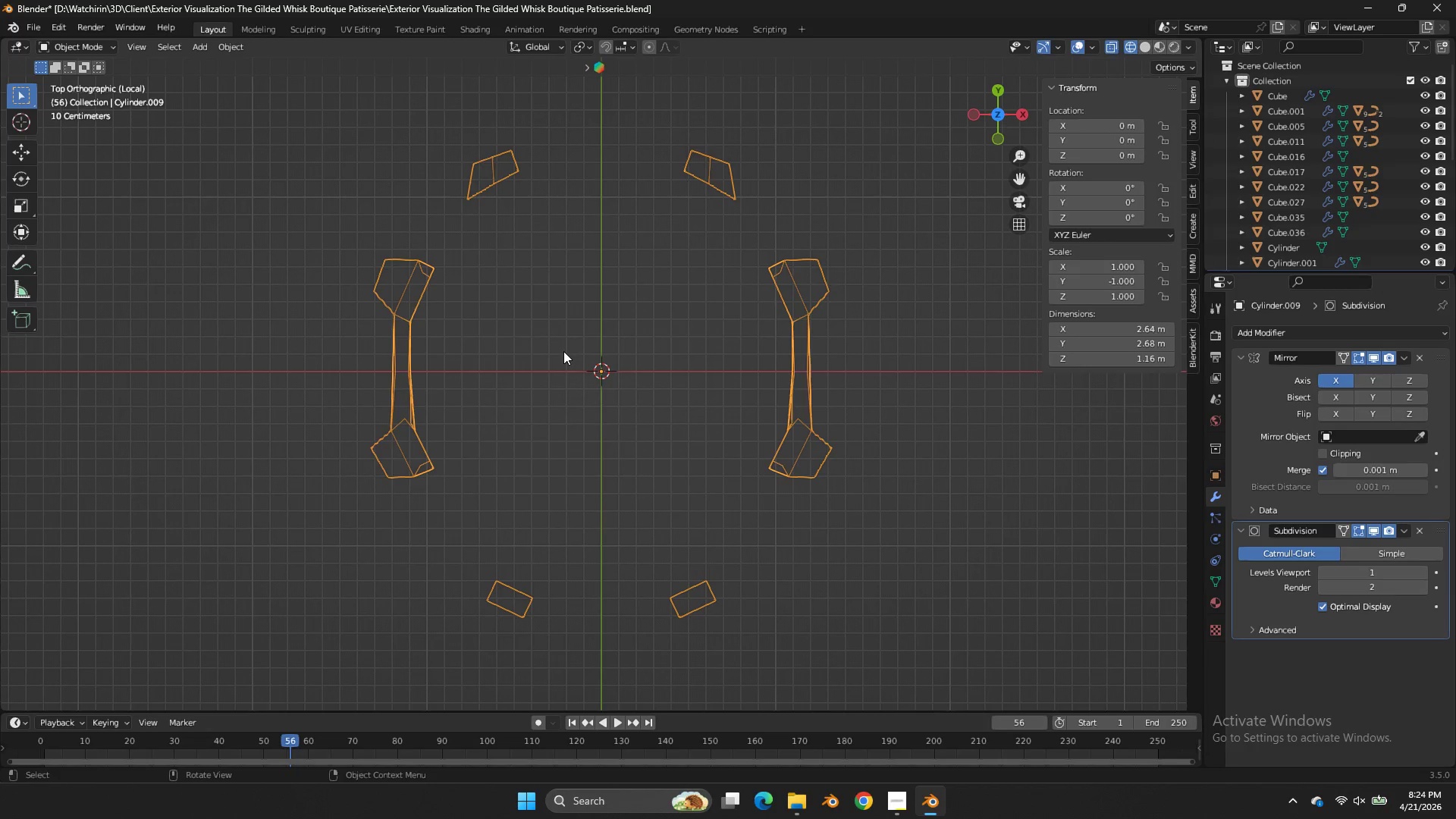 
key(Z)
 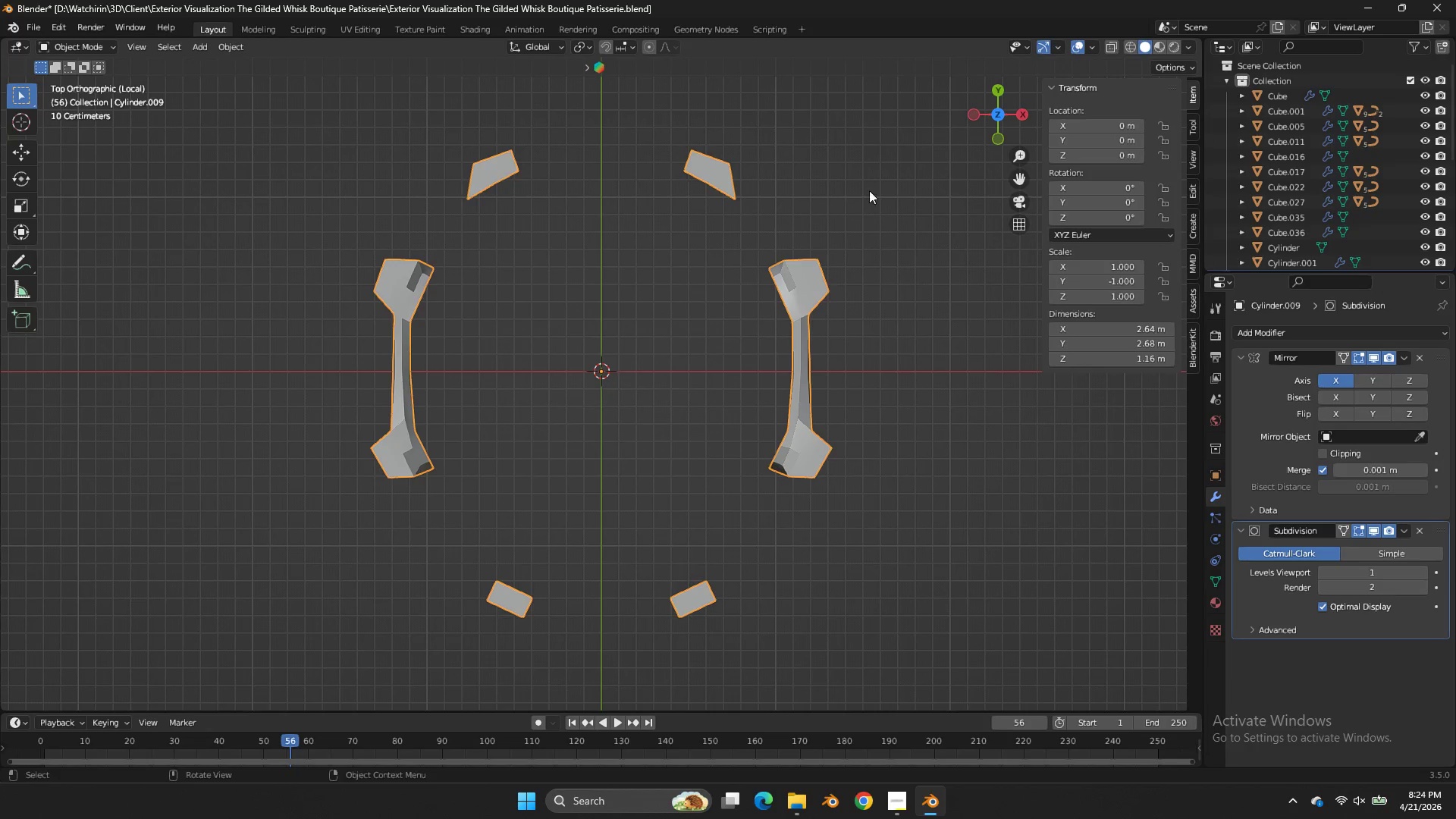 
key(Tab)
 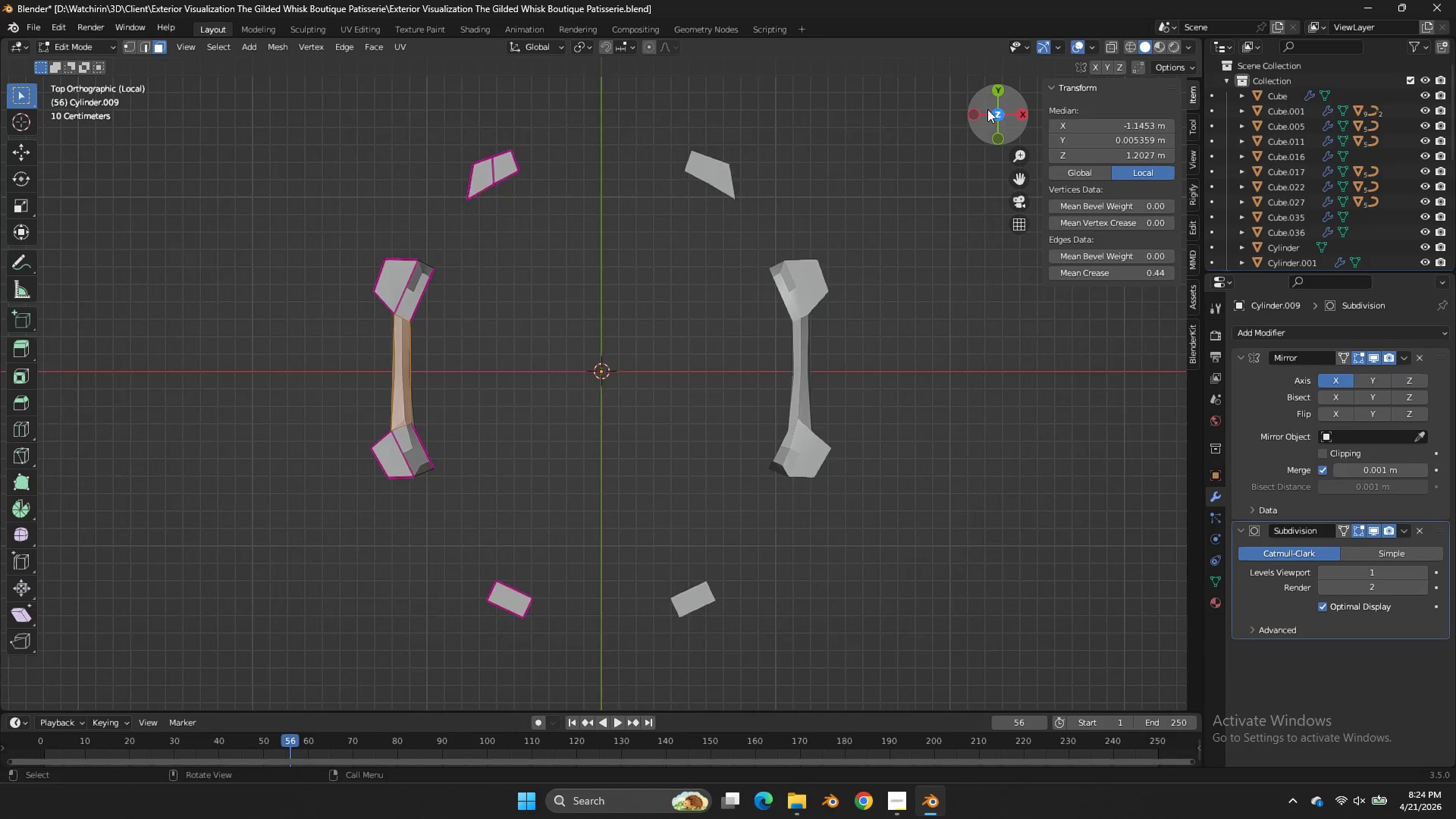 
left_click_drag(start_coordinate=[984, 109], to_coordinate=[1185, 634])
 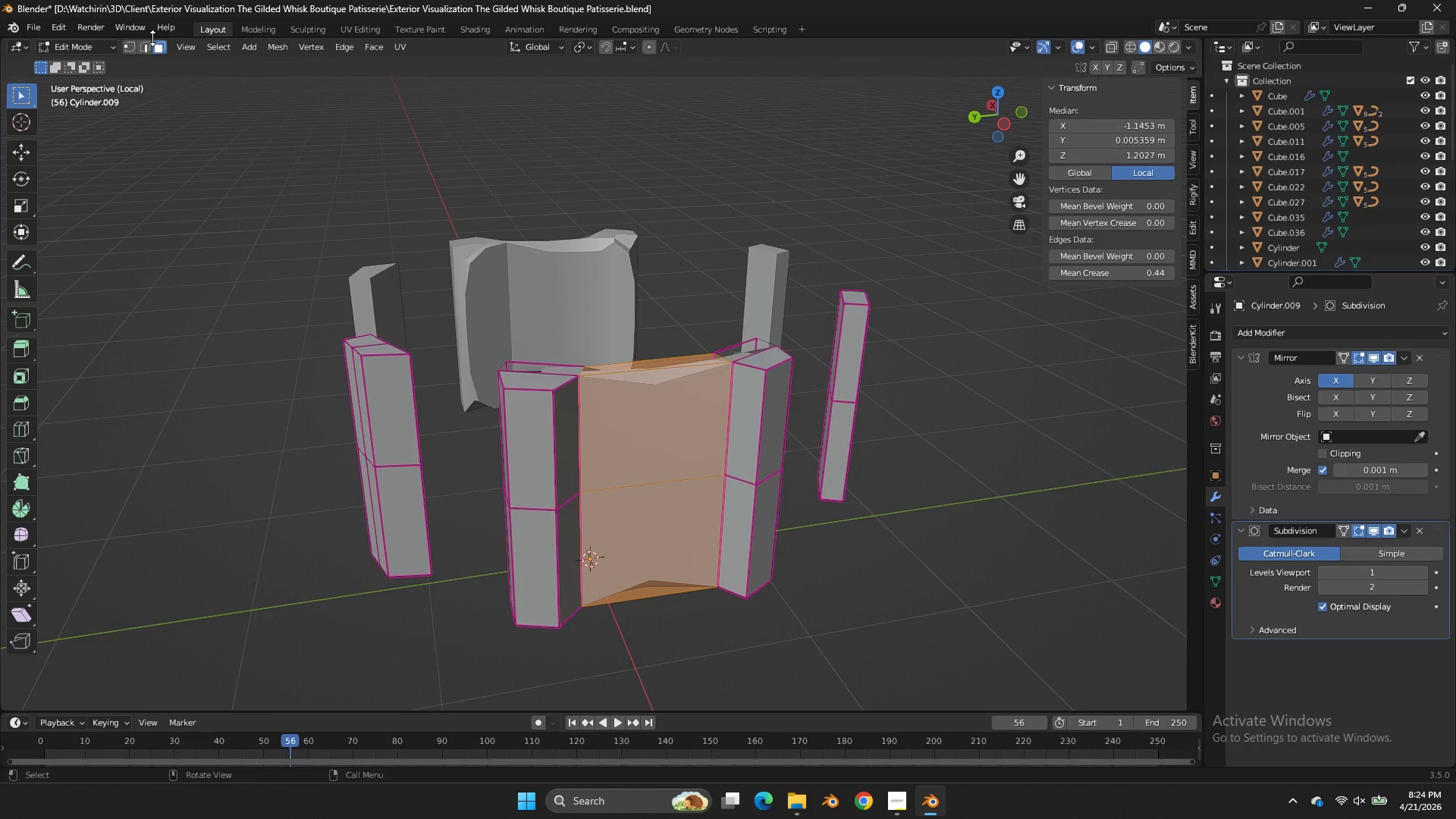 
left_click([147, 41])
 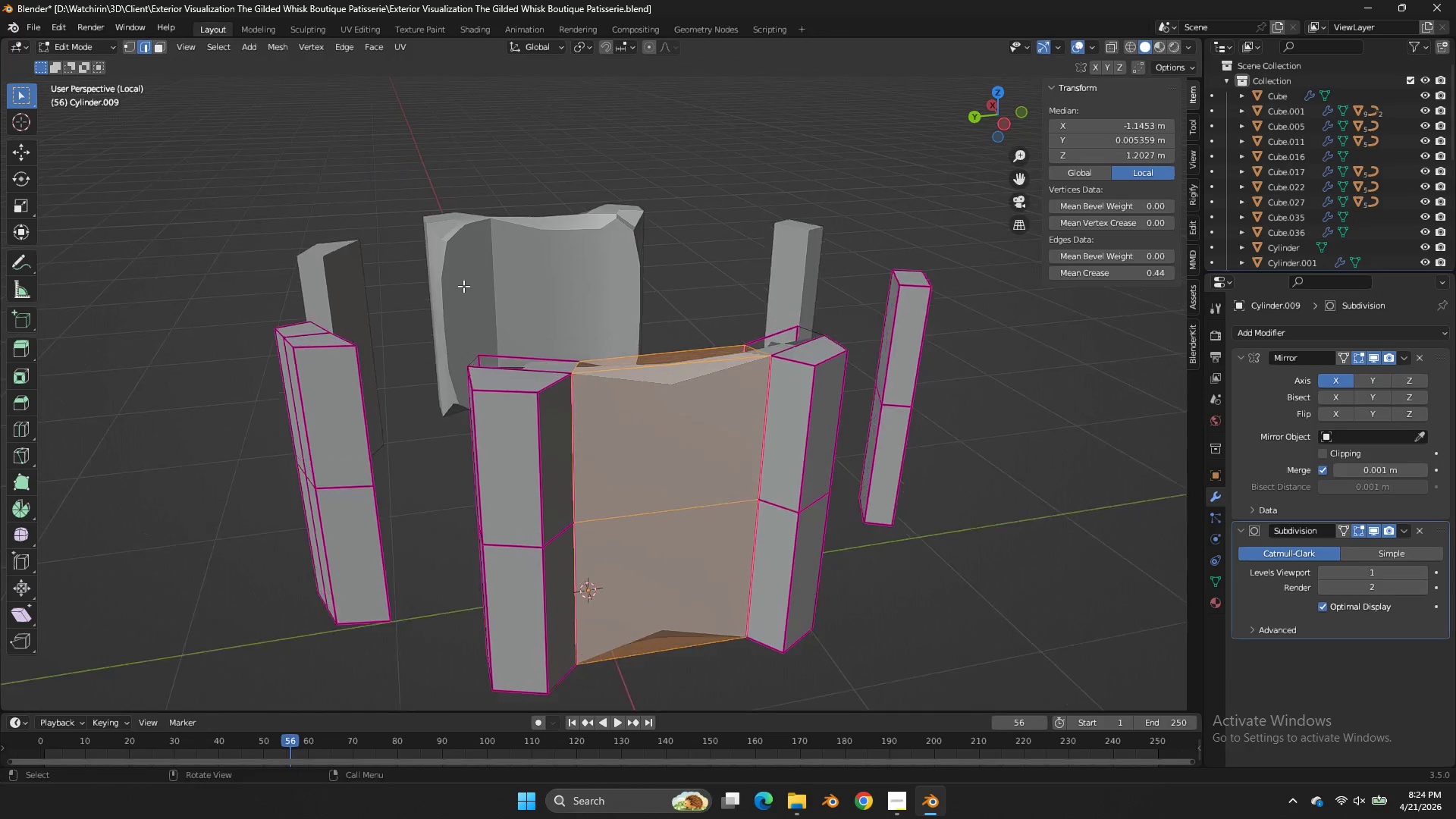 
scroll: coordinate [463, 286], scroll_direction: up, amount: 2.0
 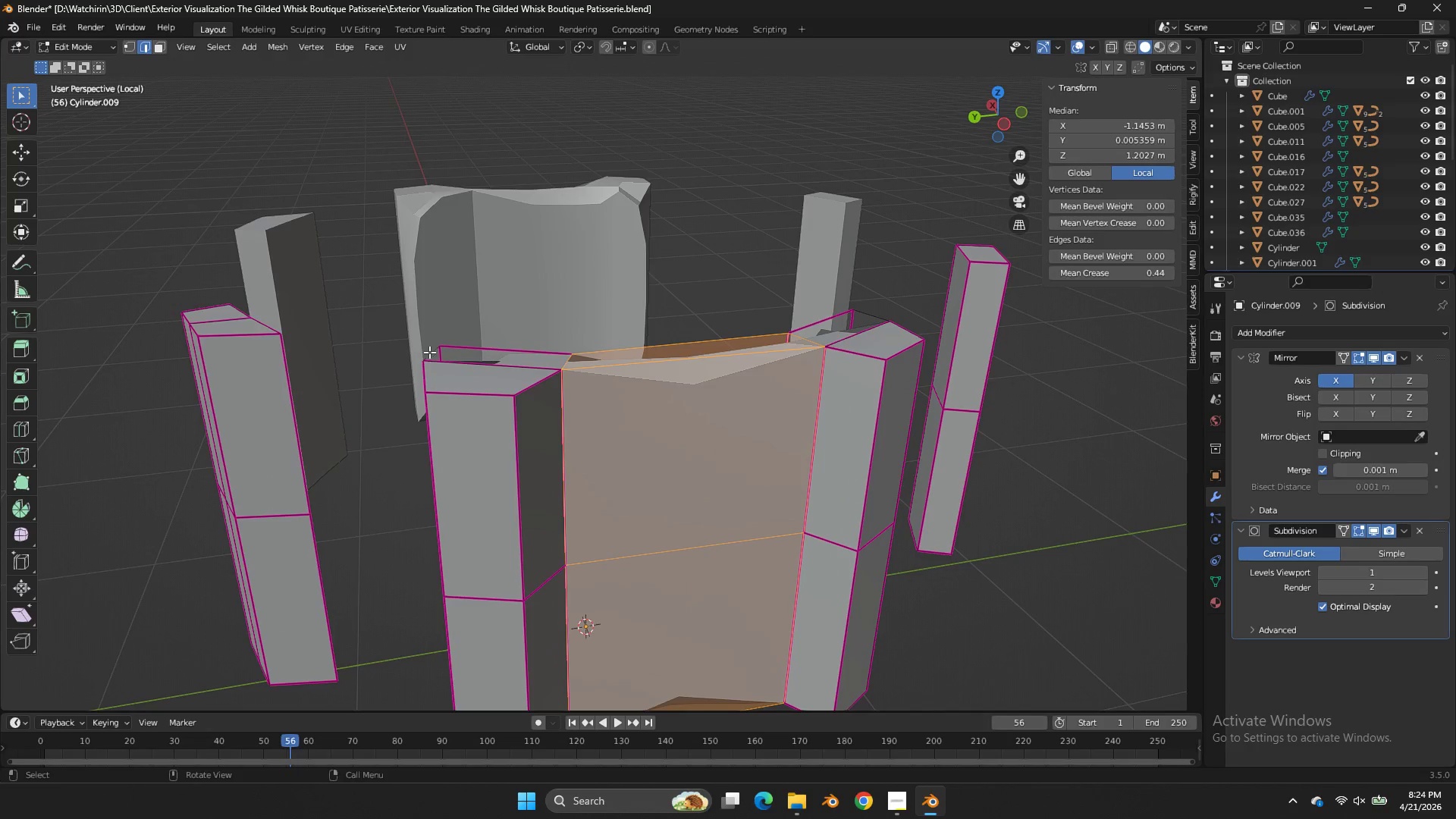 
hold_key(key=AltLeft, duration=0.5)
left_click([430, 353])
 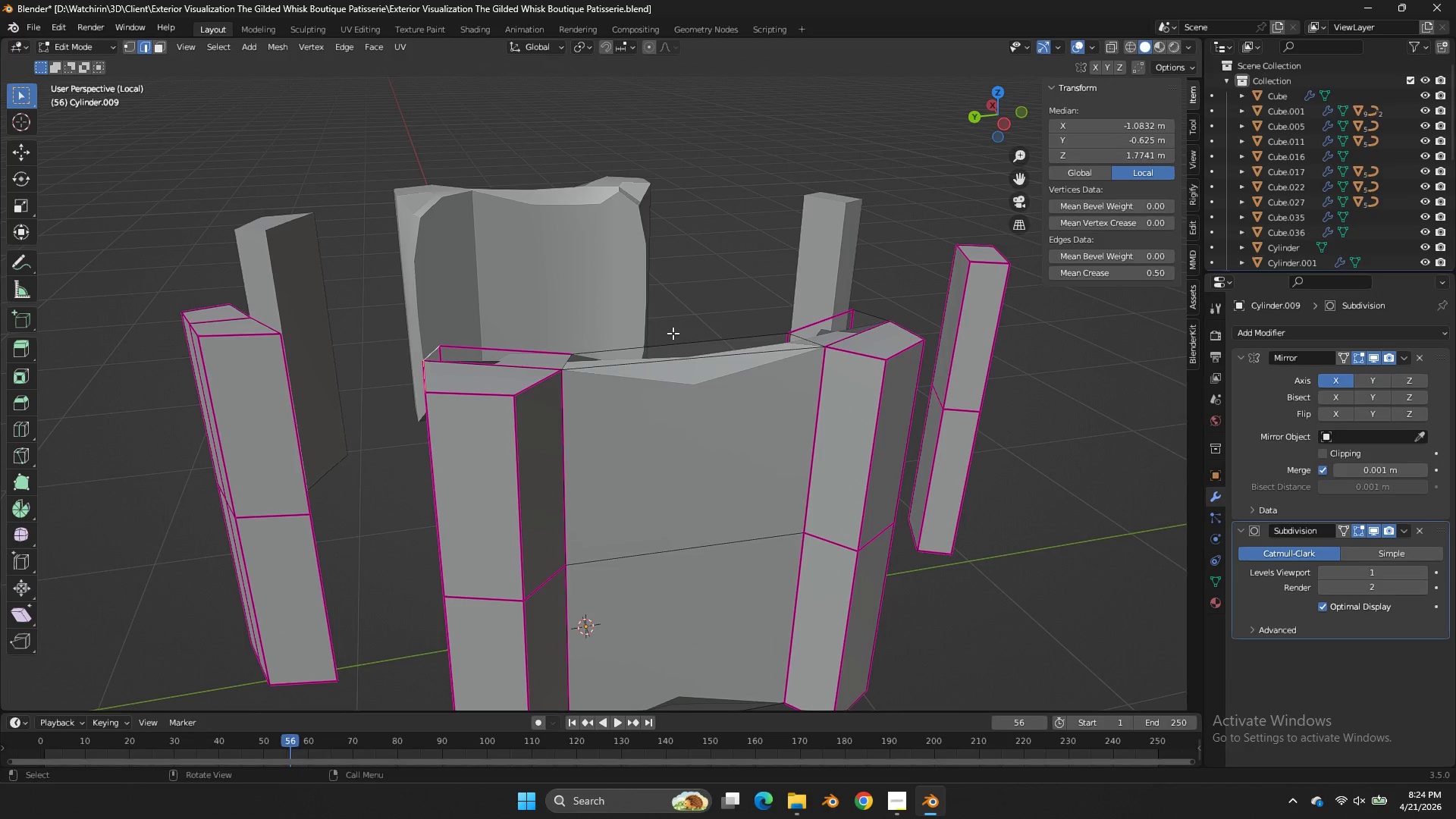 
key(Shift+E)
 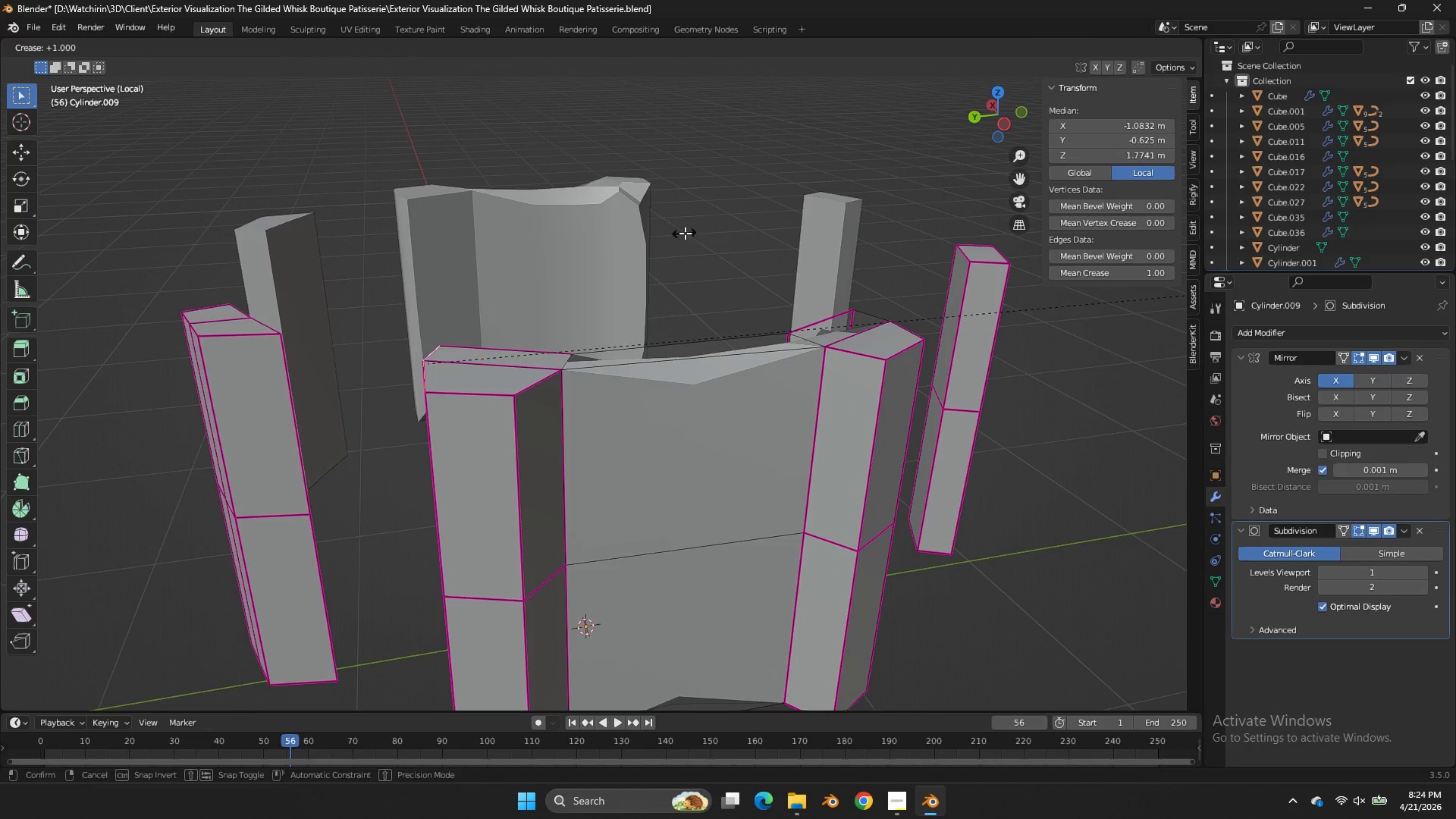 
left_click_drag(start_coordinate=[685, 233], to_coordinate=[729, 243])
 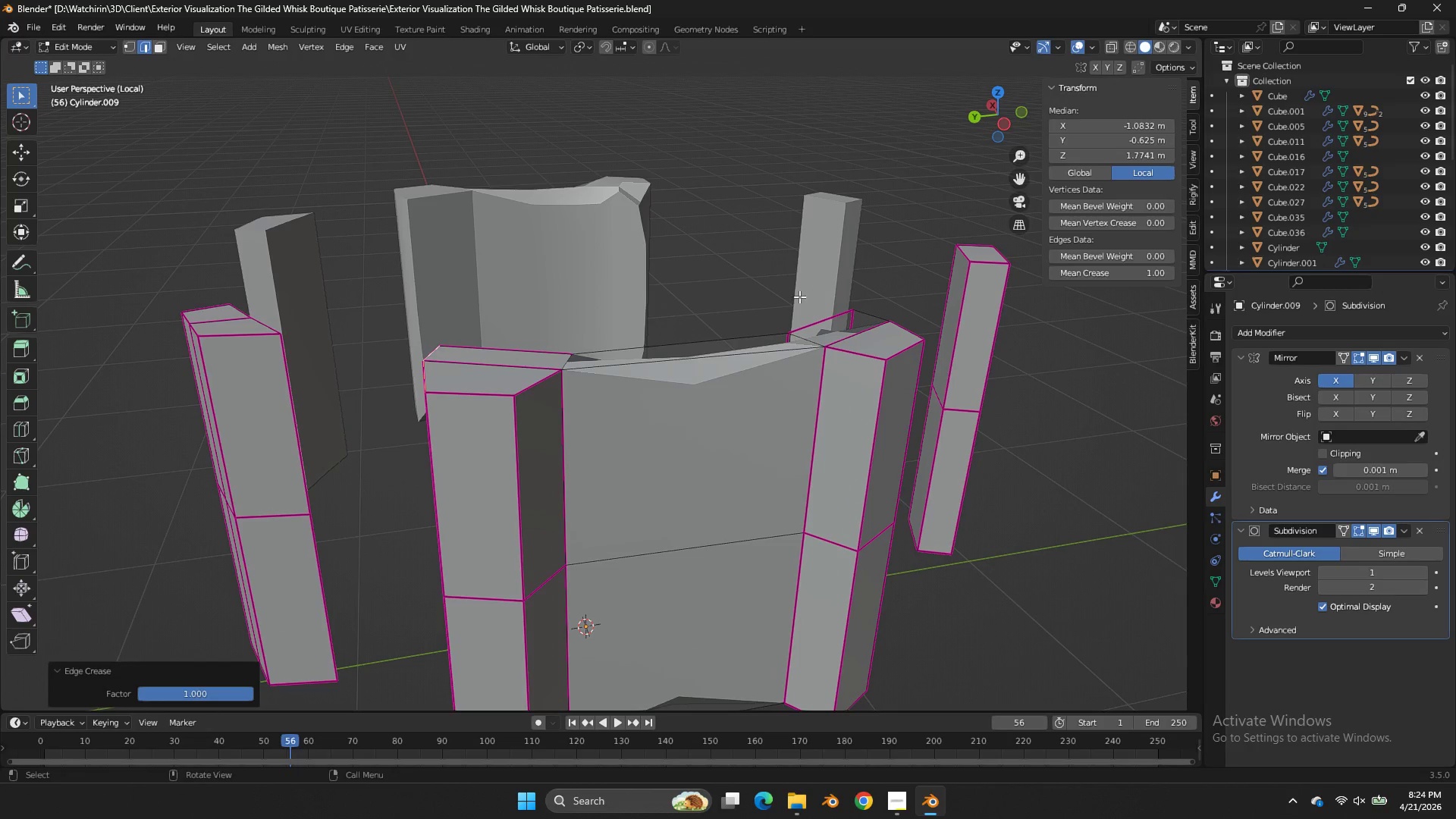 
hold_key(key=AltLeft, duration=0.92)
left_click([722, 334])
 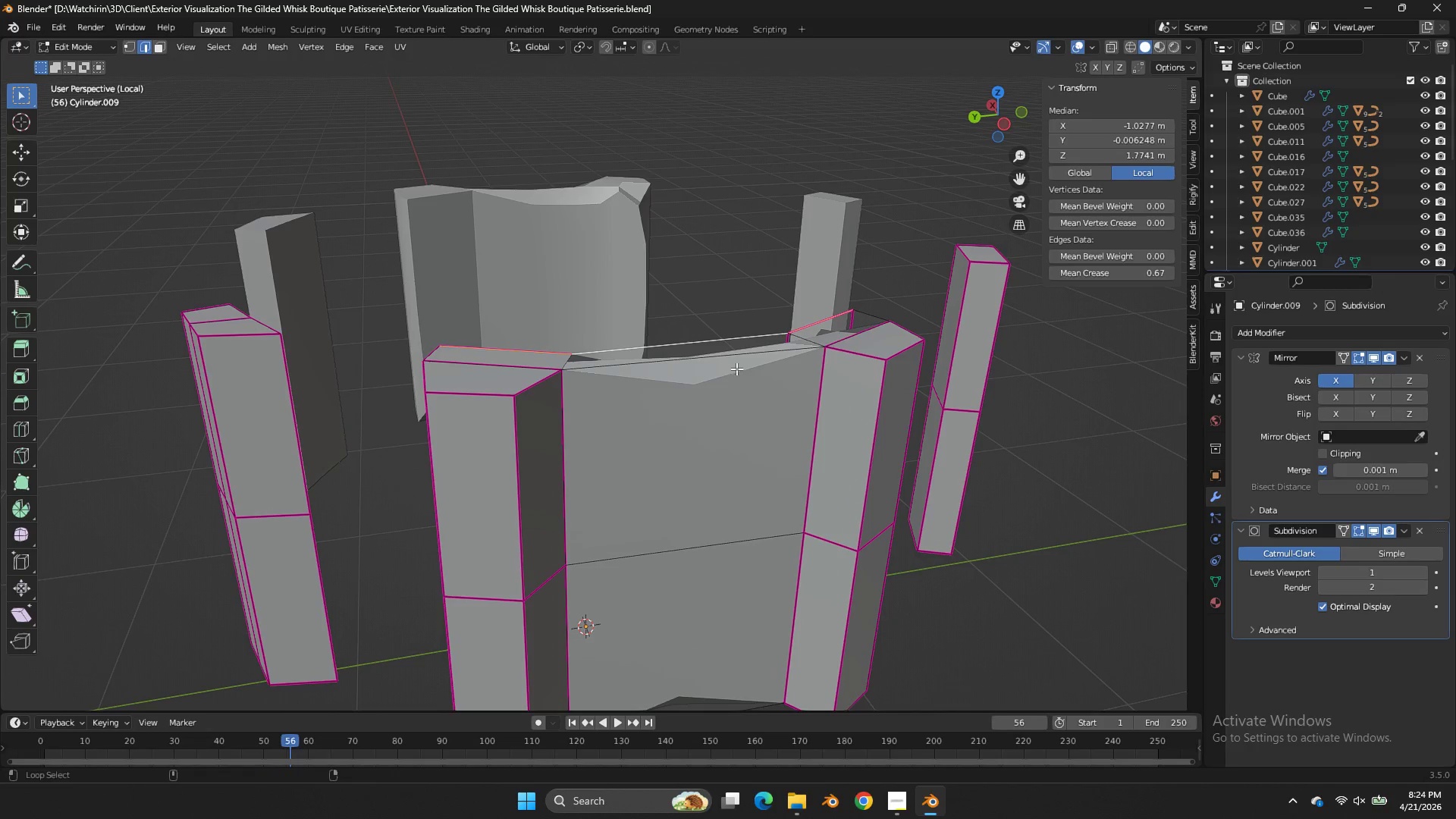 
key(Shift+E)
 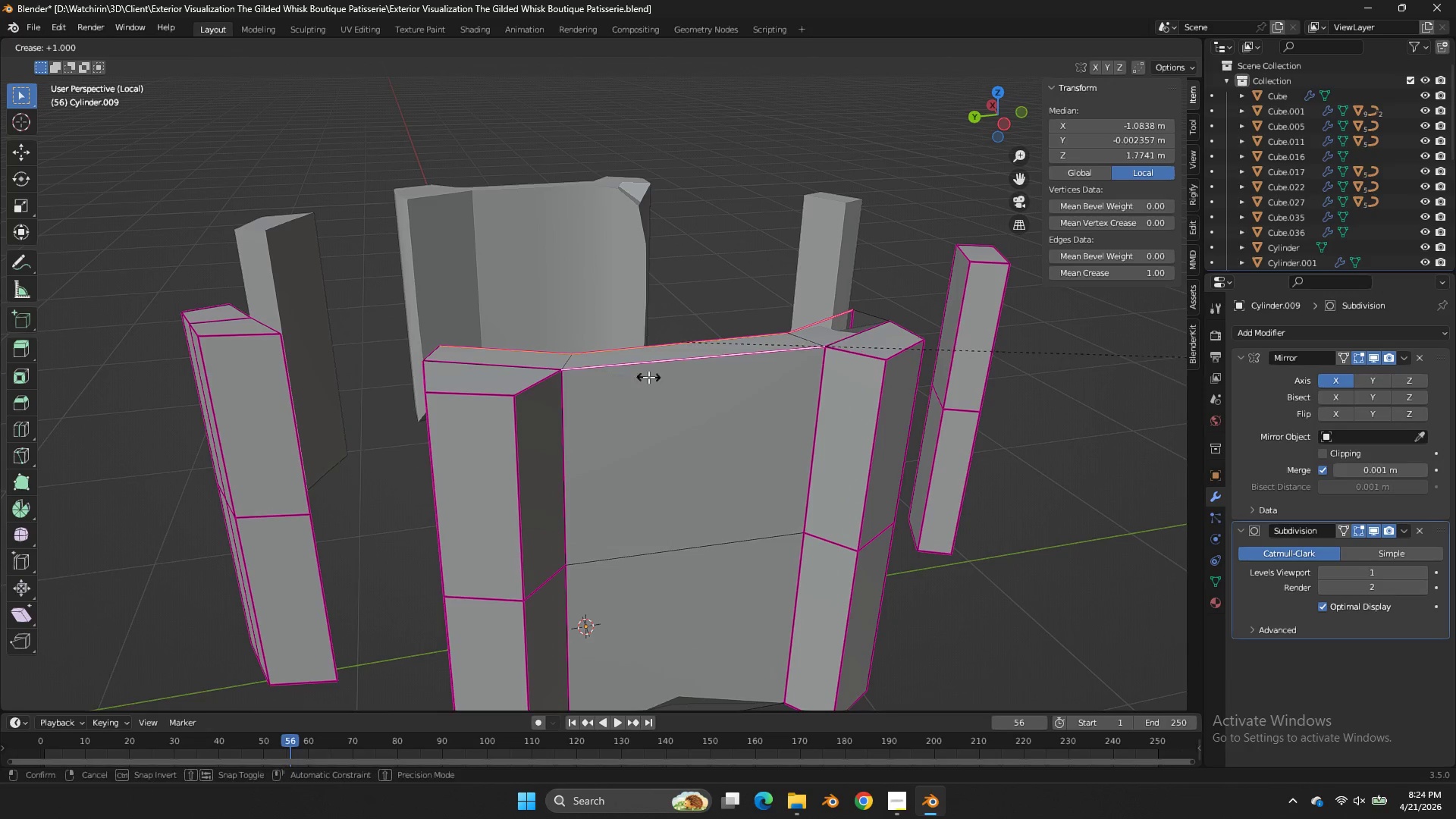 
left_click_drag(start_coordinate=[648, 377], to_coordinate=[711, 381])
 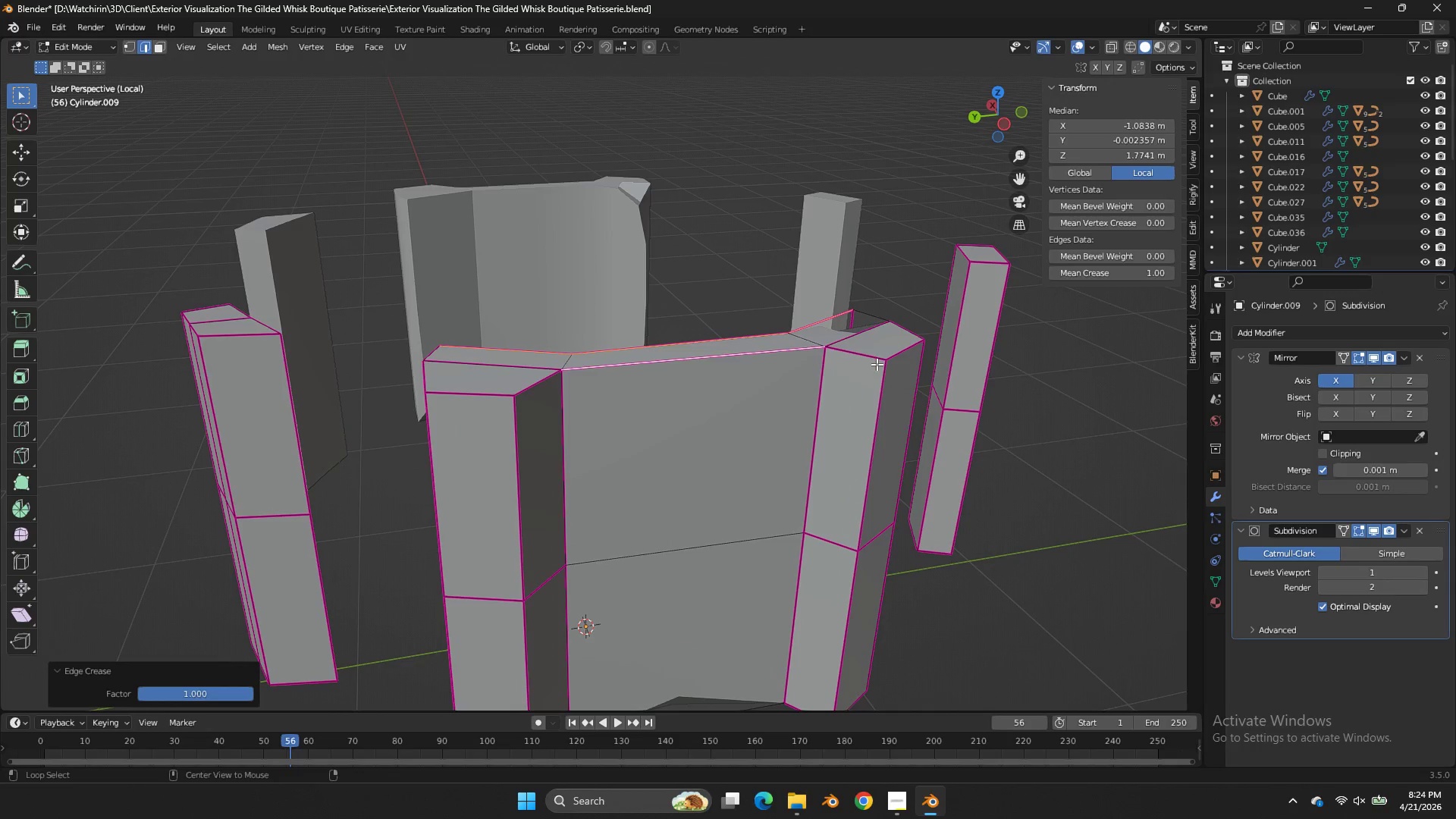 
hold_key(key=AltLeft, duration=0.42)
left_click([872, 322])
 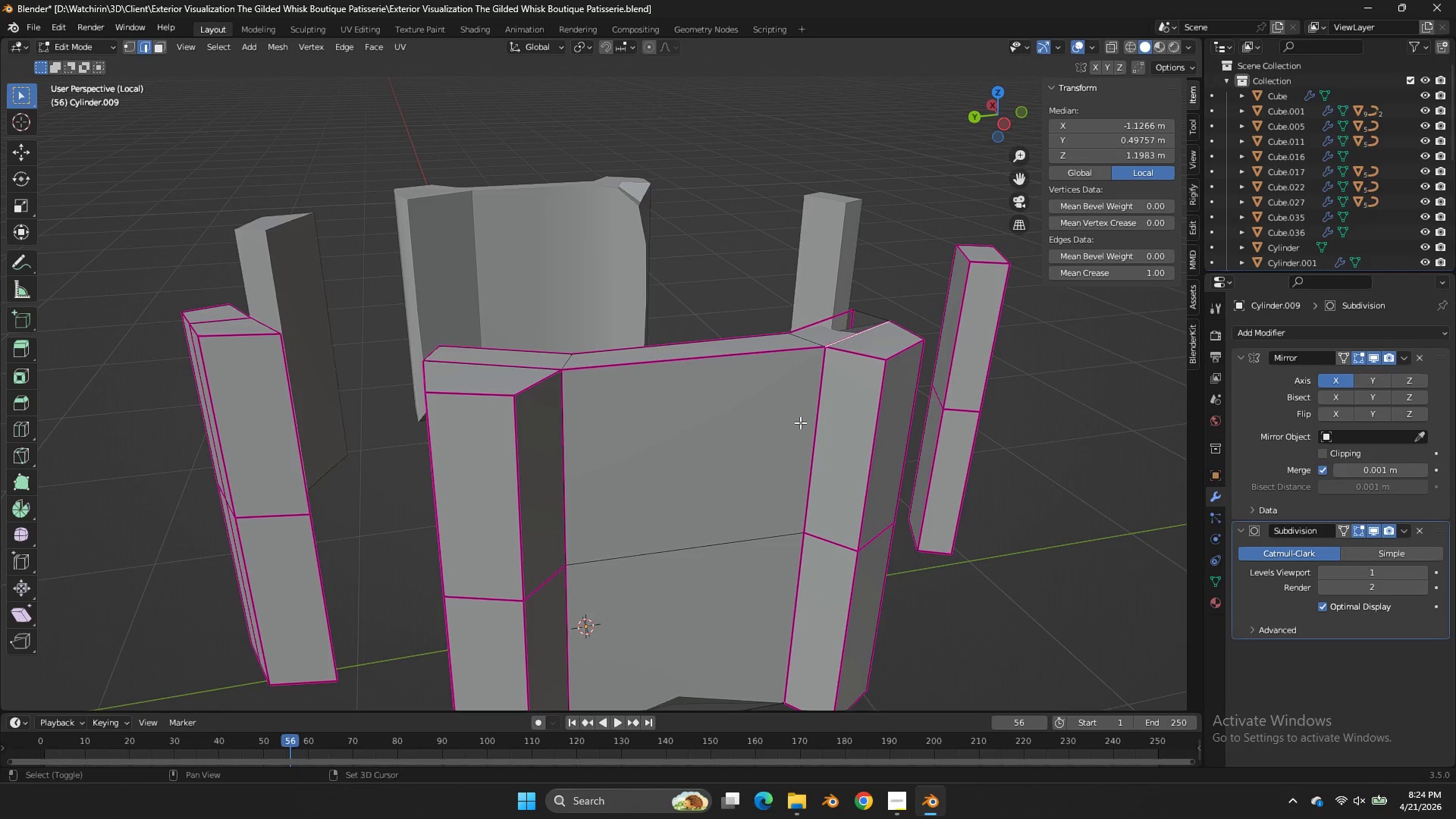 
key(Shift+ShiftLeft)
 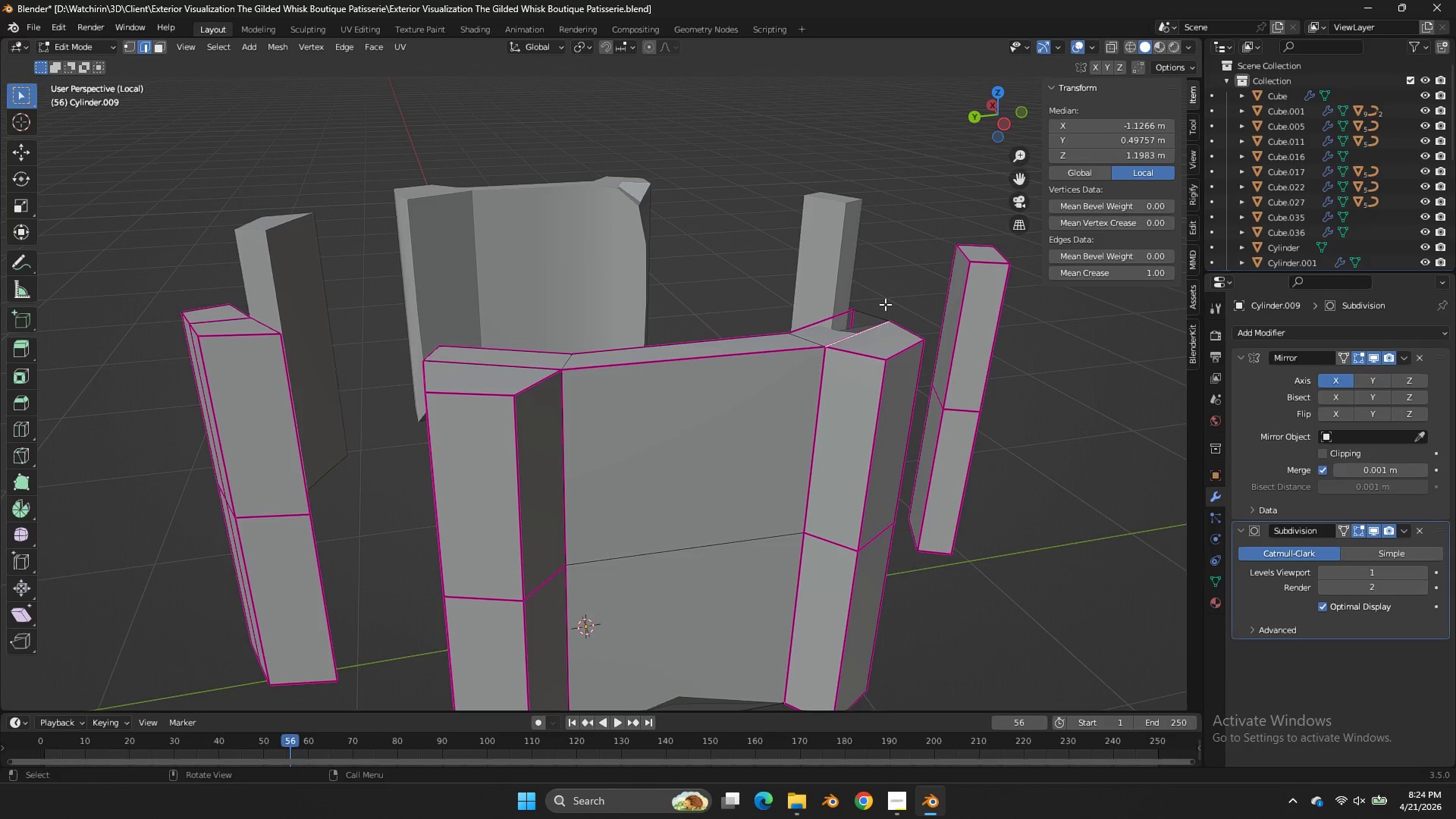 
key(Alt+AltLeft)
 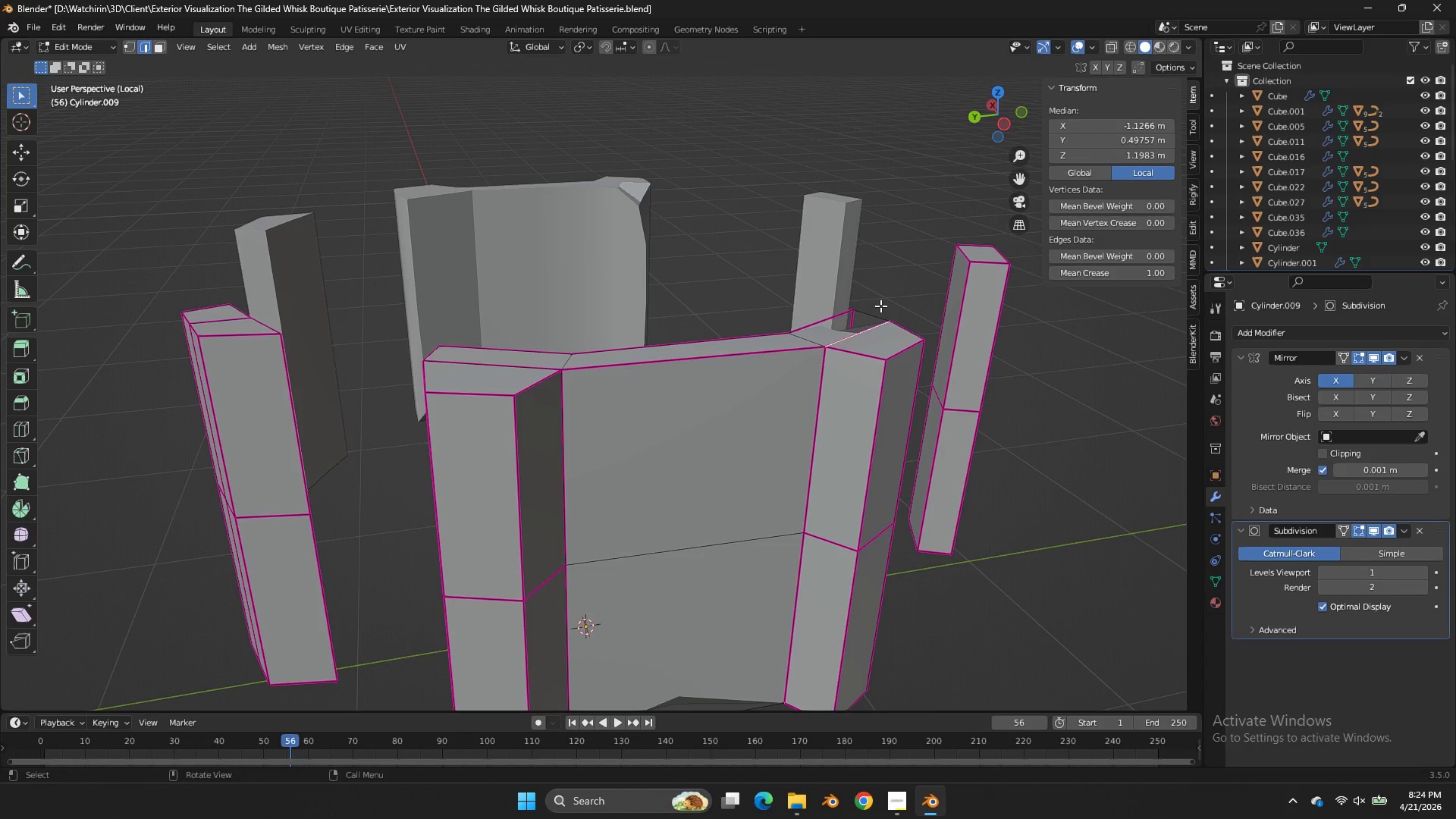 
left_click([880, 306])
 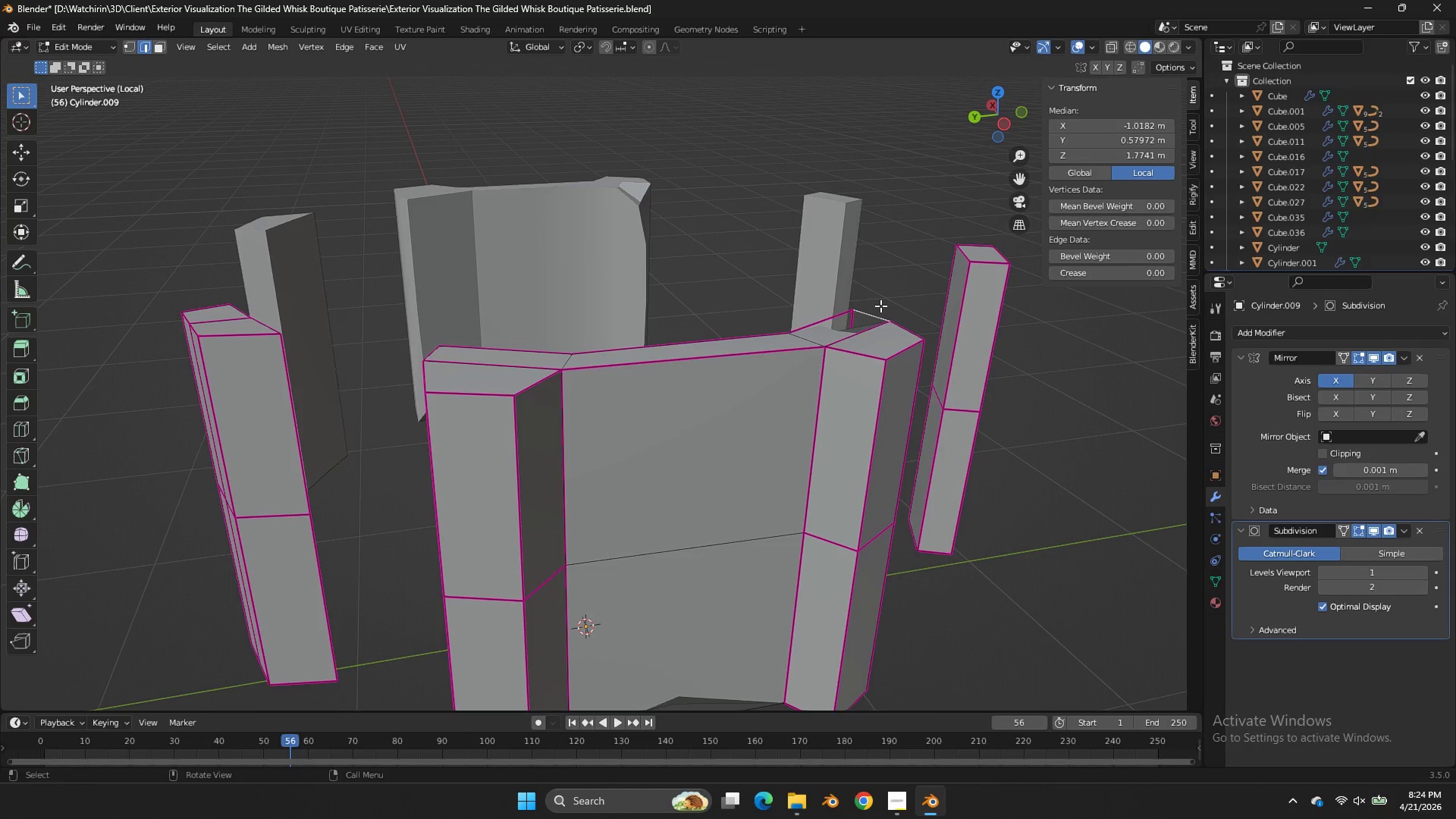 
key(Shift+E)
 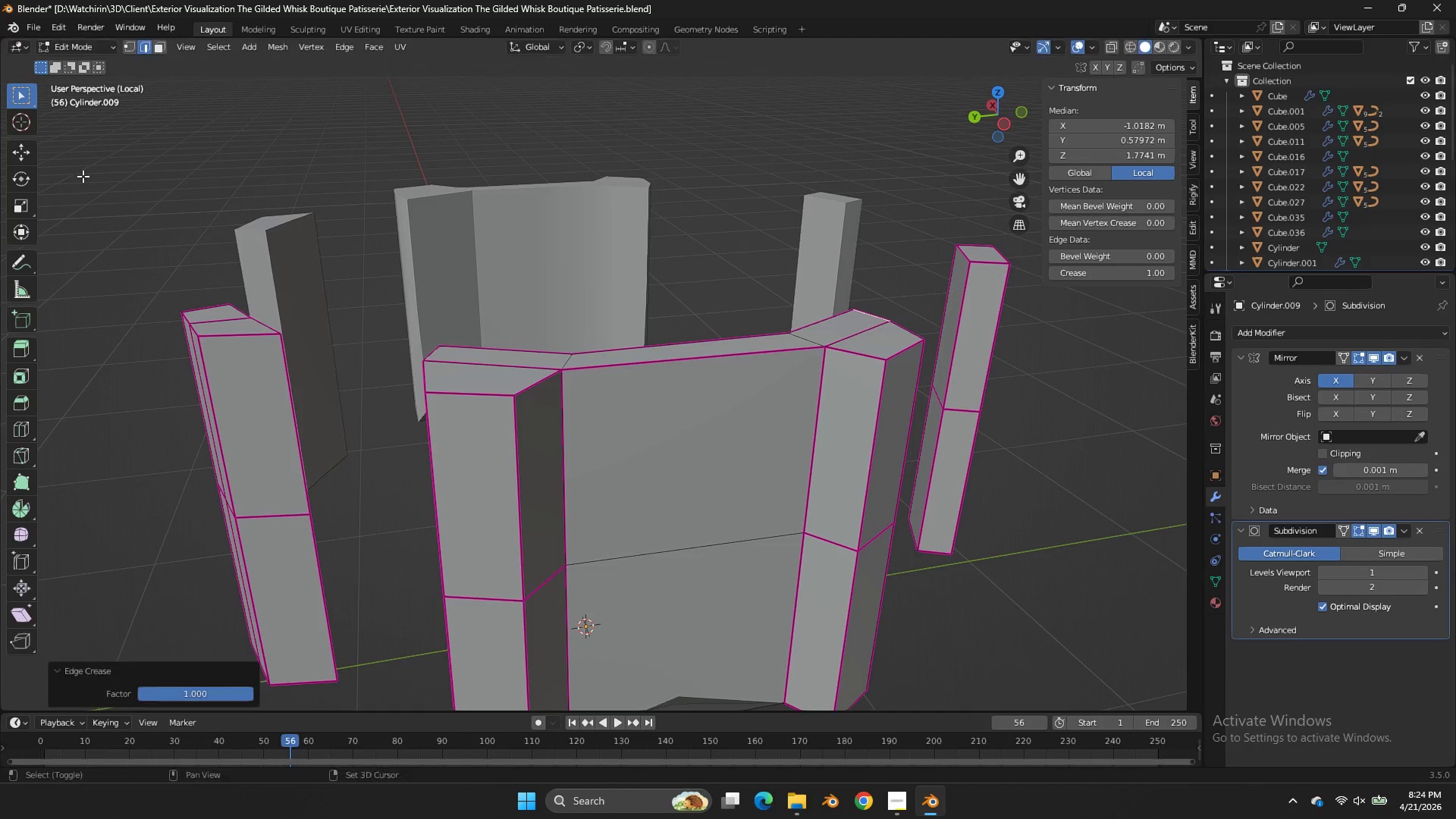 
left_click_drag(start_coordinate=[81, 177], to_coordinate=[85, 173])
 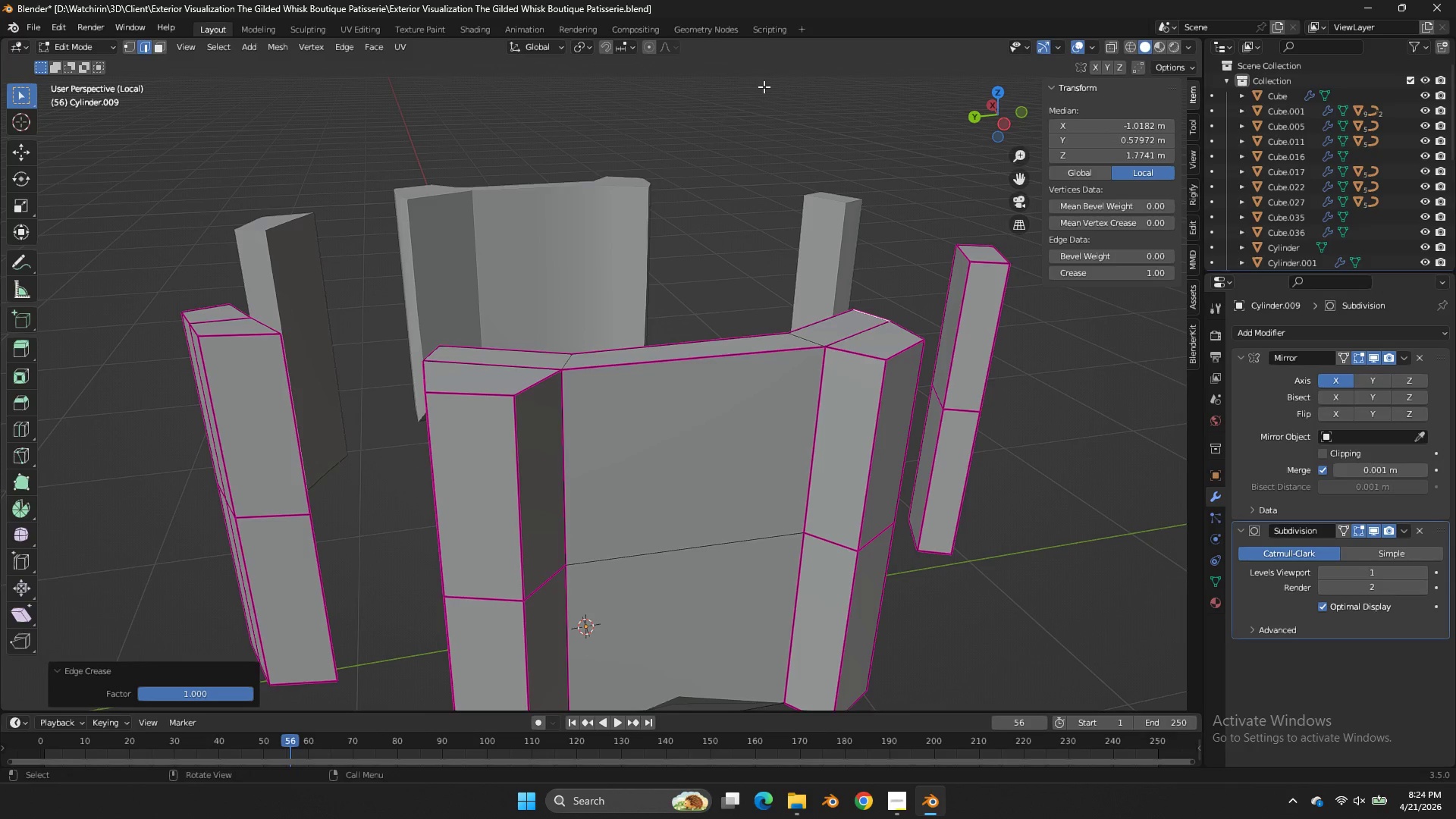 
key(Tab)
 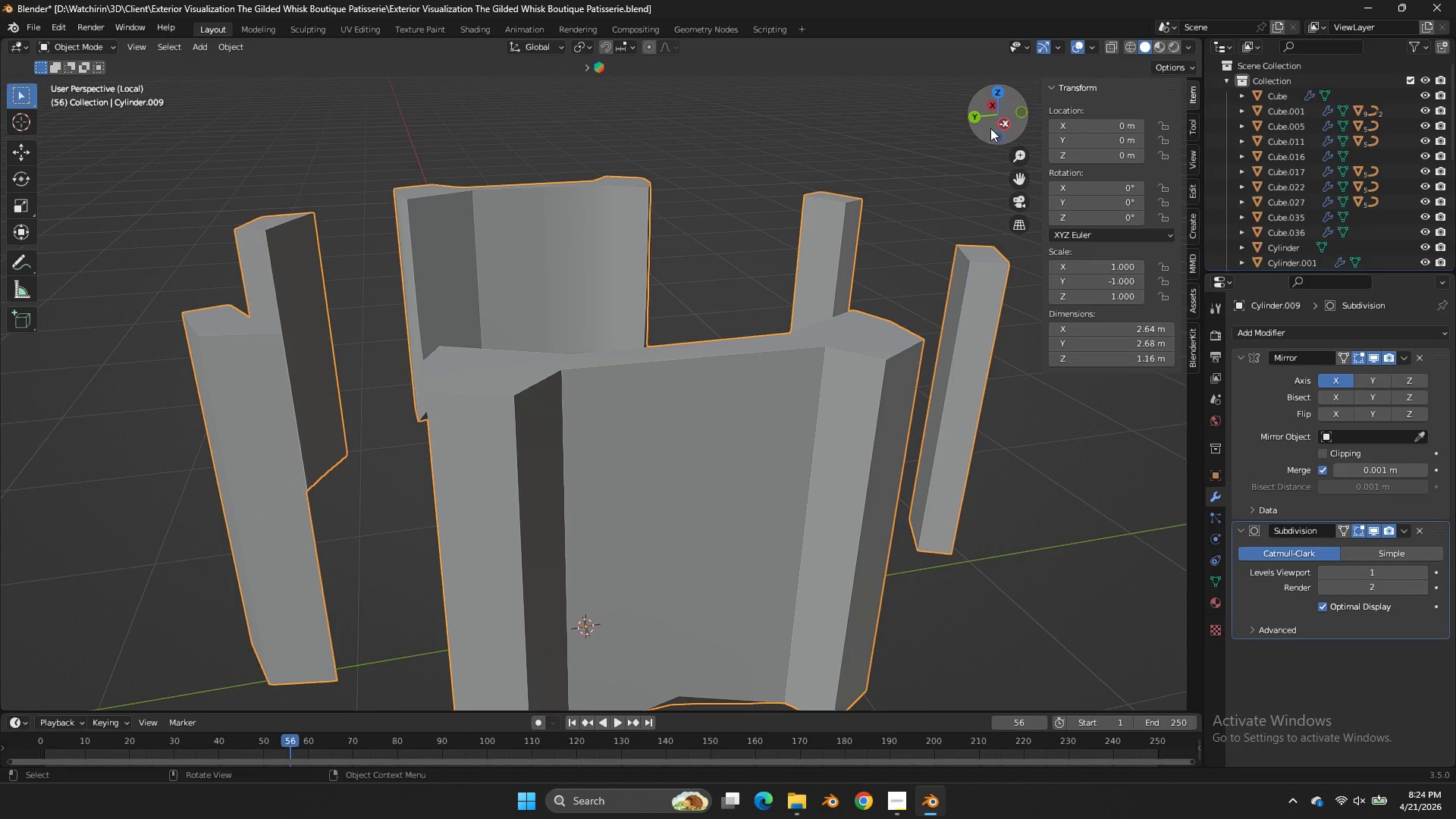 
left_click_drag(start_coordinate=[996, 123], to_coordinate=[699, 143])
 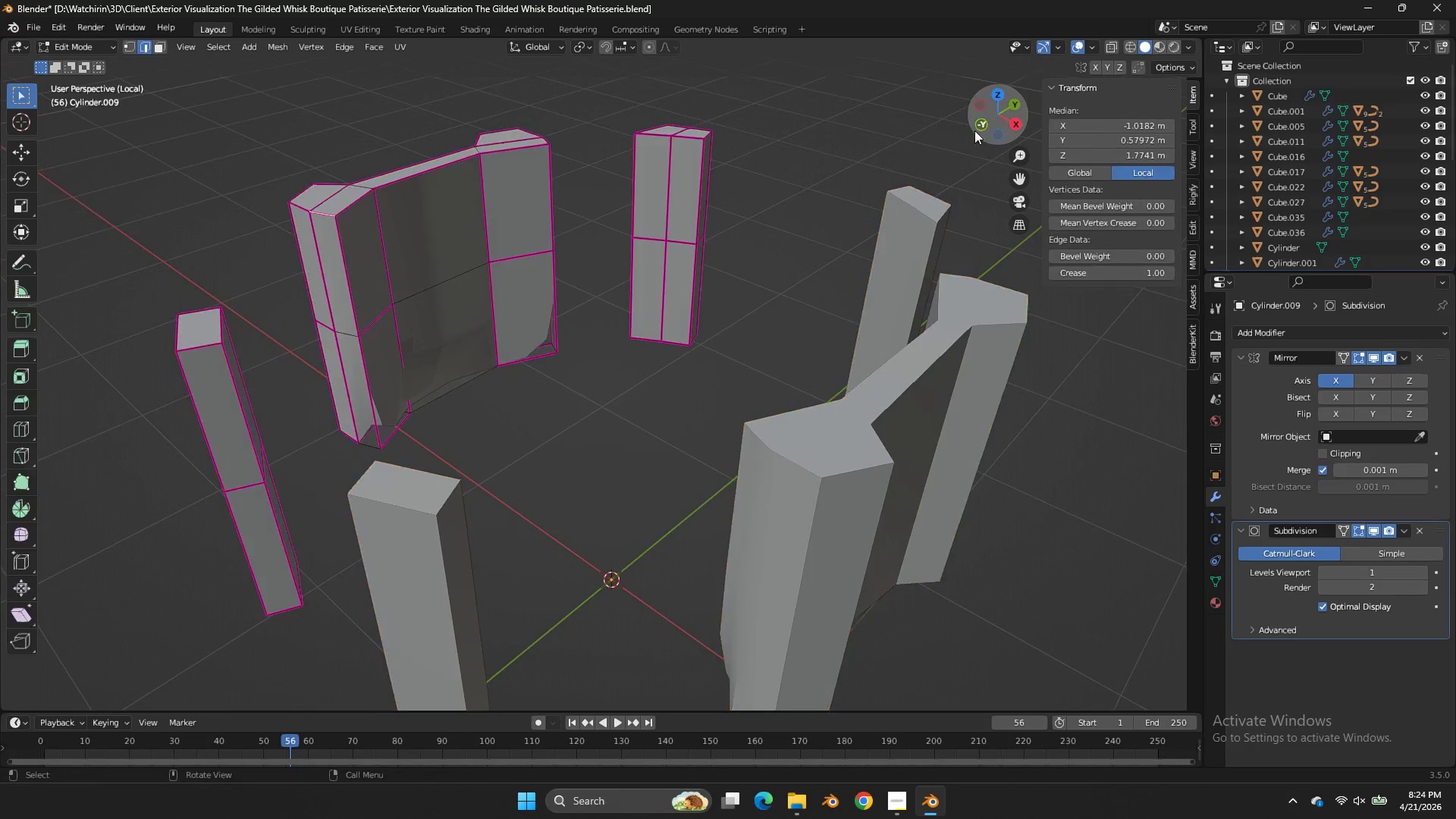 
key(Tab)
 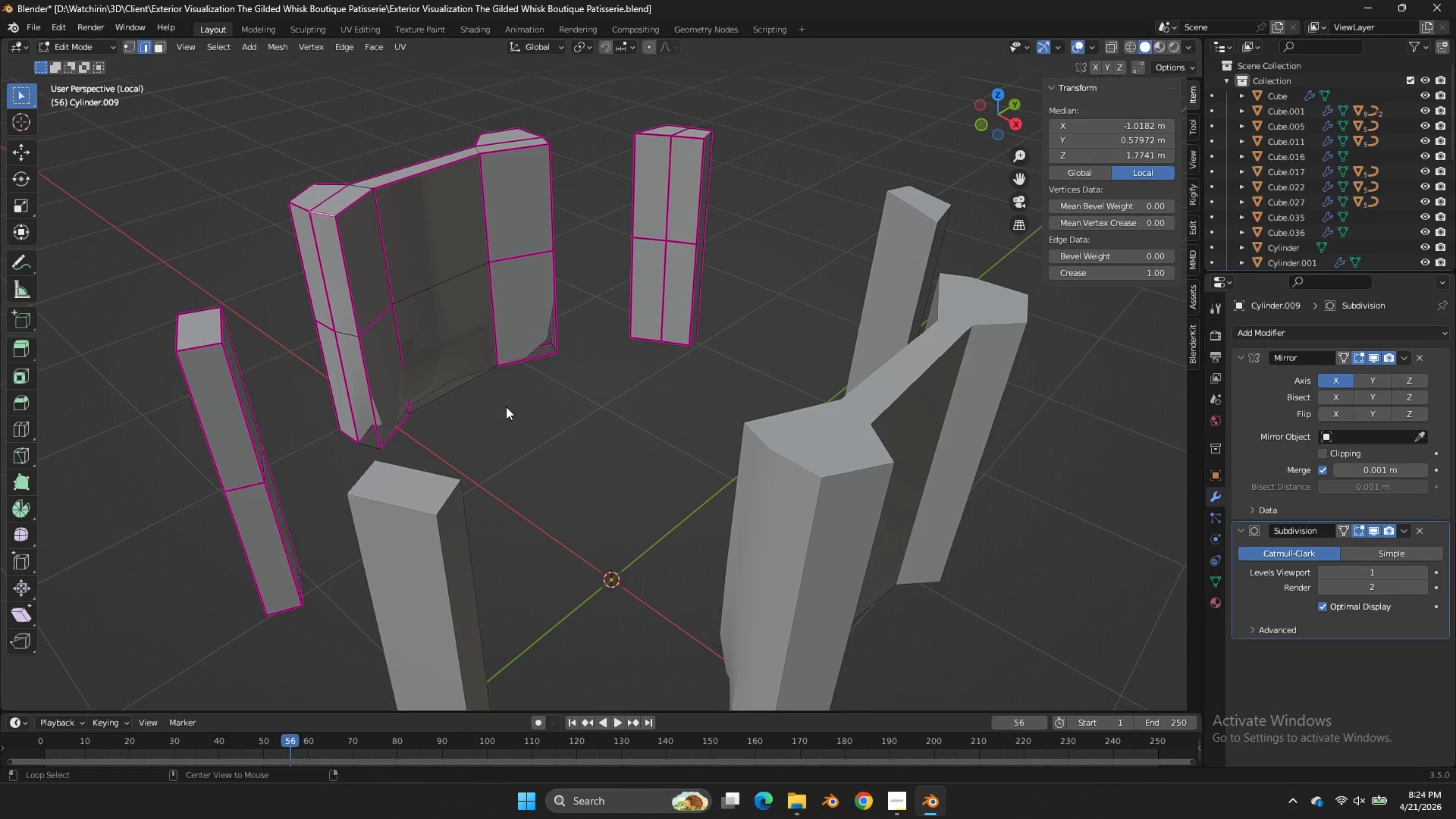 
hold_key(key=AltLeft, duration=0.59)
left_click([436, 393])
 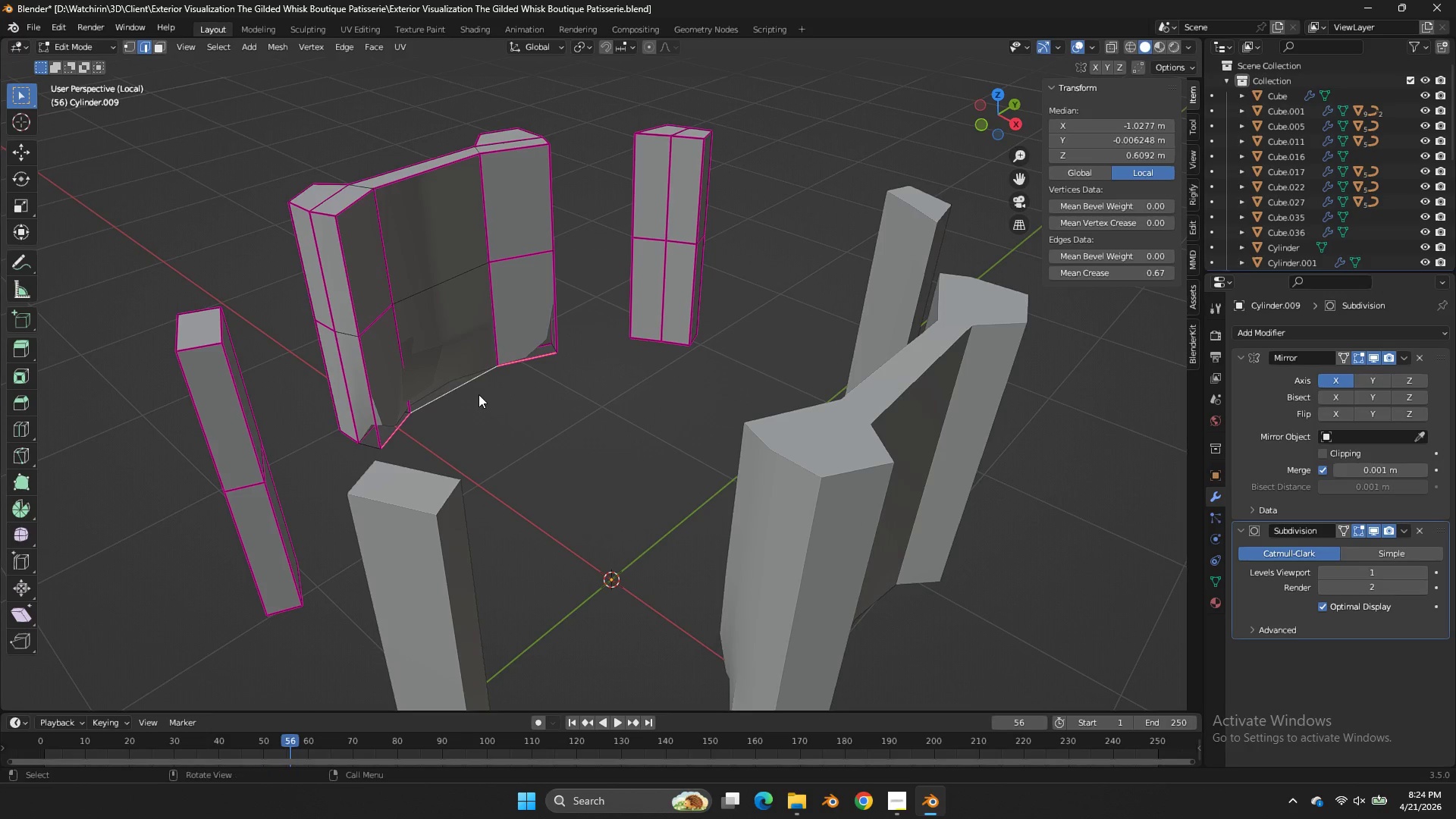 
key(Z)
 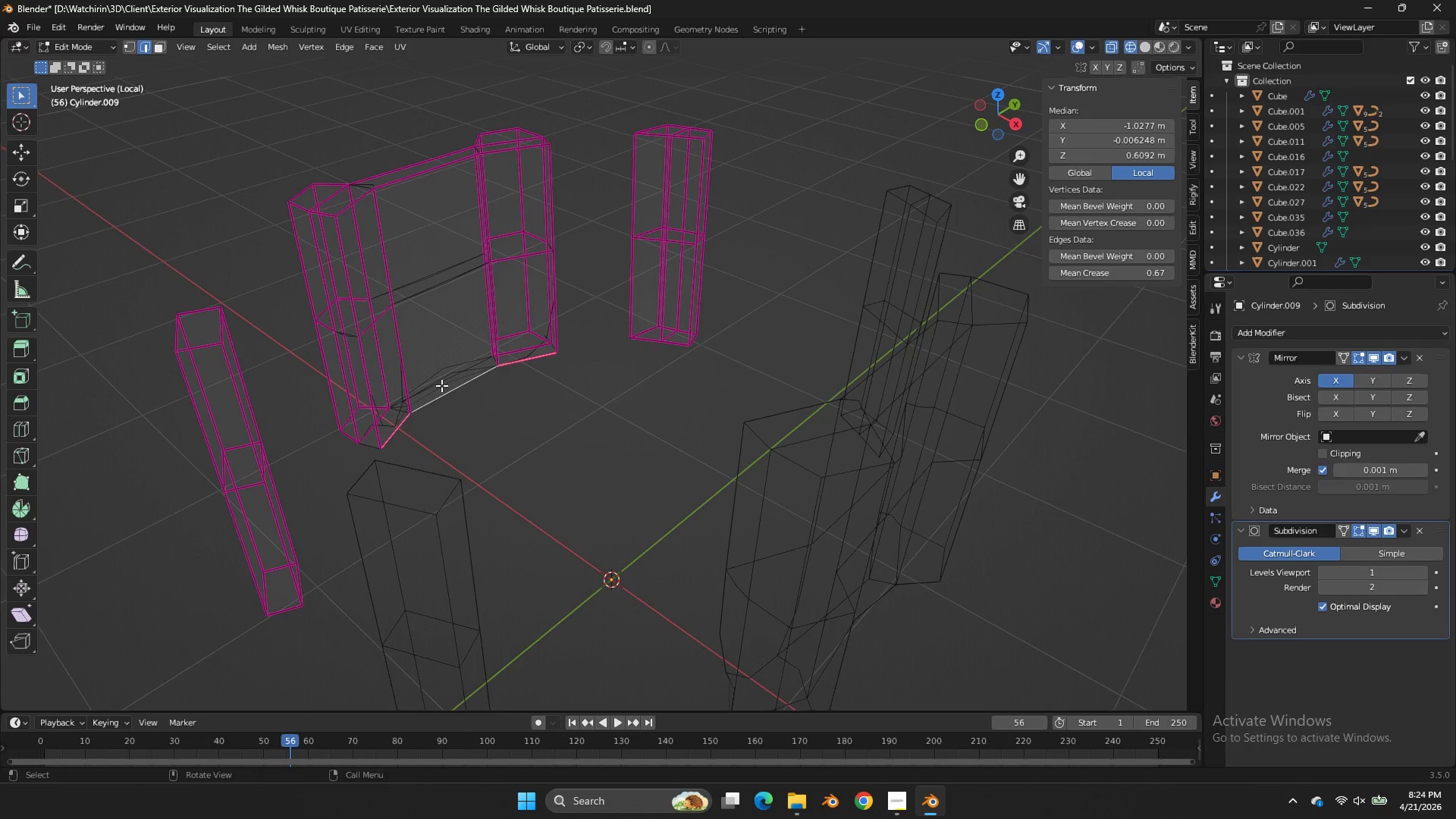 
hold_key(key=AltLeft, duration=0.66)
left_click([445, 384])
 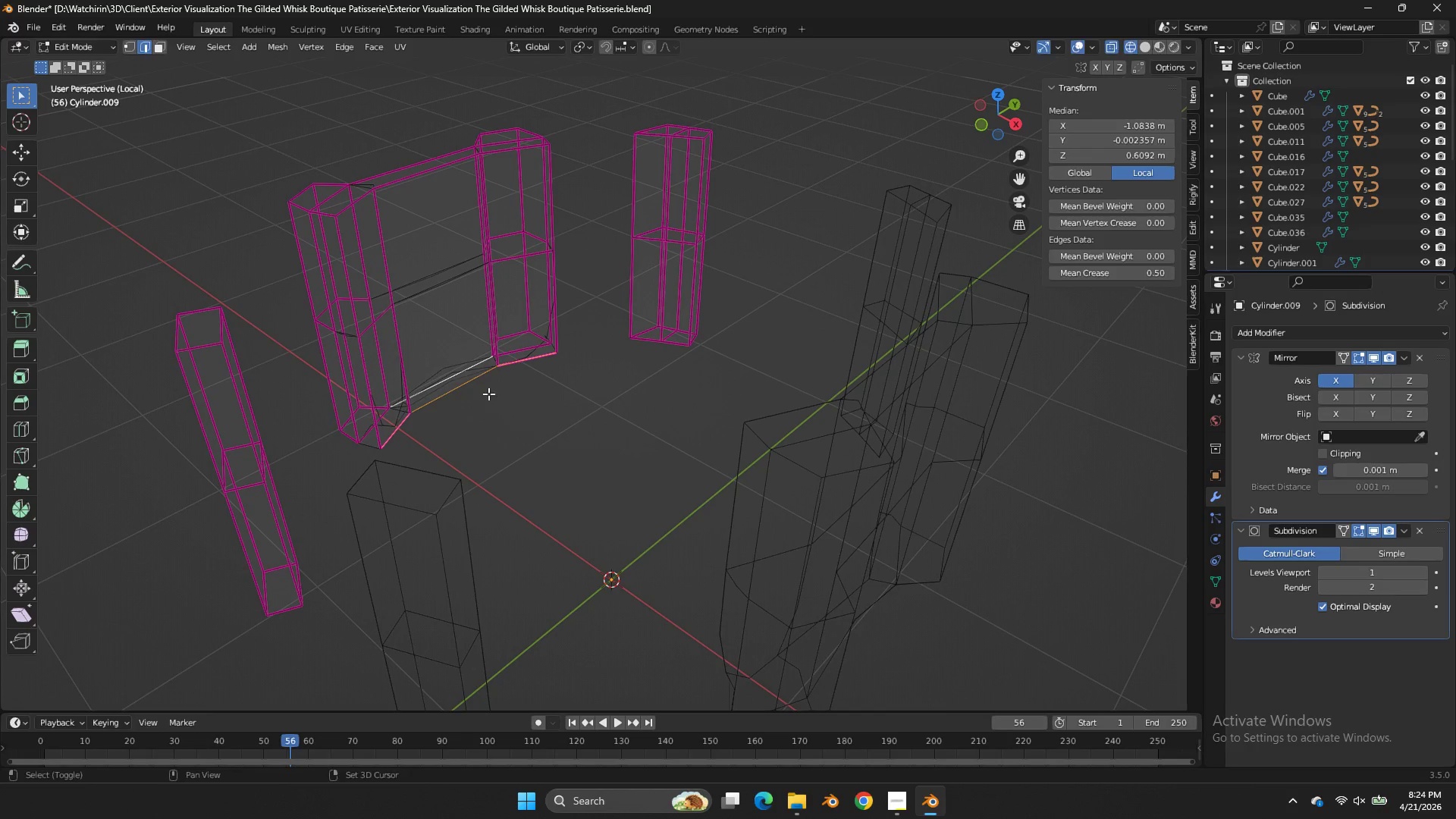 
key(Shift+E)
 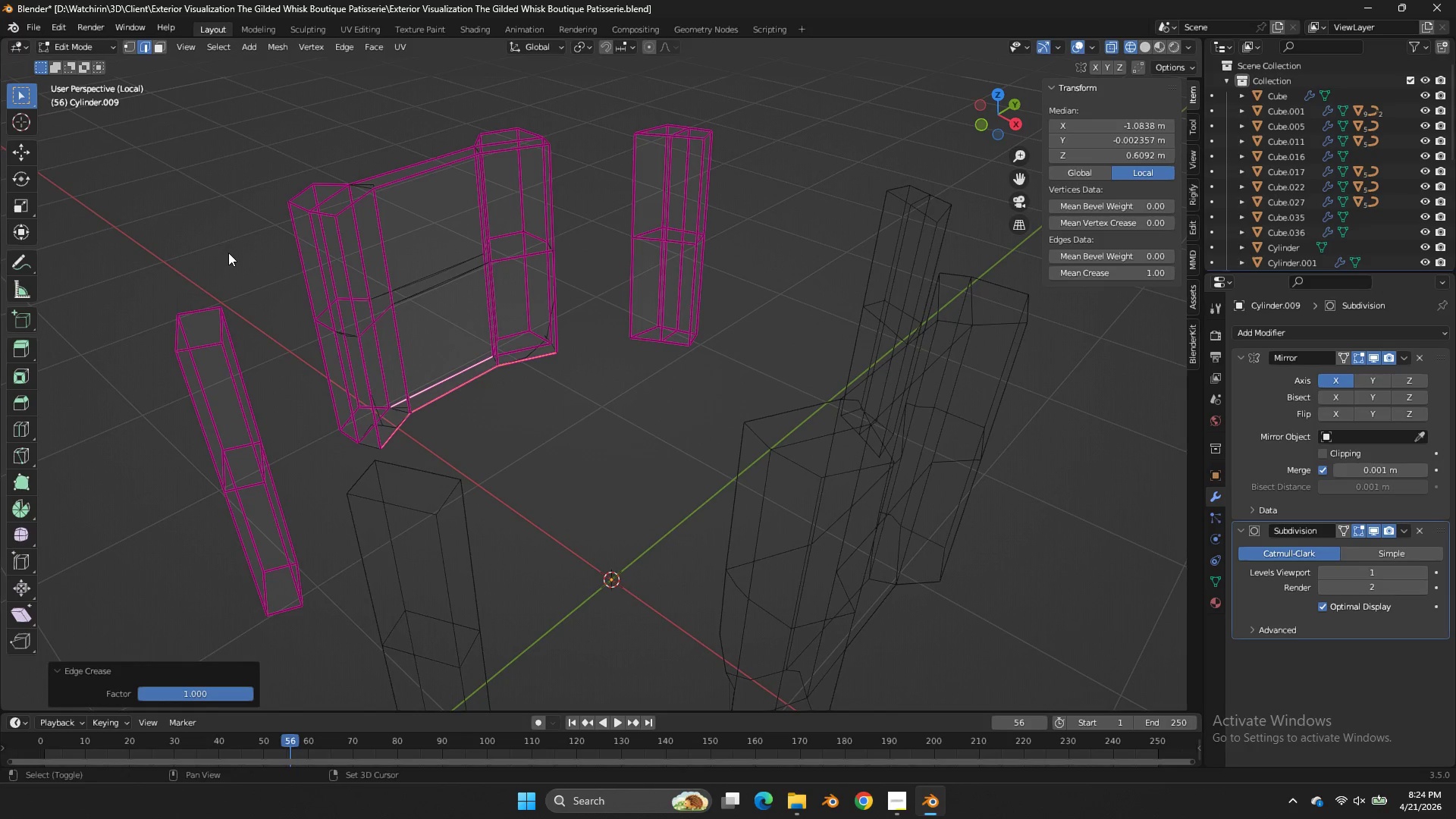 
left_click_drag(start_coordinate=[228, 253], to_coordinate=[233, 253])
 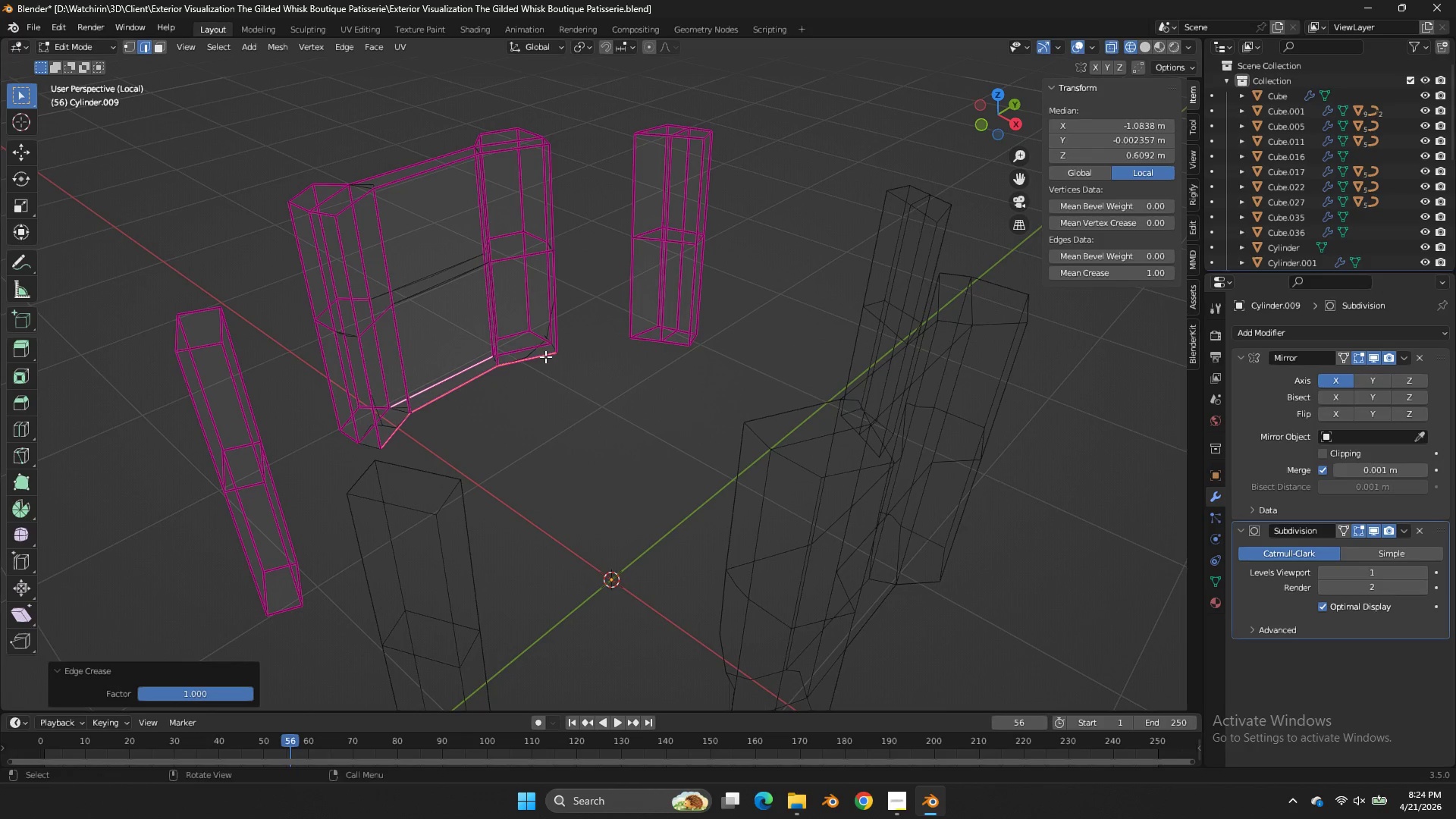 
left_click([554, 347])
 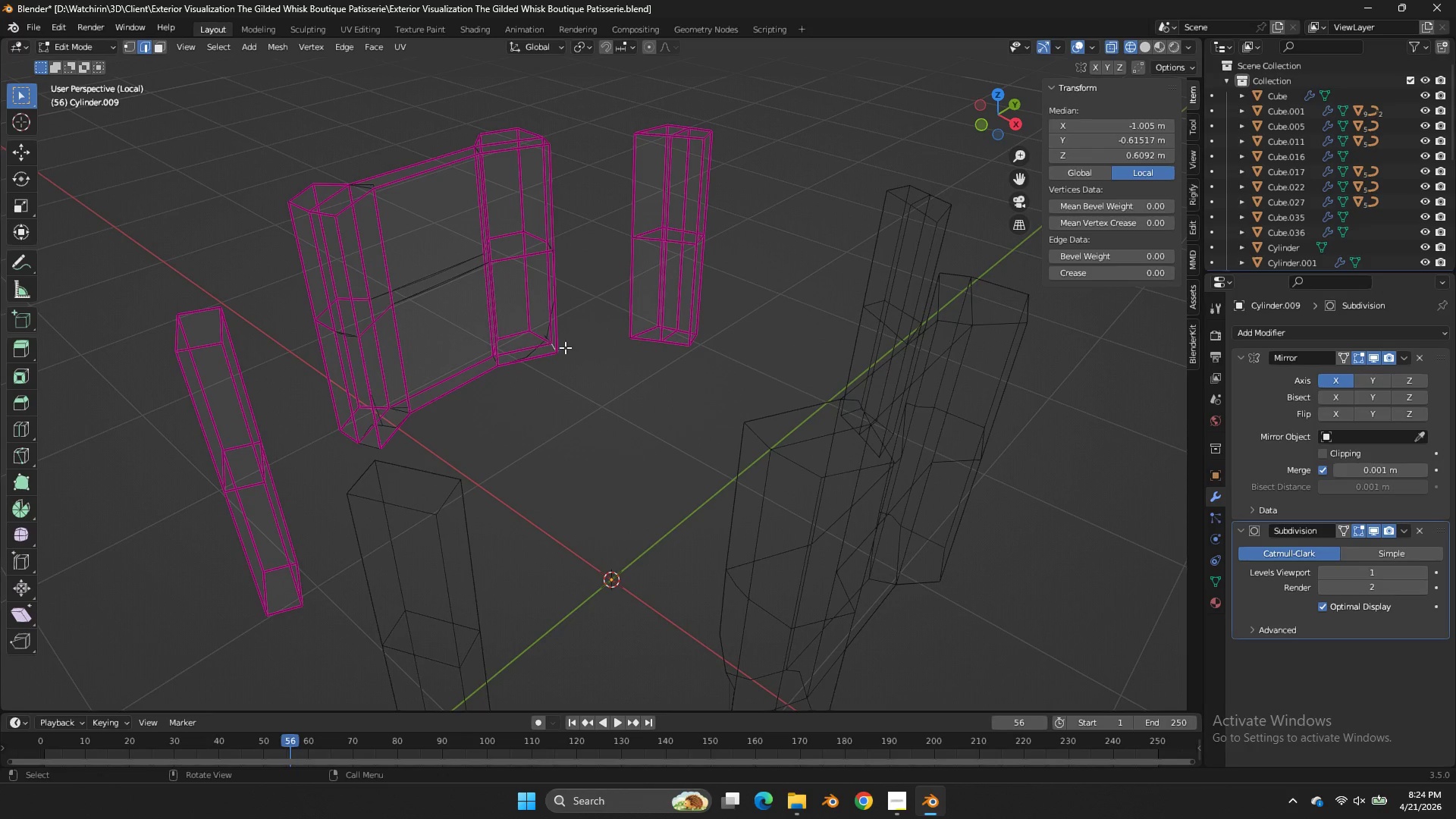 
key(Shift+E)
 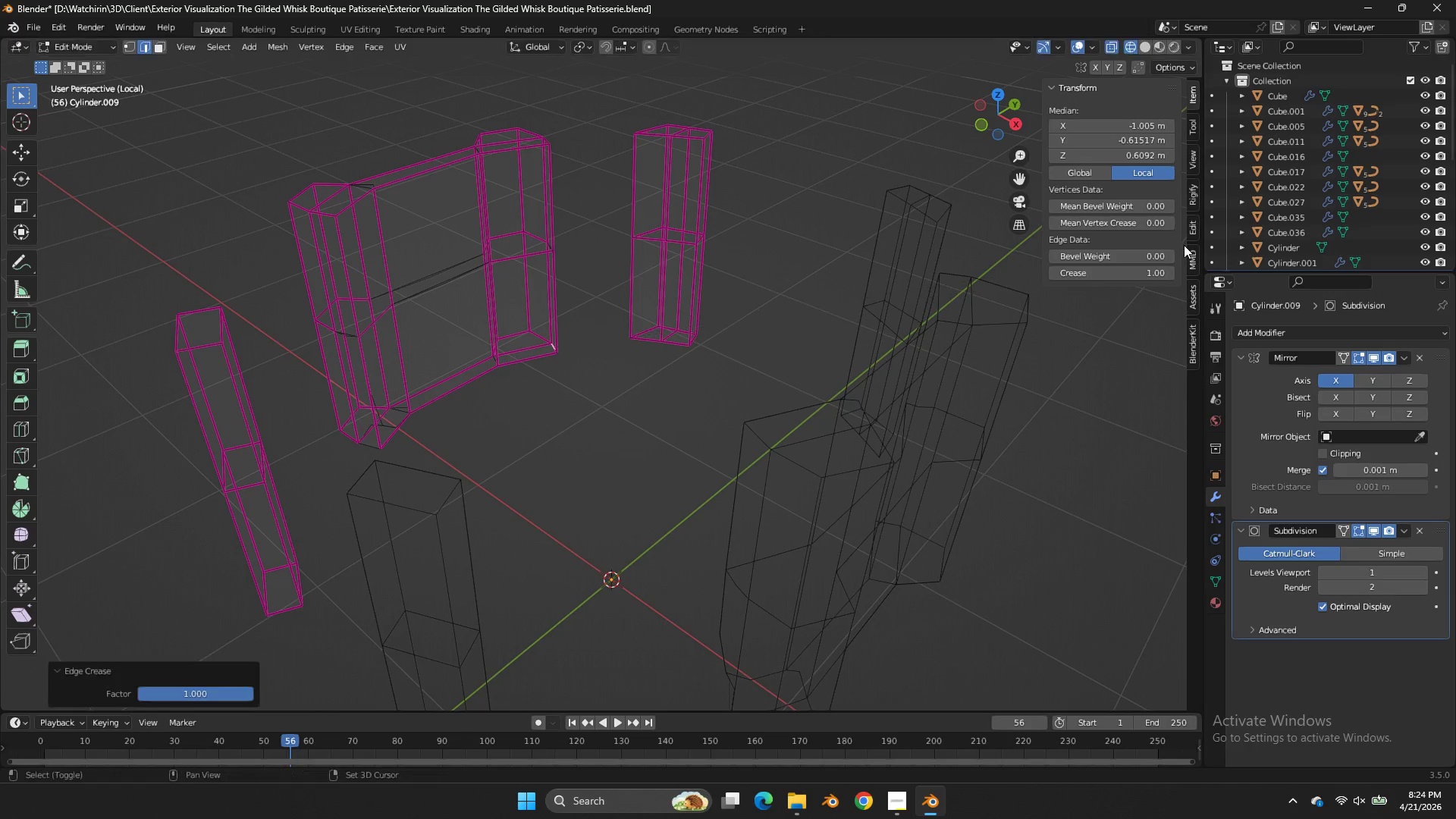 
left_click_drag(start_coordinate=[1184, 245], to_coordinate=[1188, 245])
 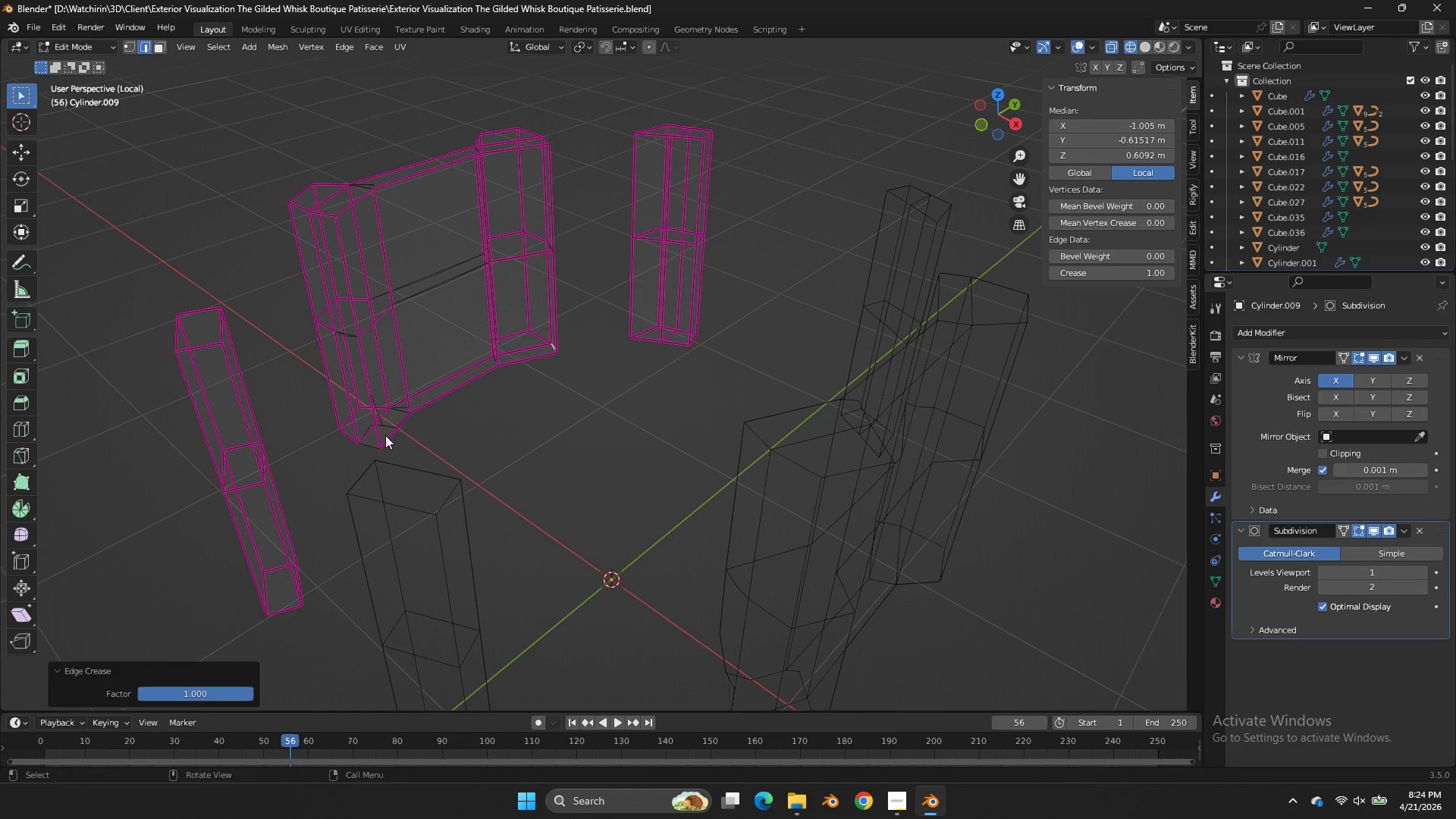 
left_click([371, 442])
 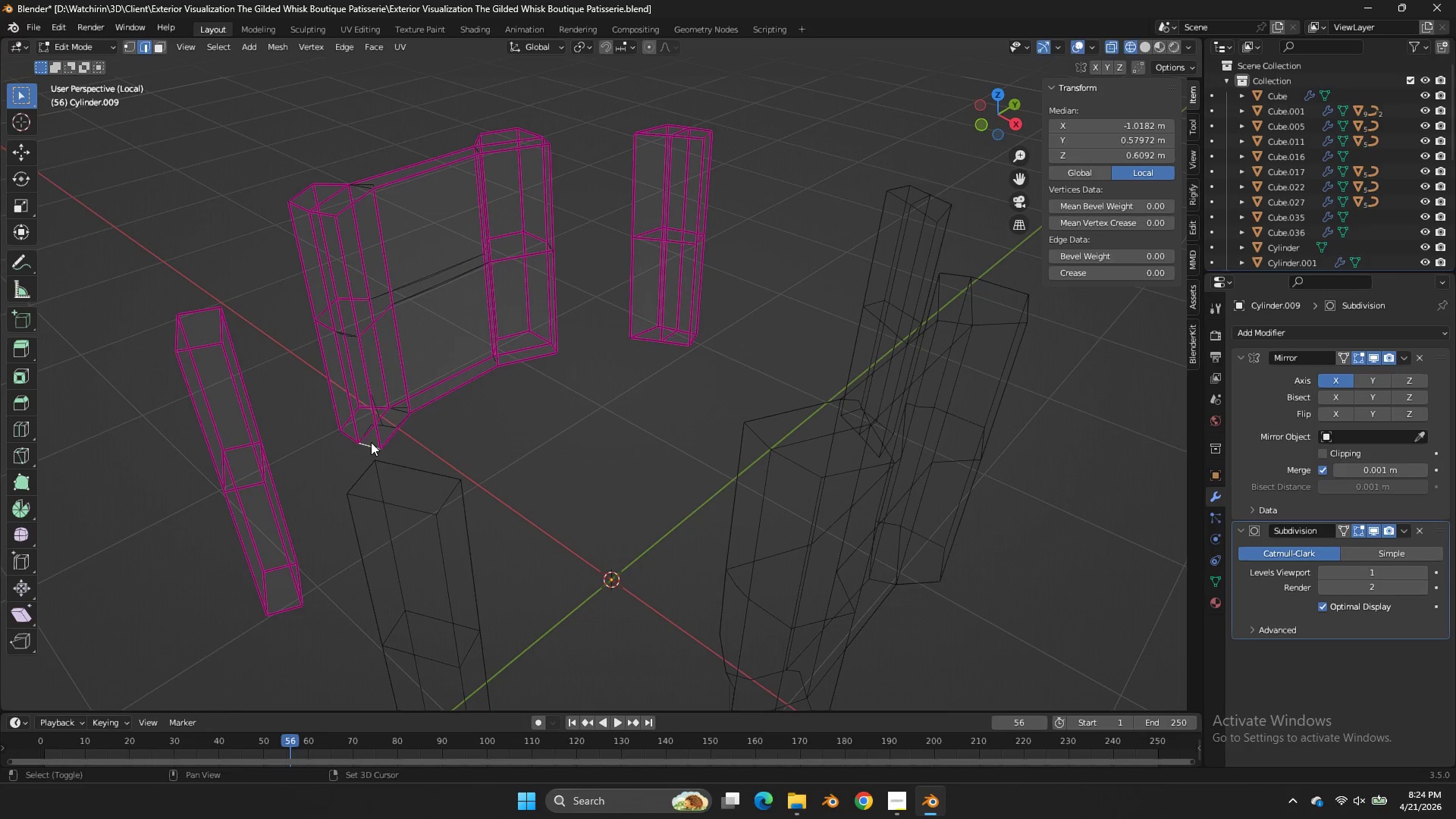 
key(Shift+E)
 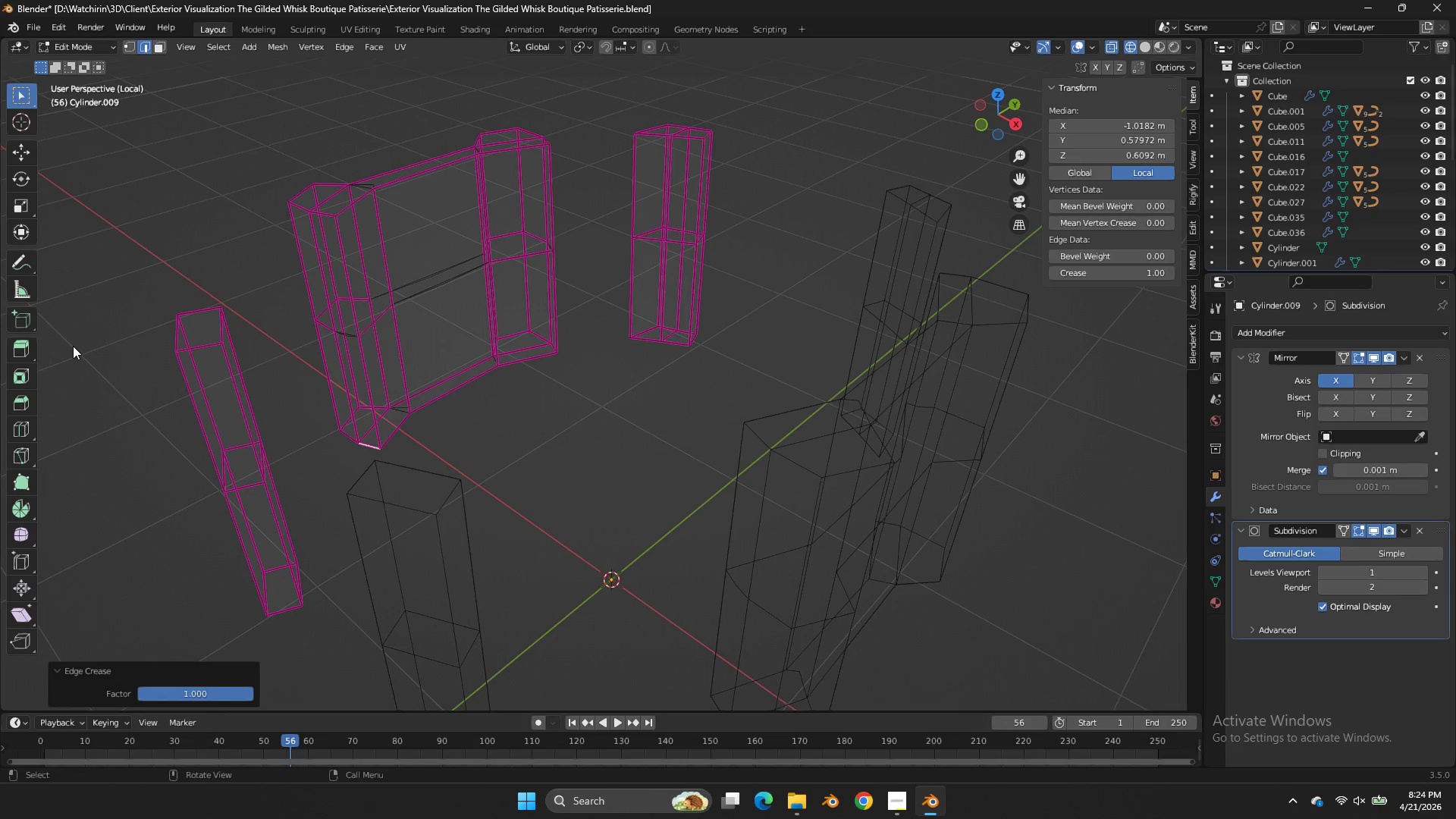 
left_click([73, 346])
 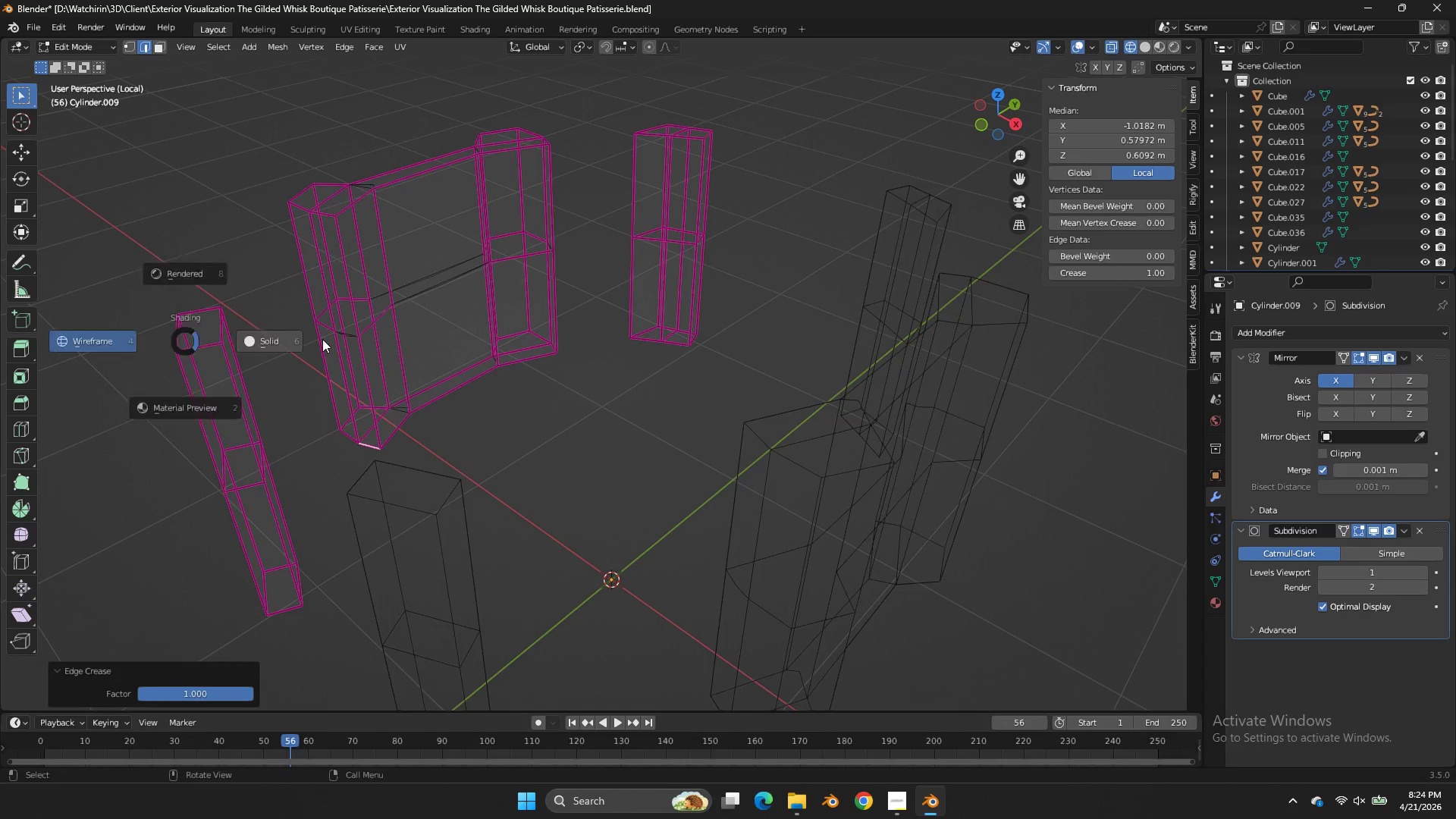 
key(Z)
 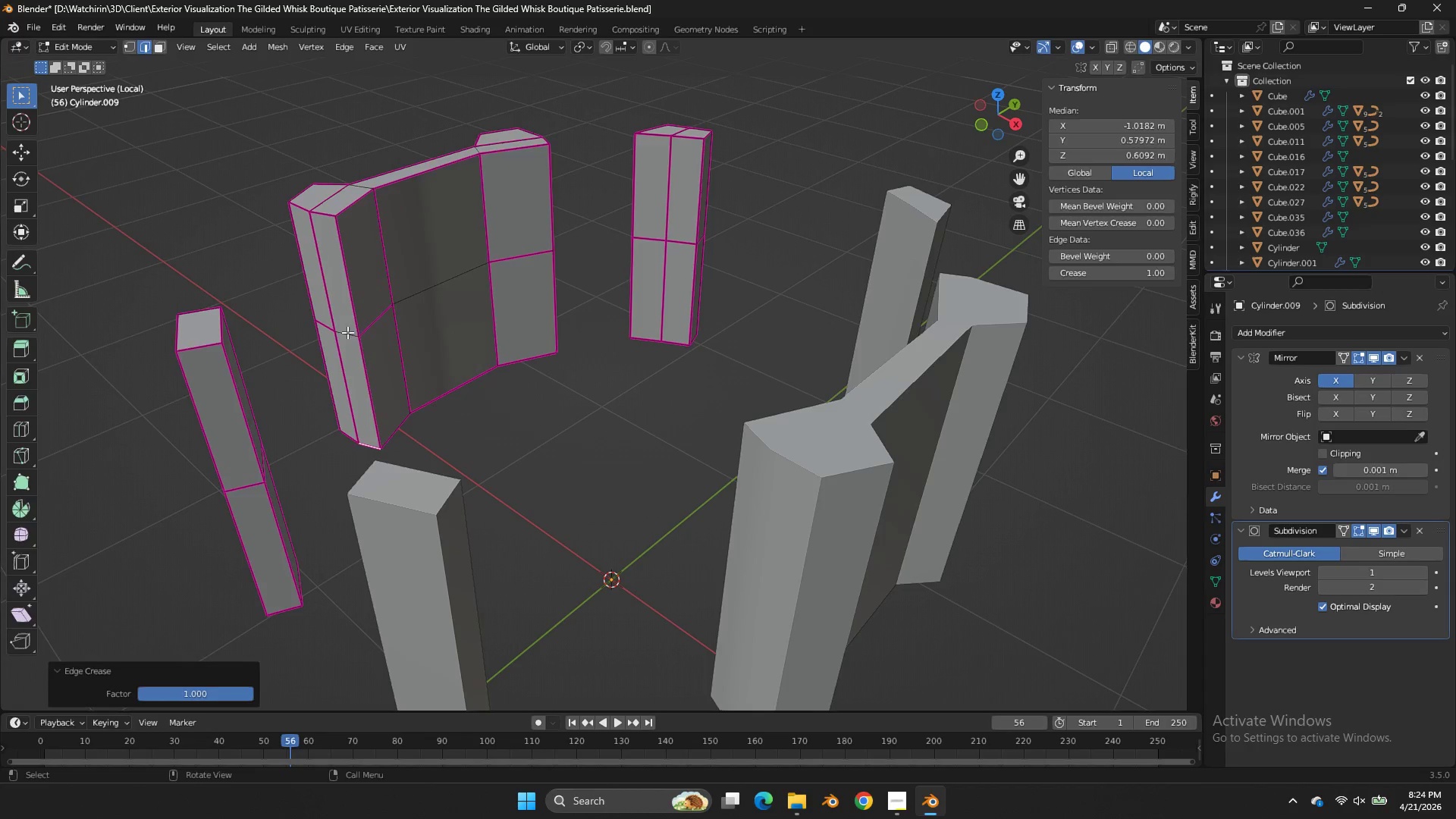 
key(Tab)
 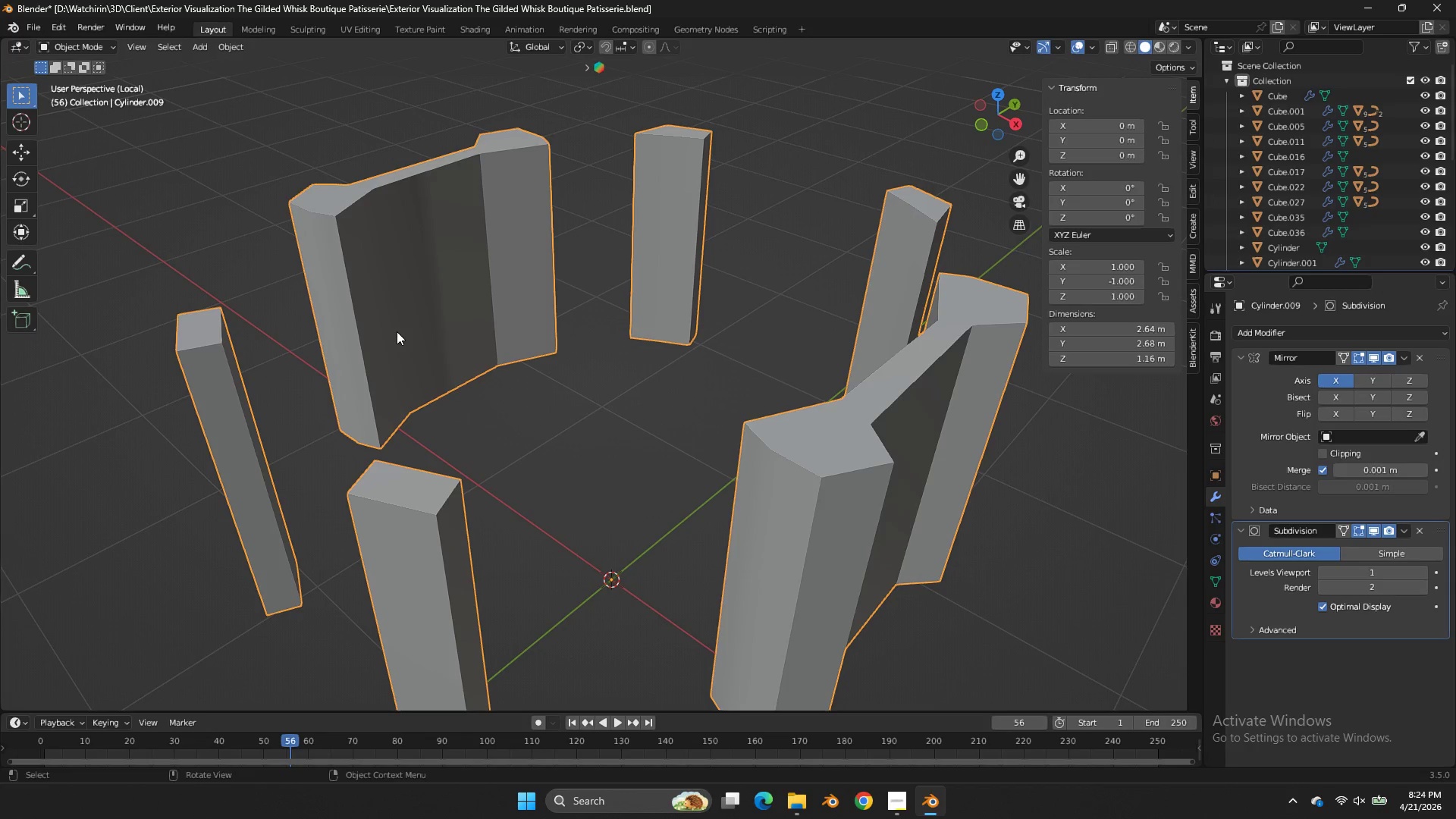 
key(NumpadDivide)
 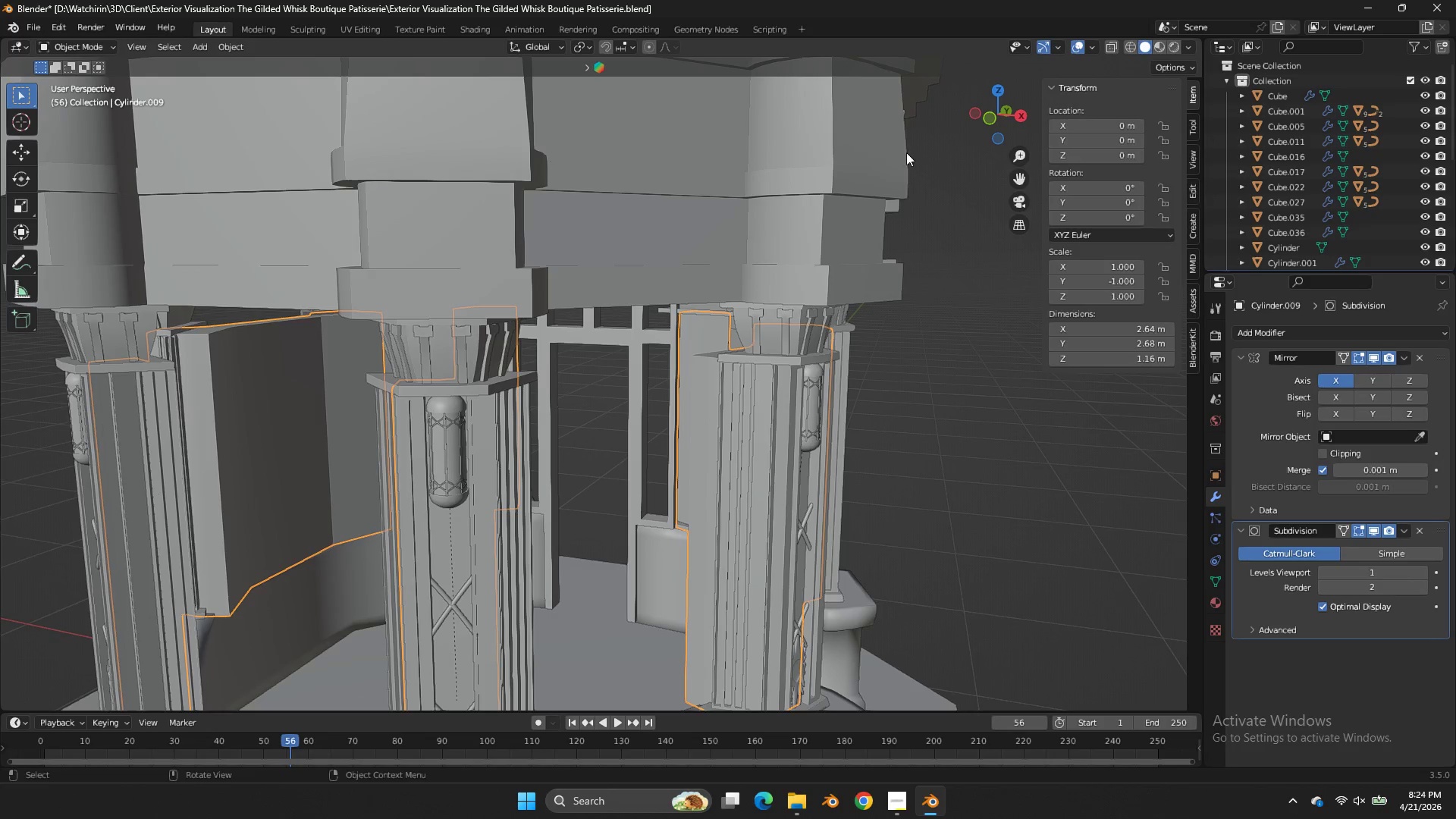 
left_click_drag(start_coordinate=[977, 118], to_coordinate=[136, 123])
 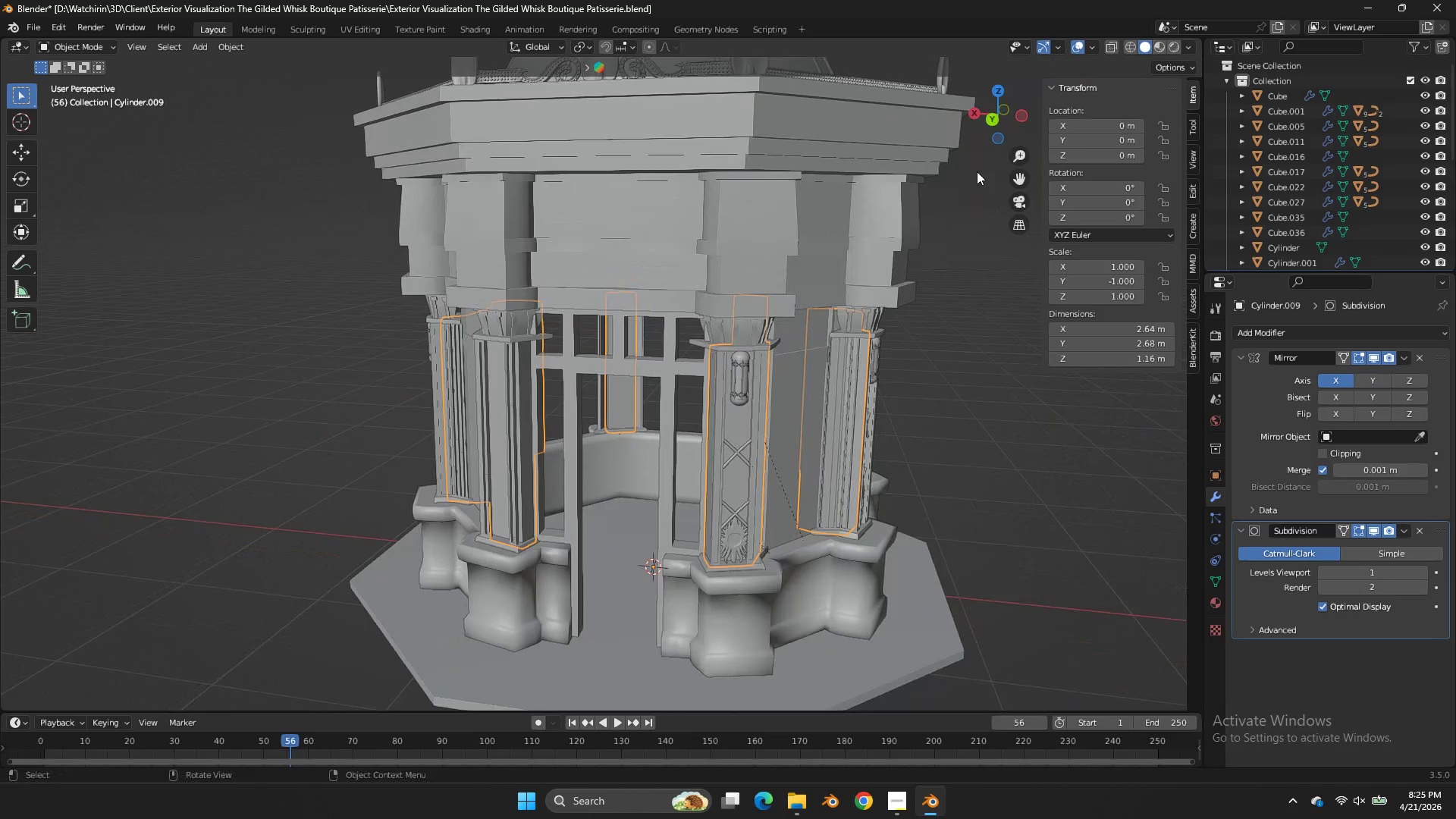 
scroll: coordinate [979, 167], scroll_direction: down, amount: 1.0
 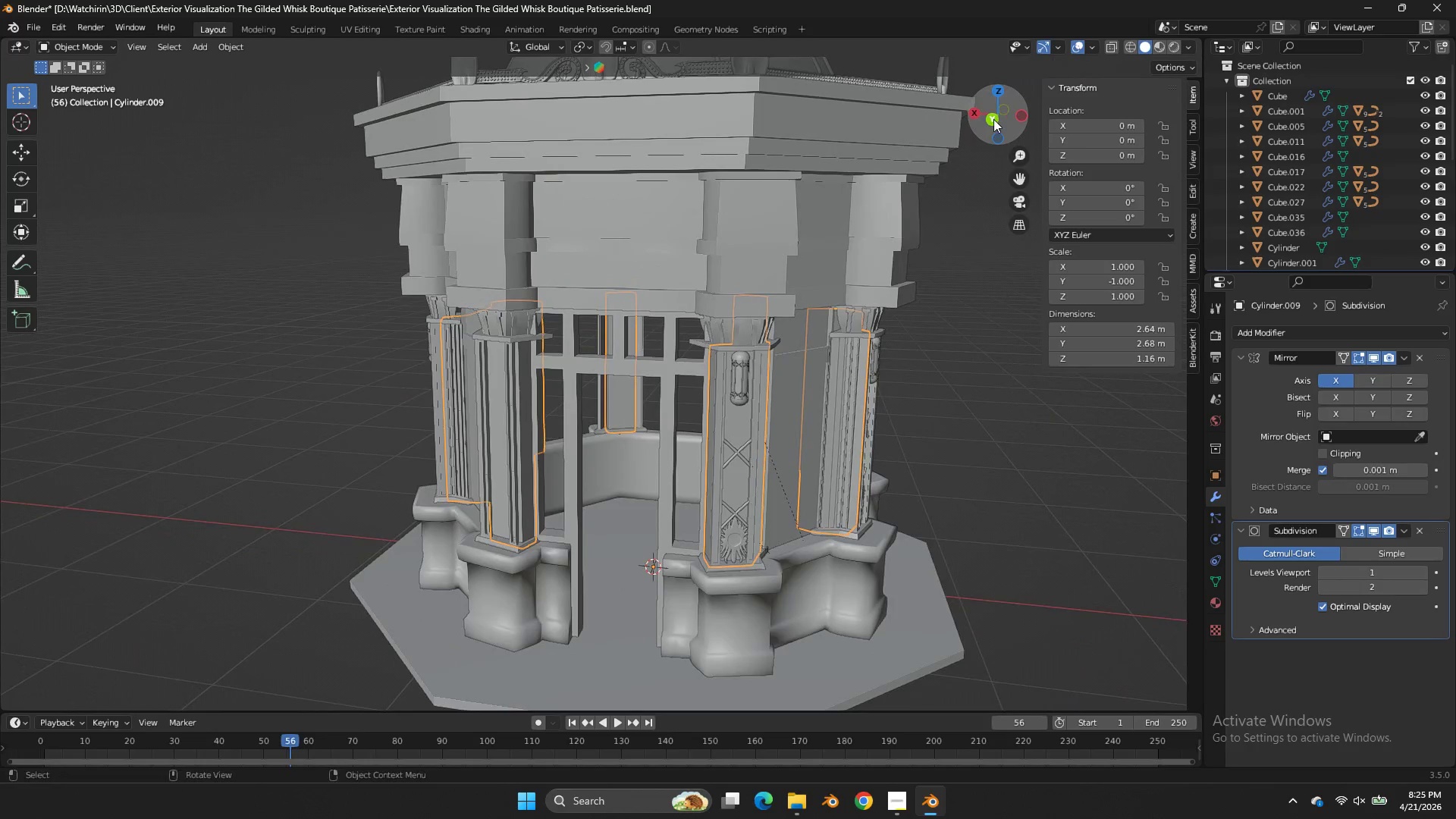 
left_click([988, 121])
 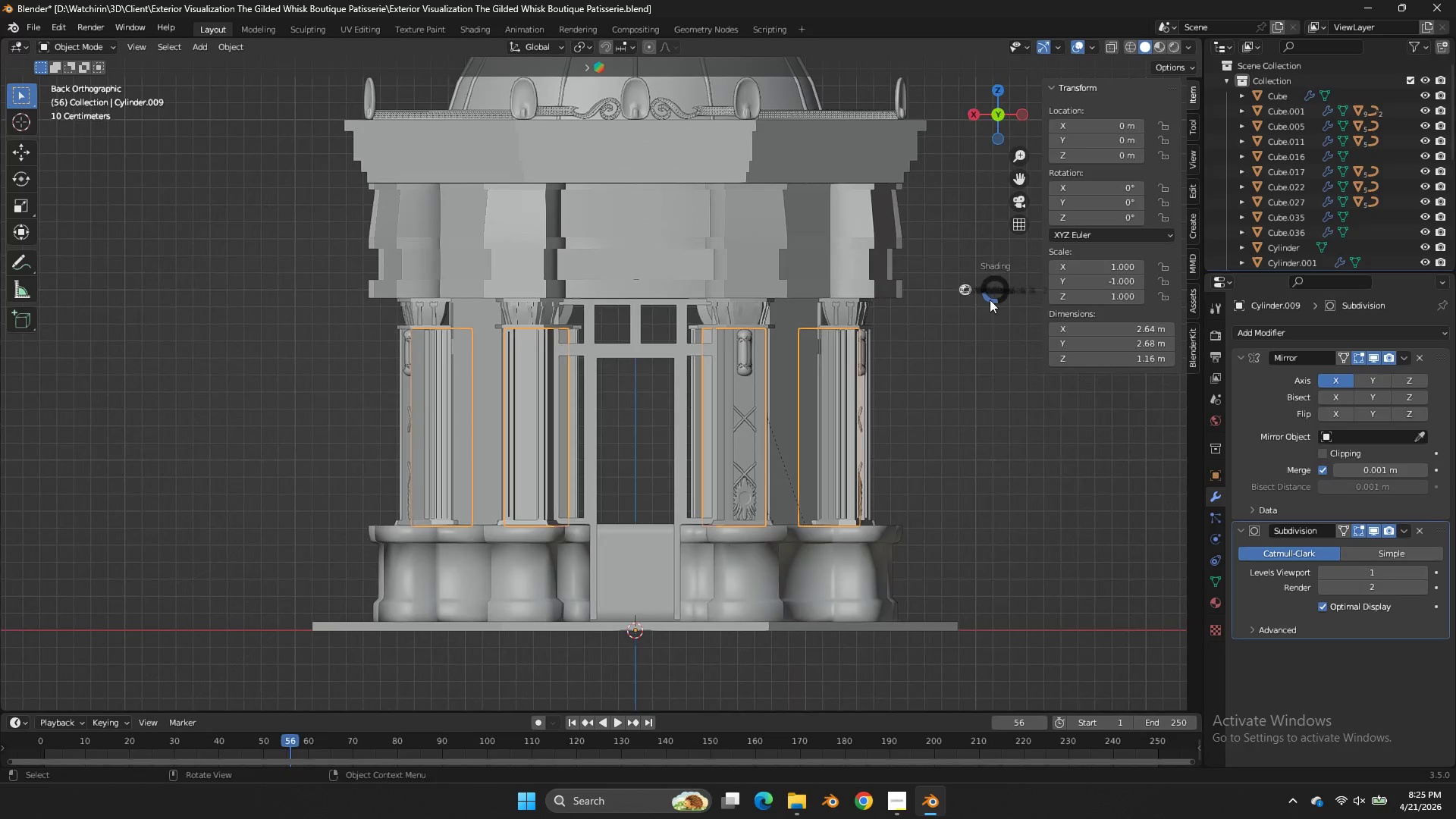 
key(Z)
 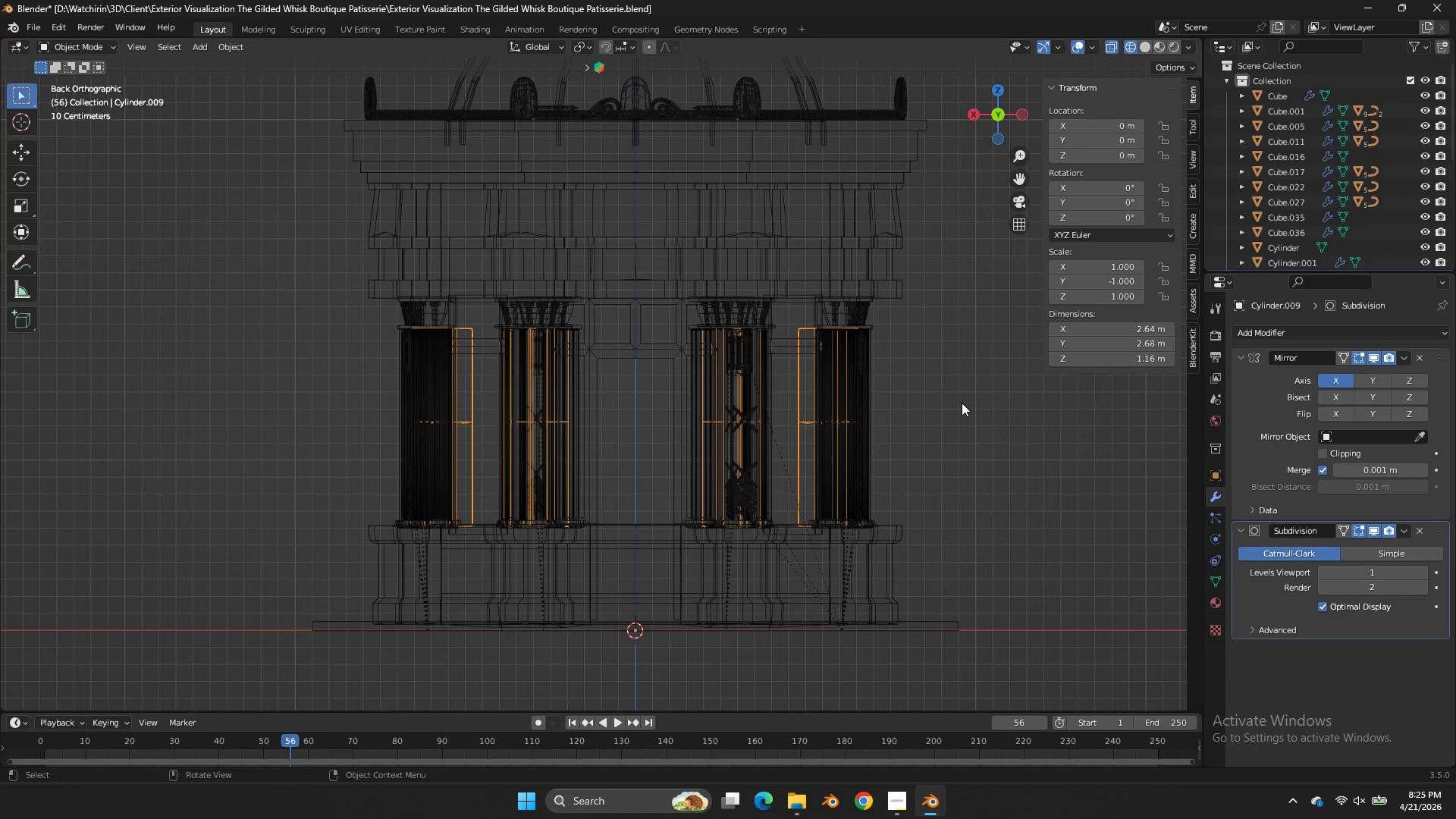 
hold_key(key=ShiftLeft, duration=0.77)
left_click_drag(start_coordinate=[949, 399], to_coordinate=[365, 443])
 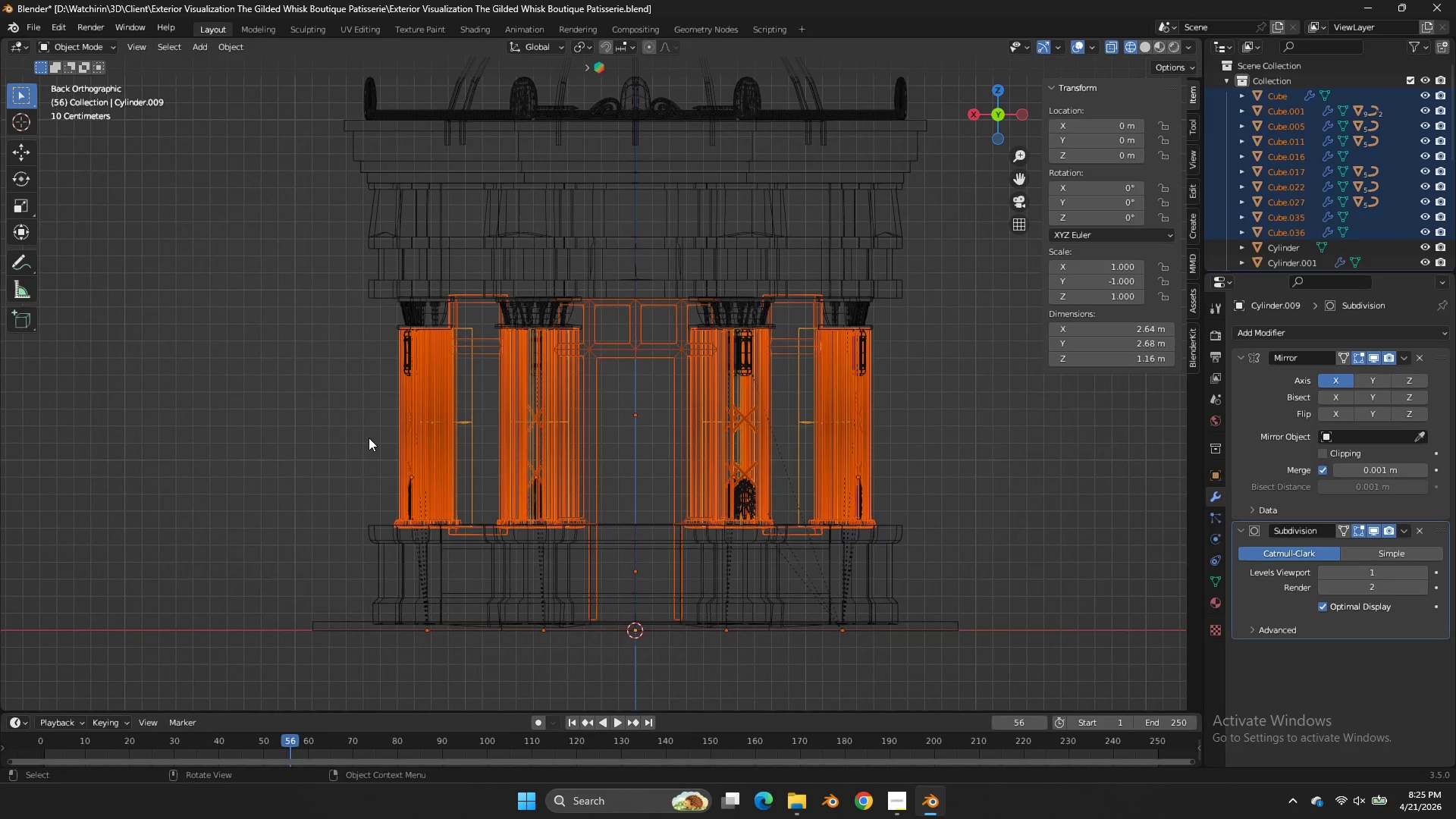 
key(NumpadDivide)
 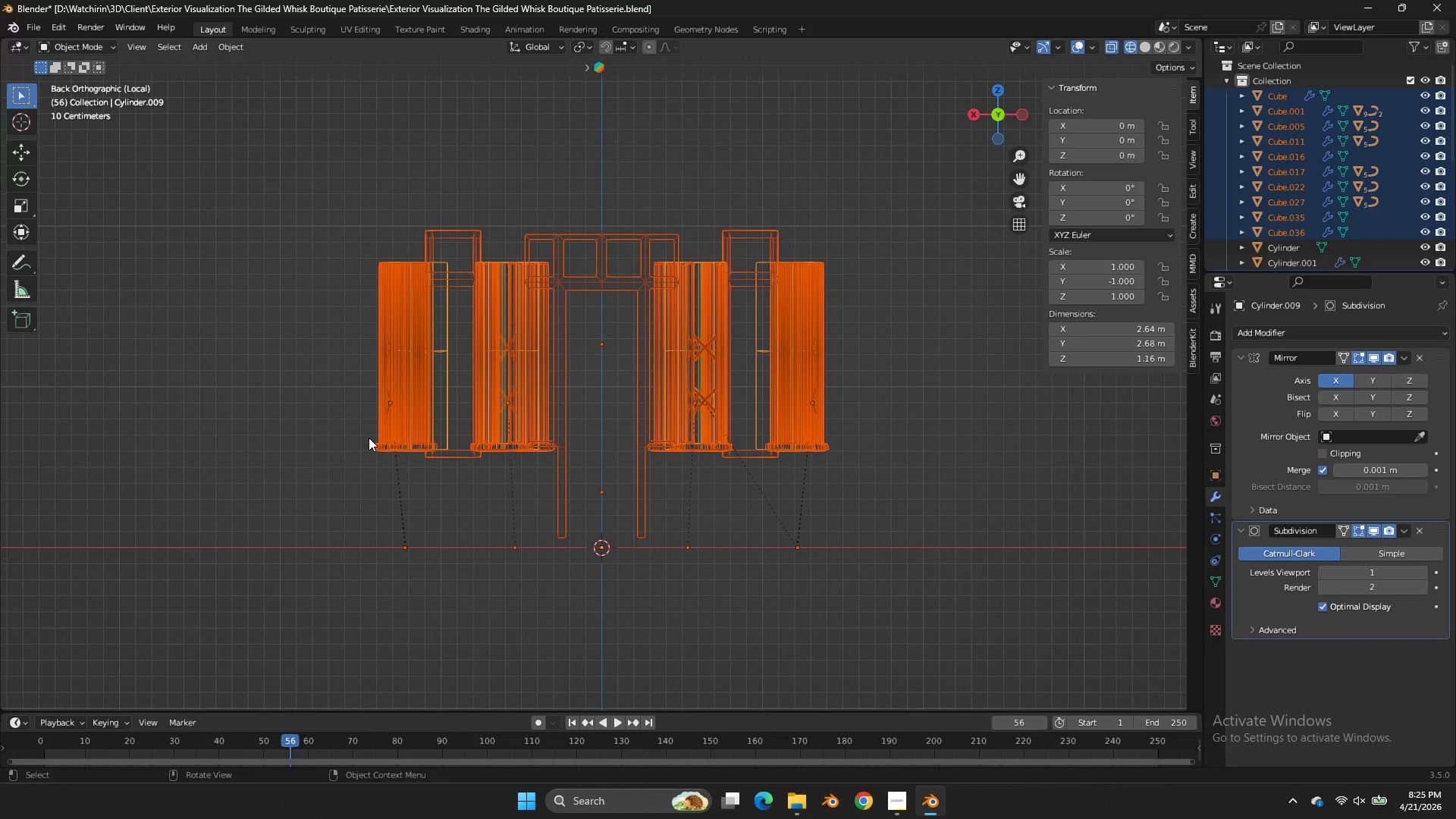 
key(Z)
 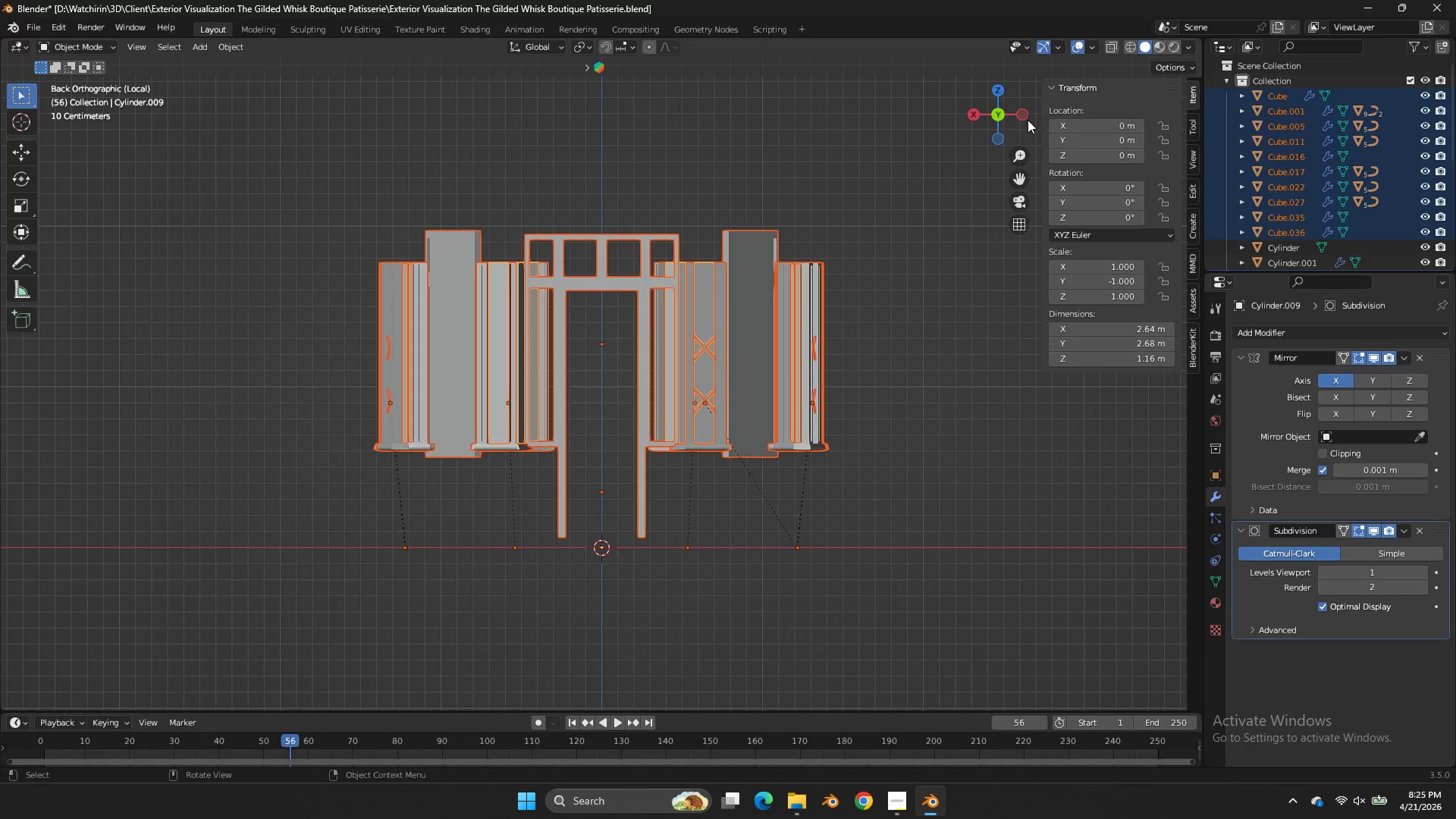 
left_click_drag(start_coordinate=[1017, 109], to_coordinate=[1062, 224])
 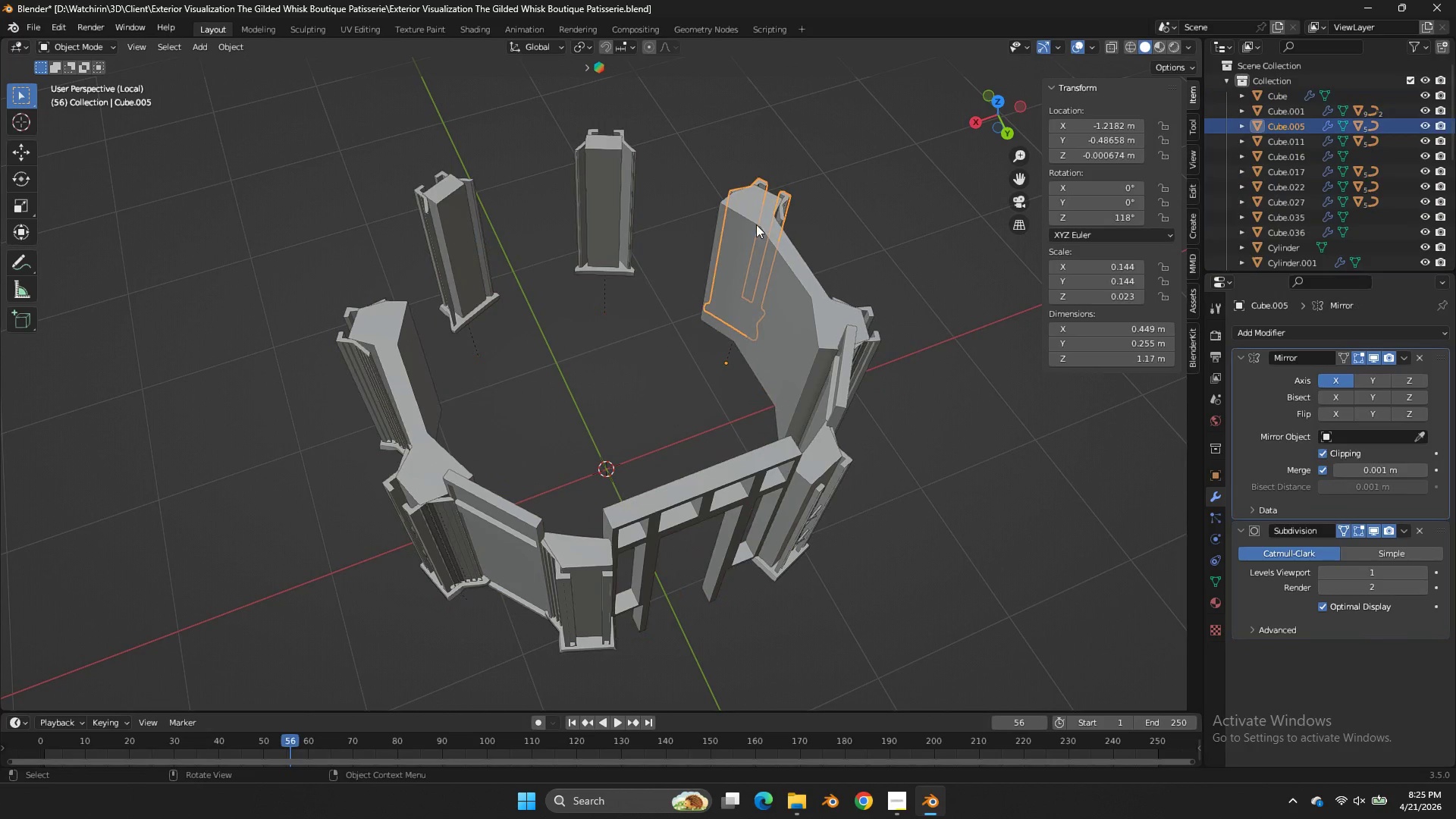 
double_click([756, 224])
 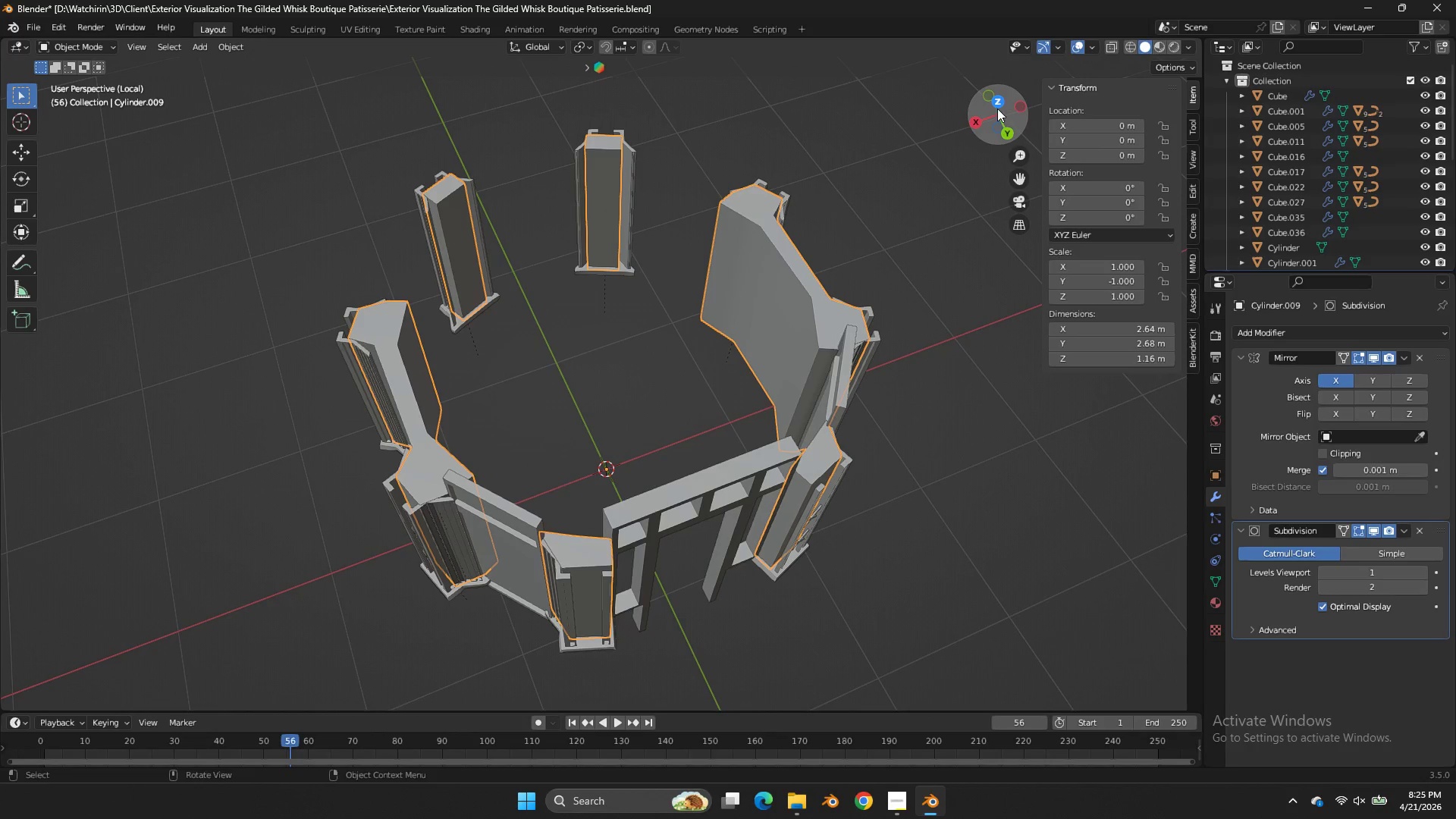 
left_click([1003, 102])
 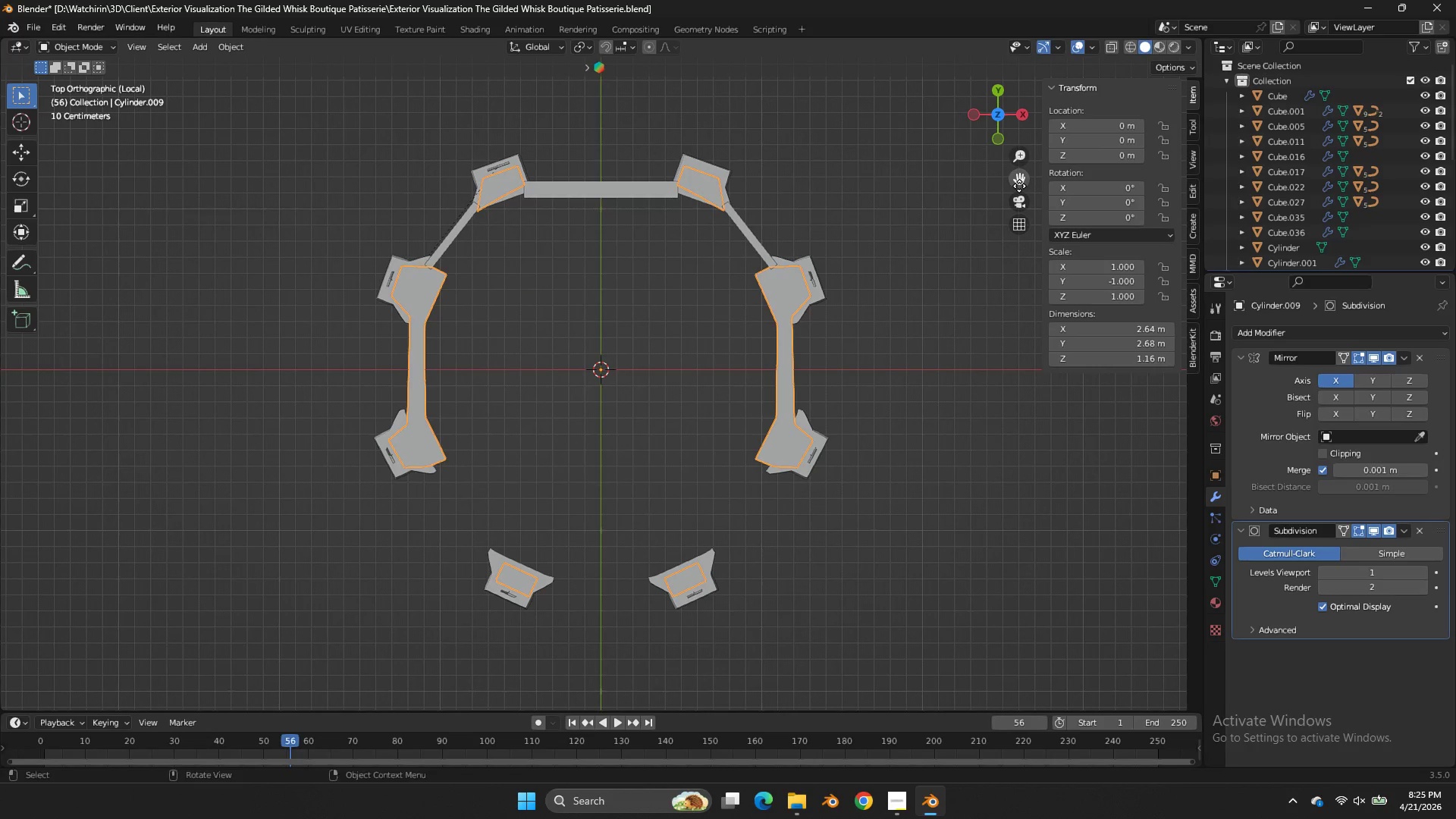 
left_click_drag(start_coordinate=[1019, 186], to_coordinate=[1143, 130])
 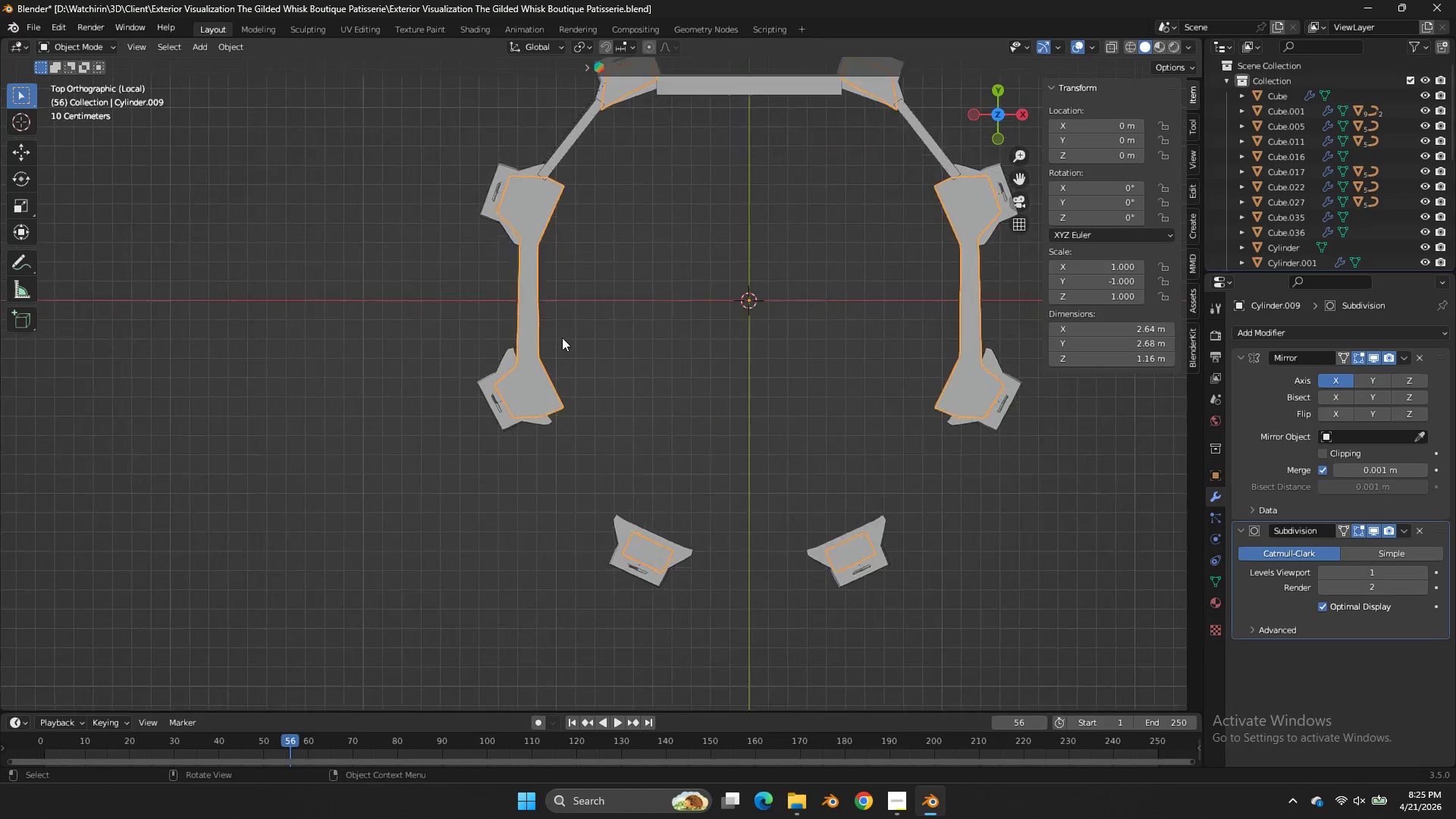 
scroll: coordinate [562, 337], scroll_direction: up, amount: 3.0
 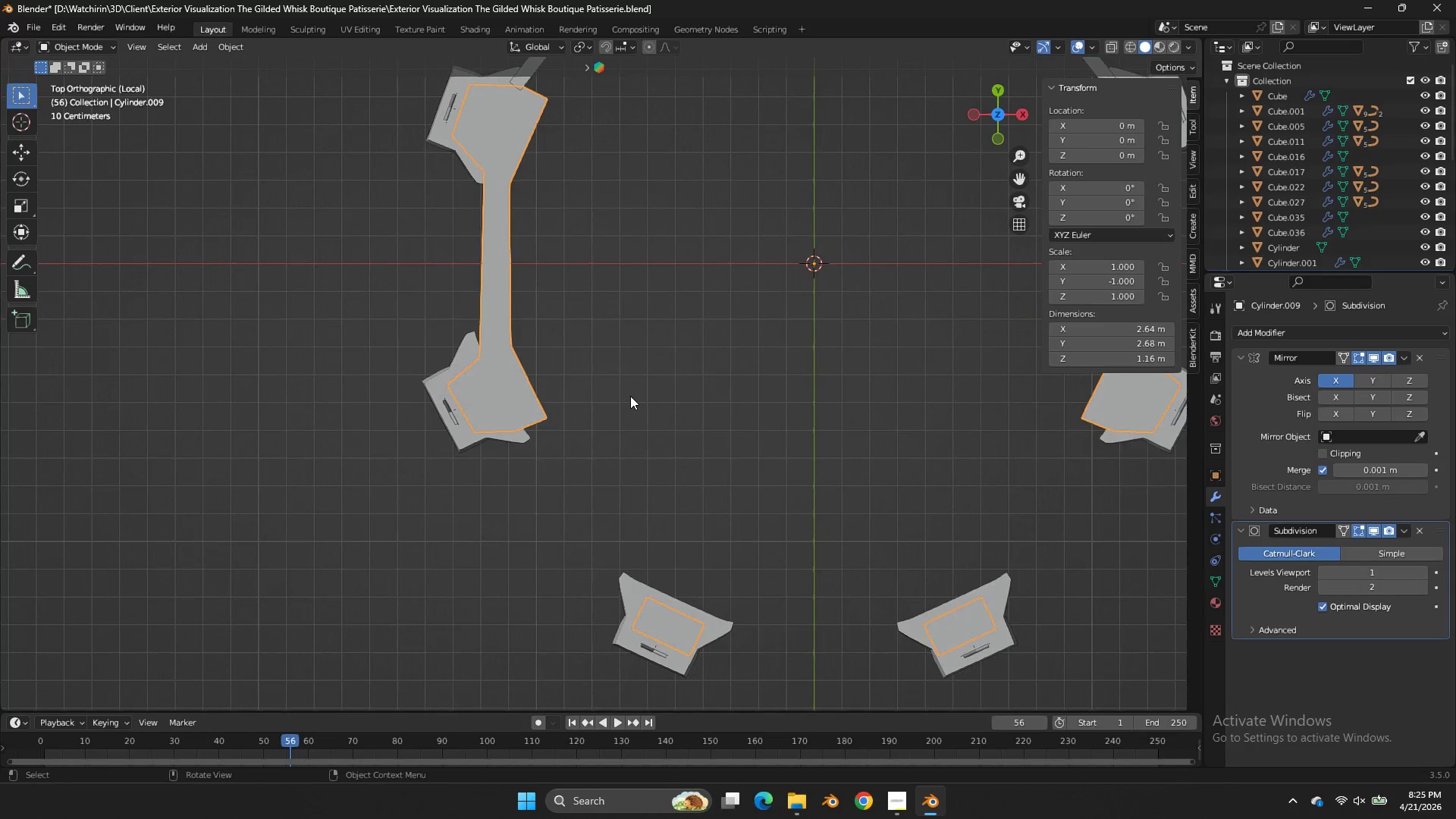 
key(Tab)
 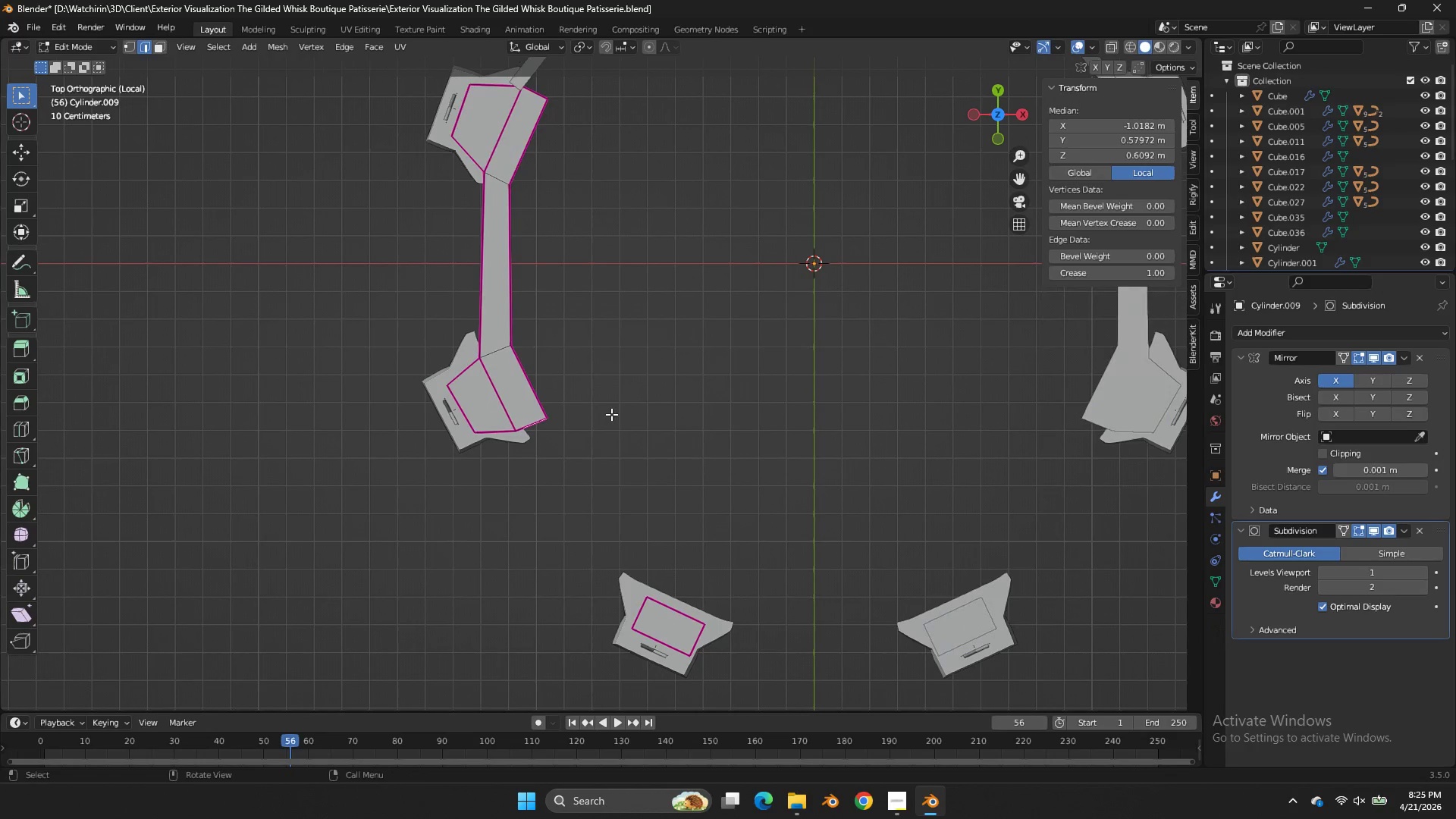 
key(Z)
 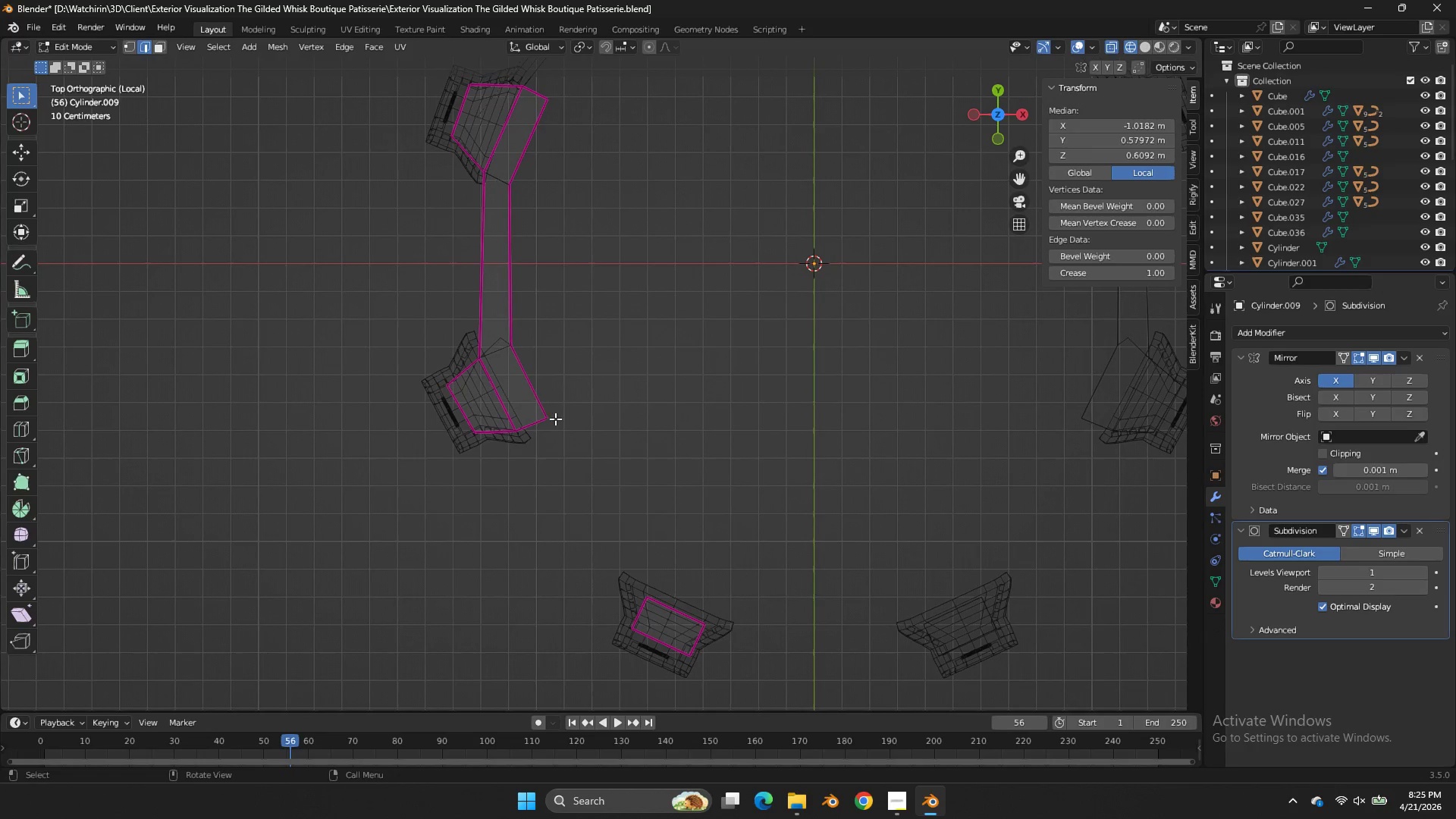 
scroll: coordinate [611, 413], scroll_direction: none, amount: 0.0
 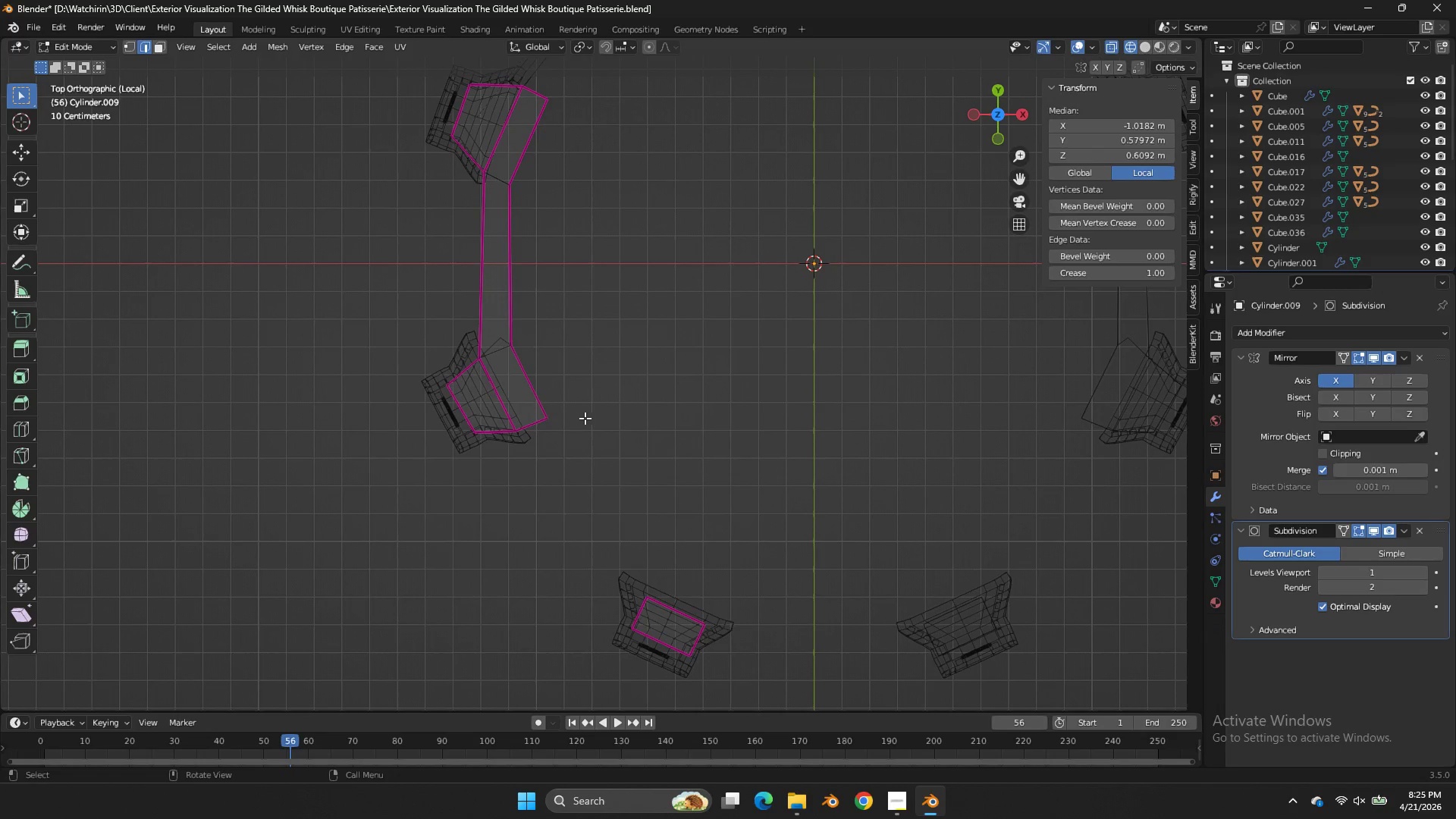 
left_click_drag(start_coordinate=[551, 419], to_coordinate=[547, 422])
 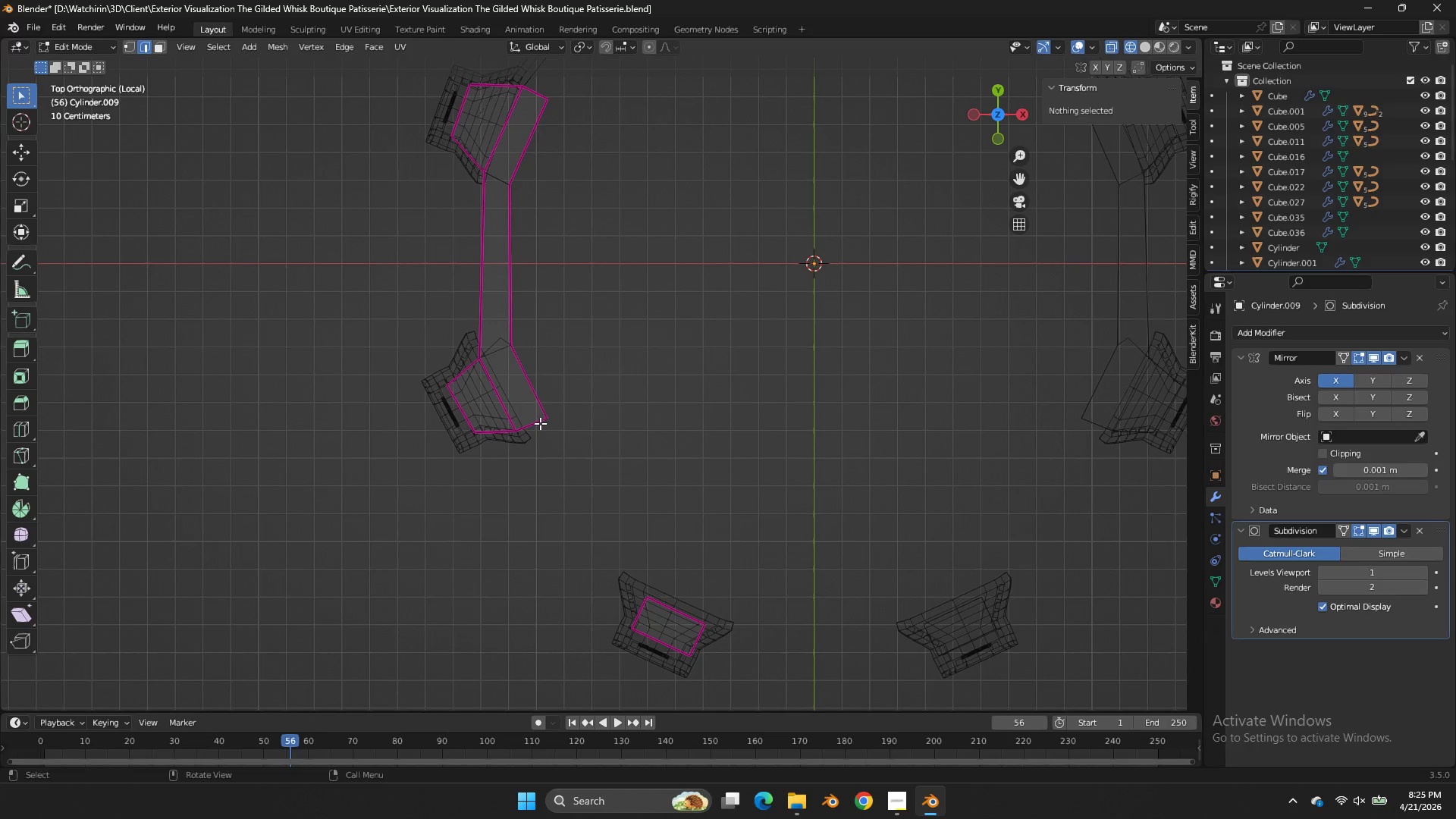 
double_click([540, 423])
 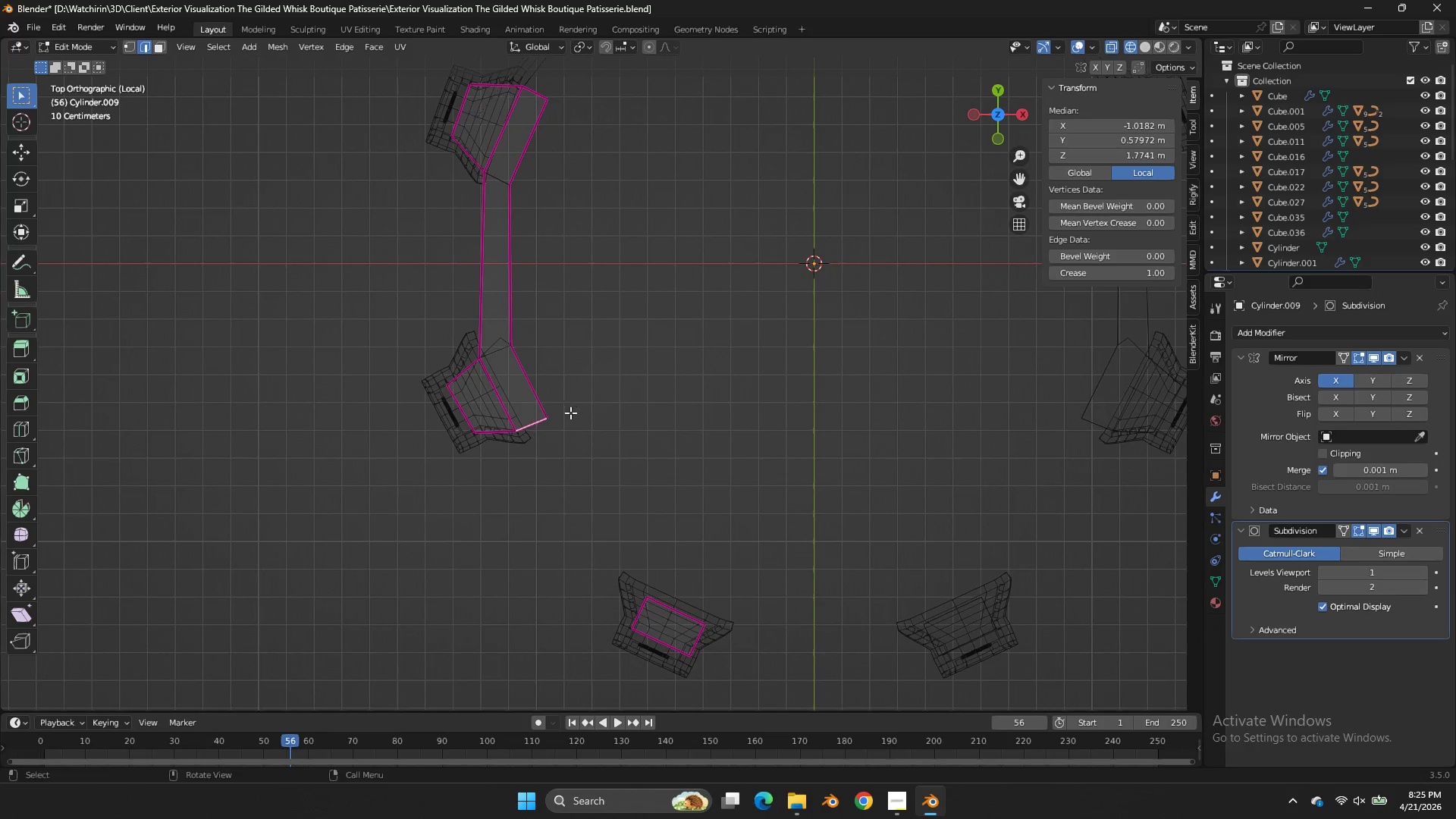 
key(E)
 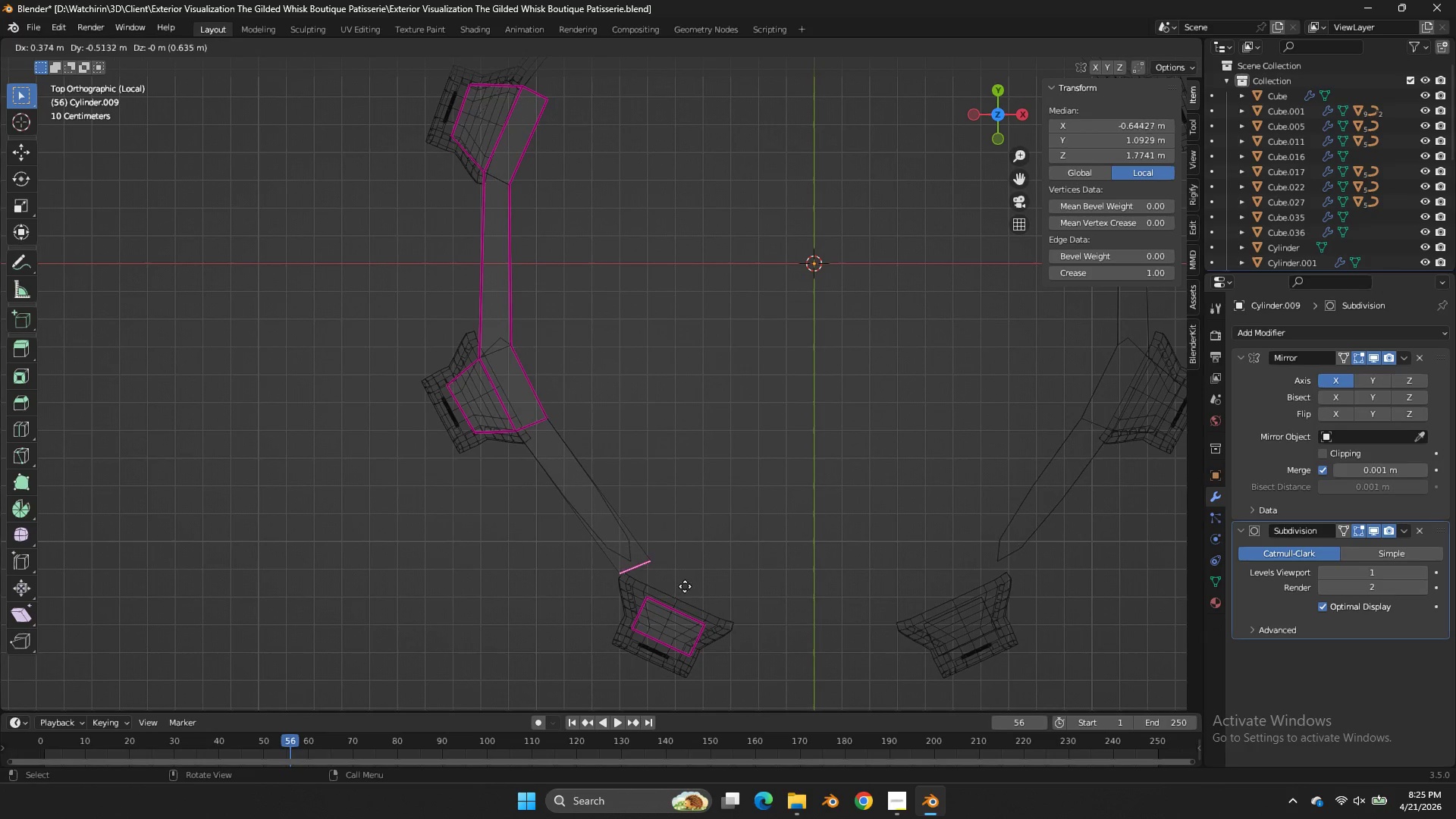 
left_click([687, 595])
 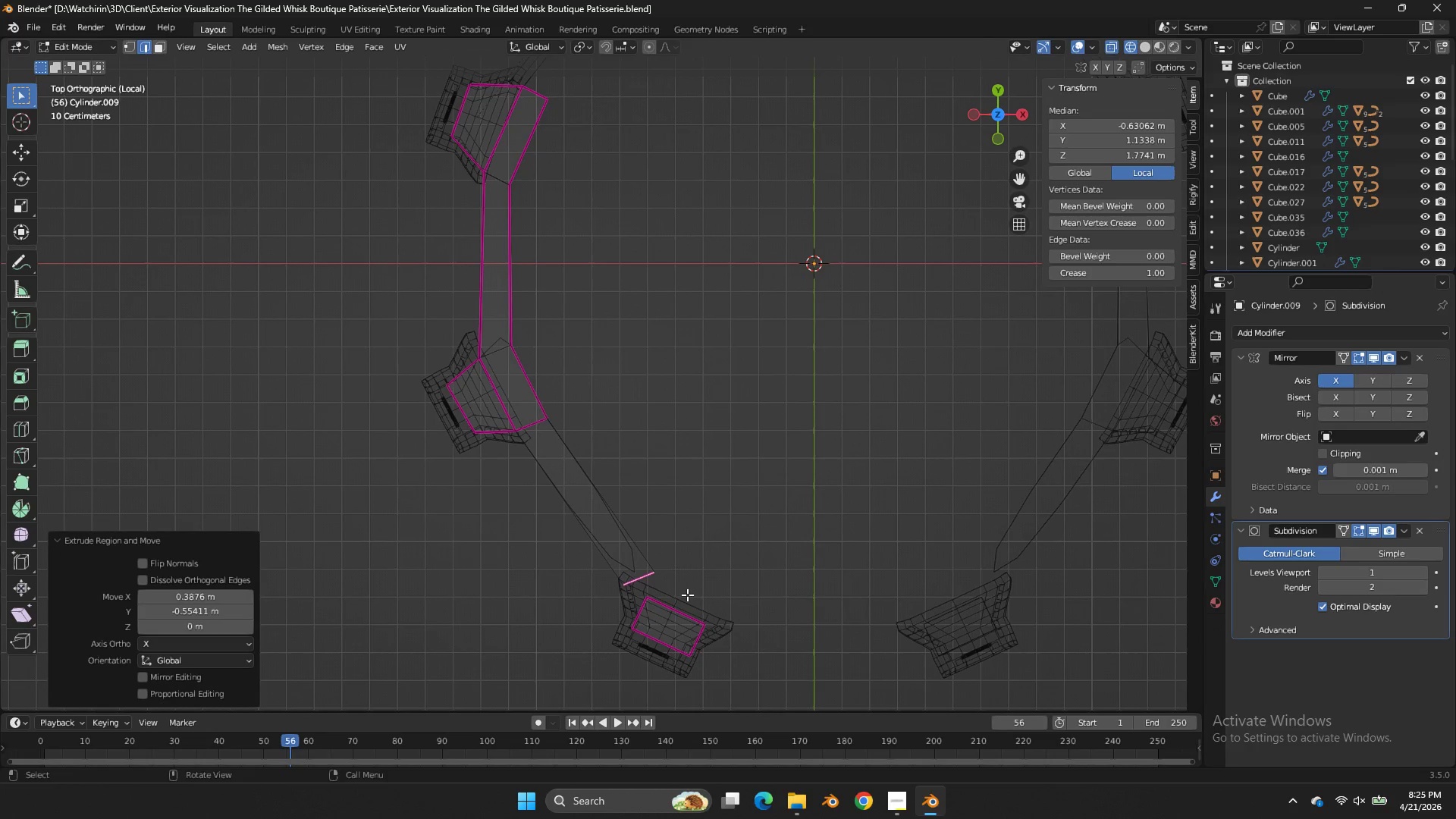 
key(R)
 